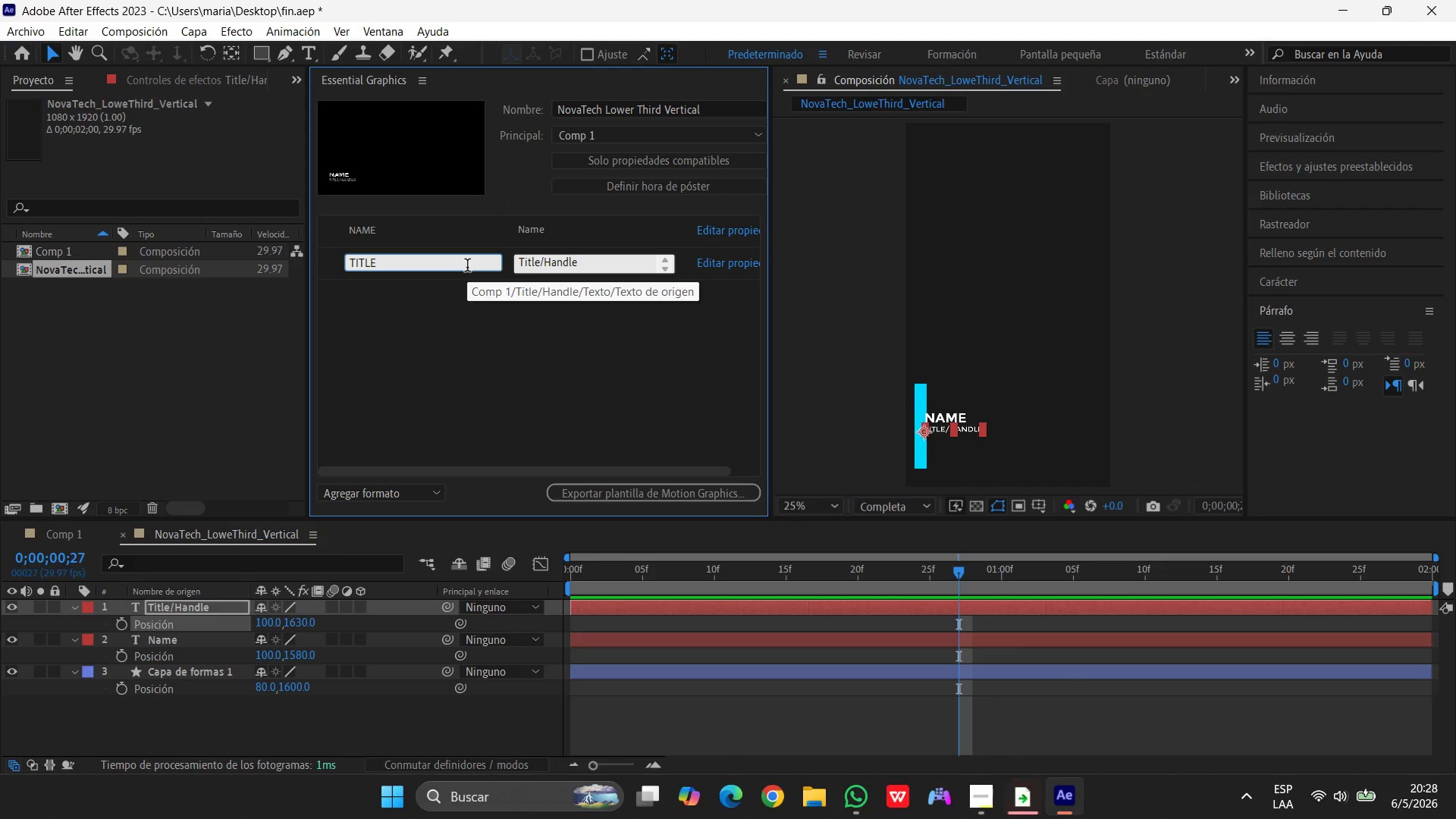 
key(Delete)
 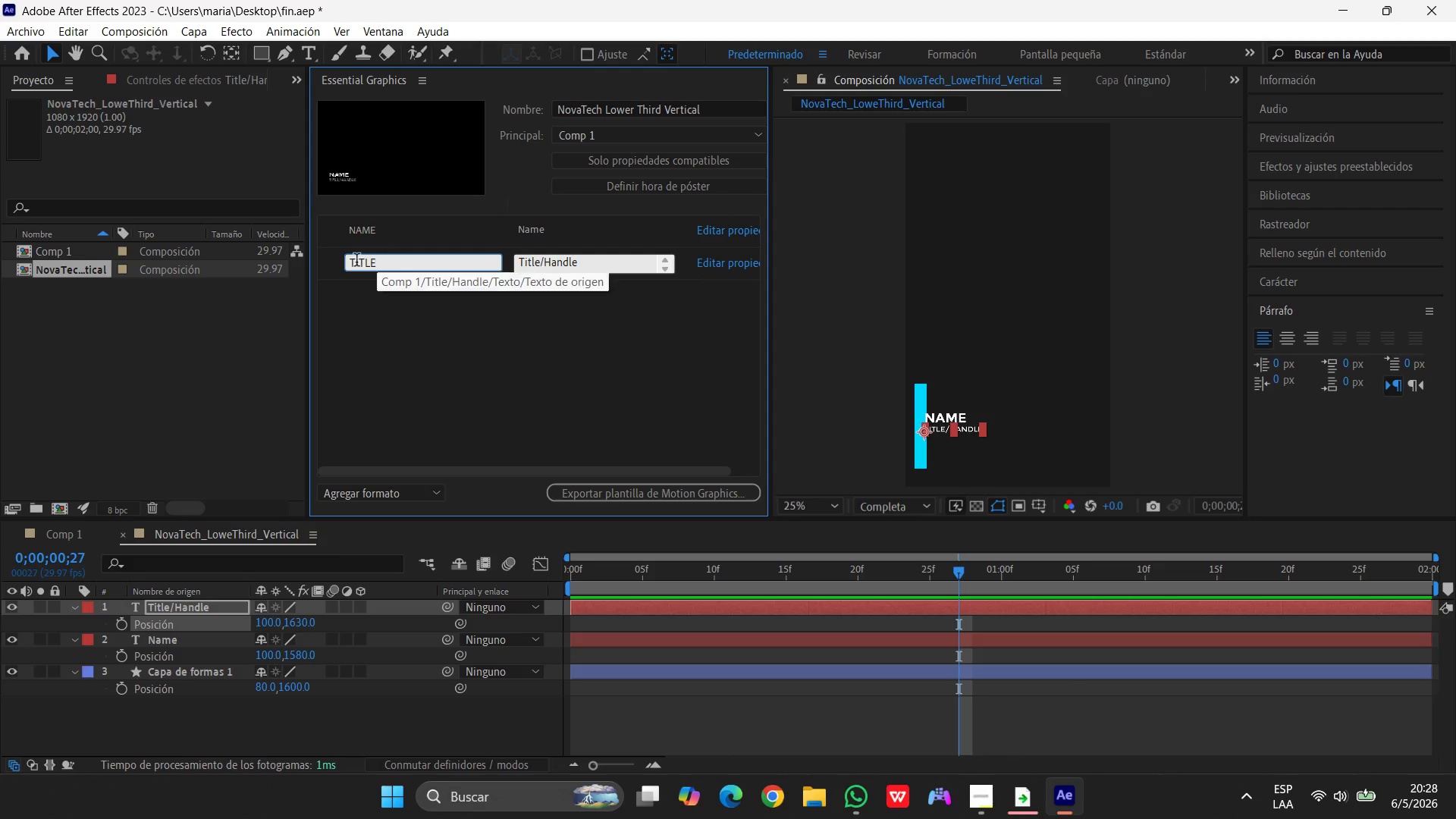 
left_click([331, 259])
 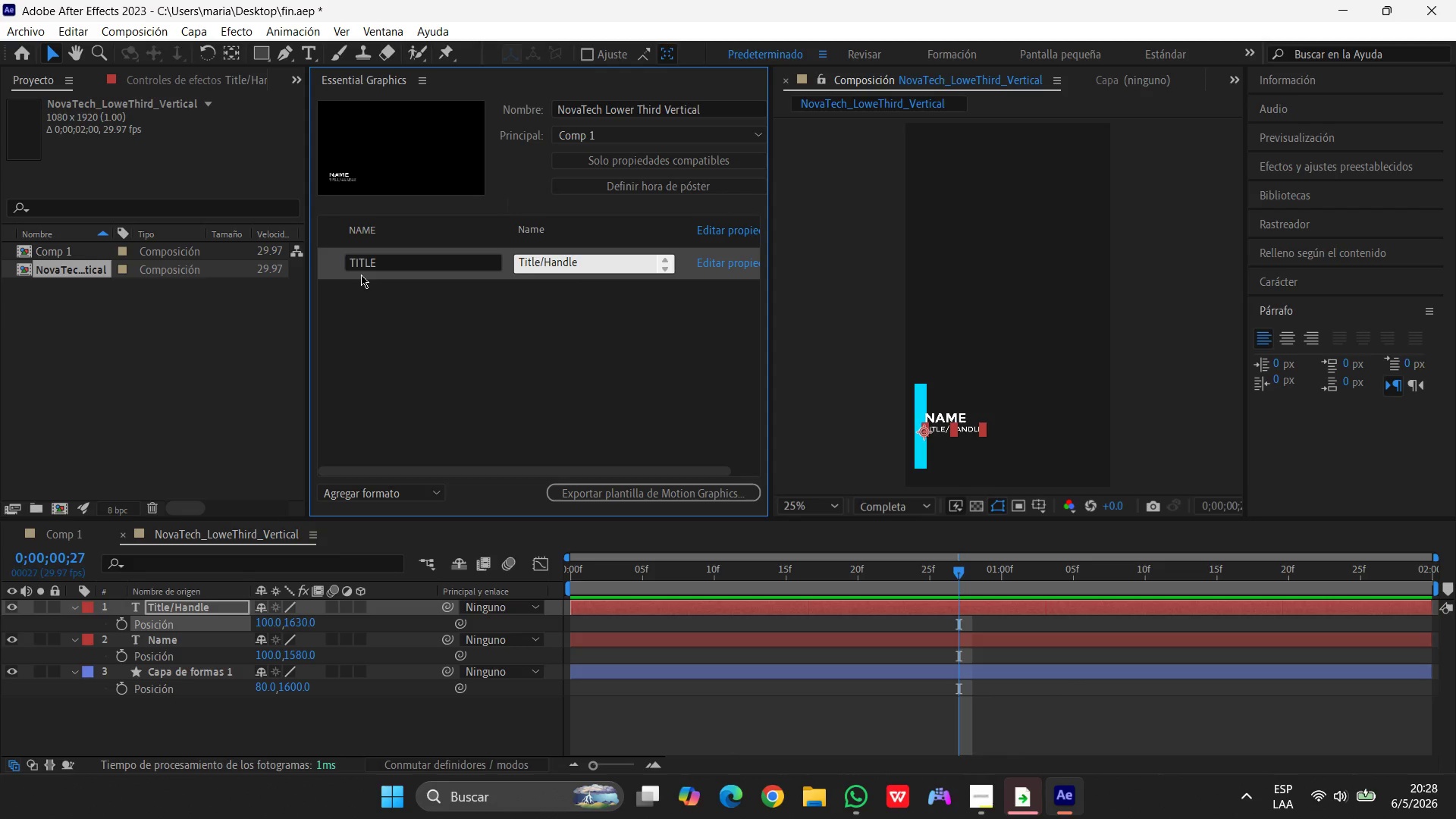 
key(Delete)
 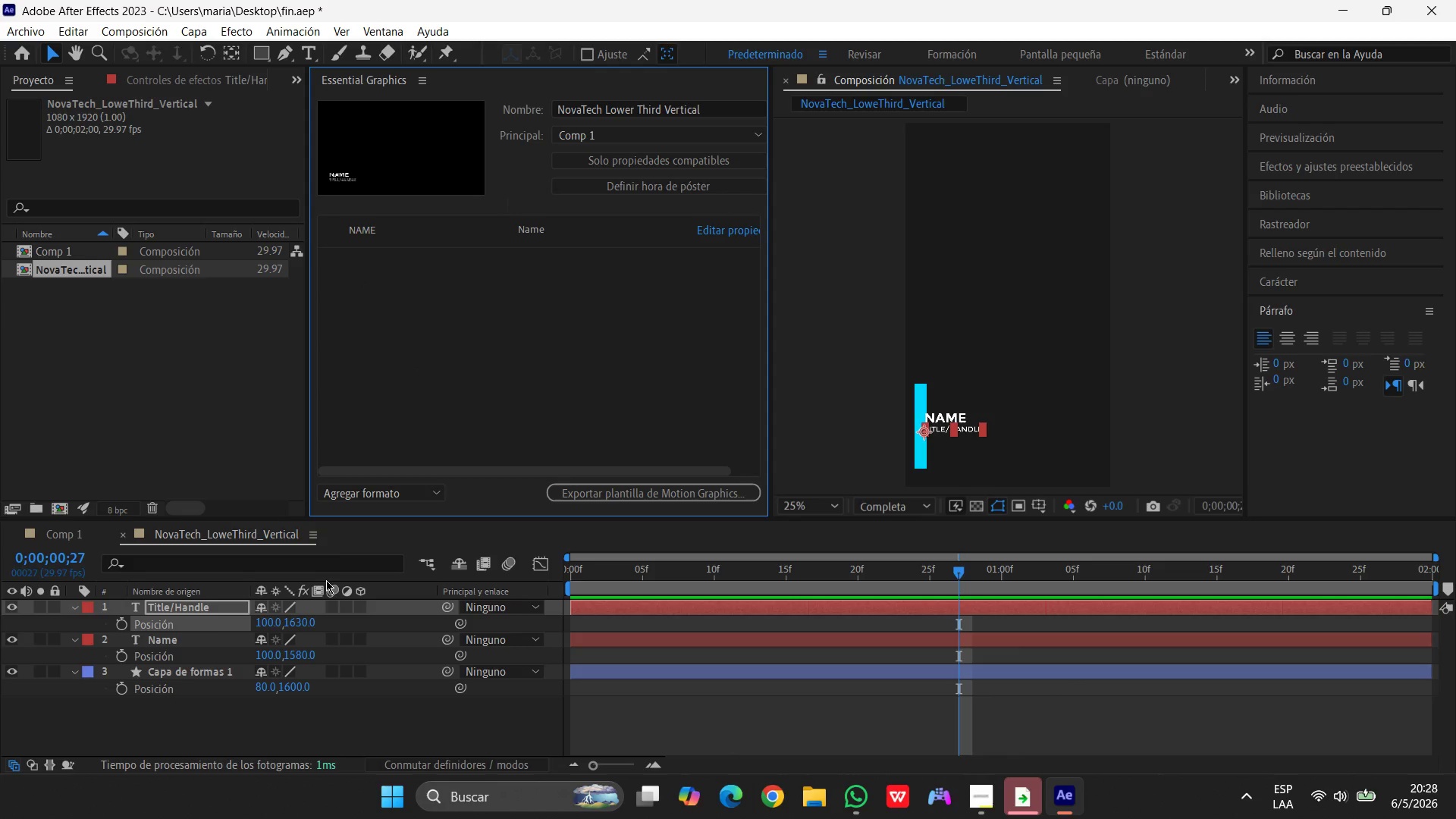 
wait(5.52)
 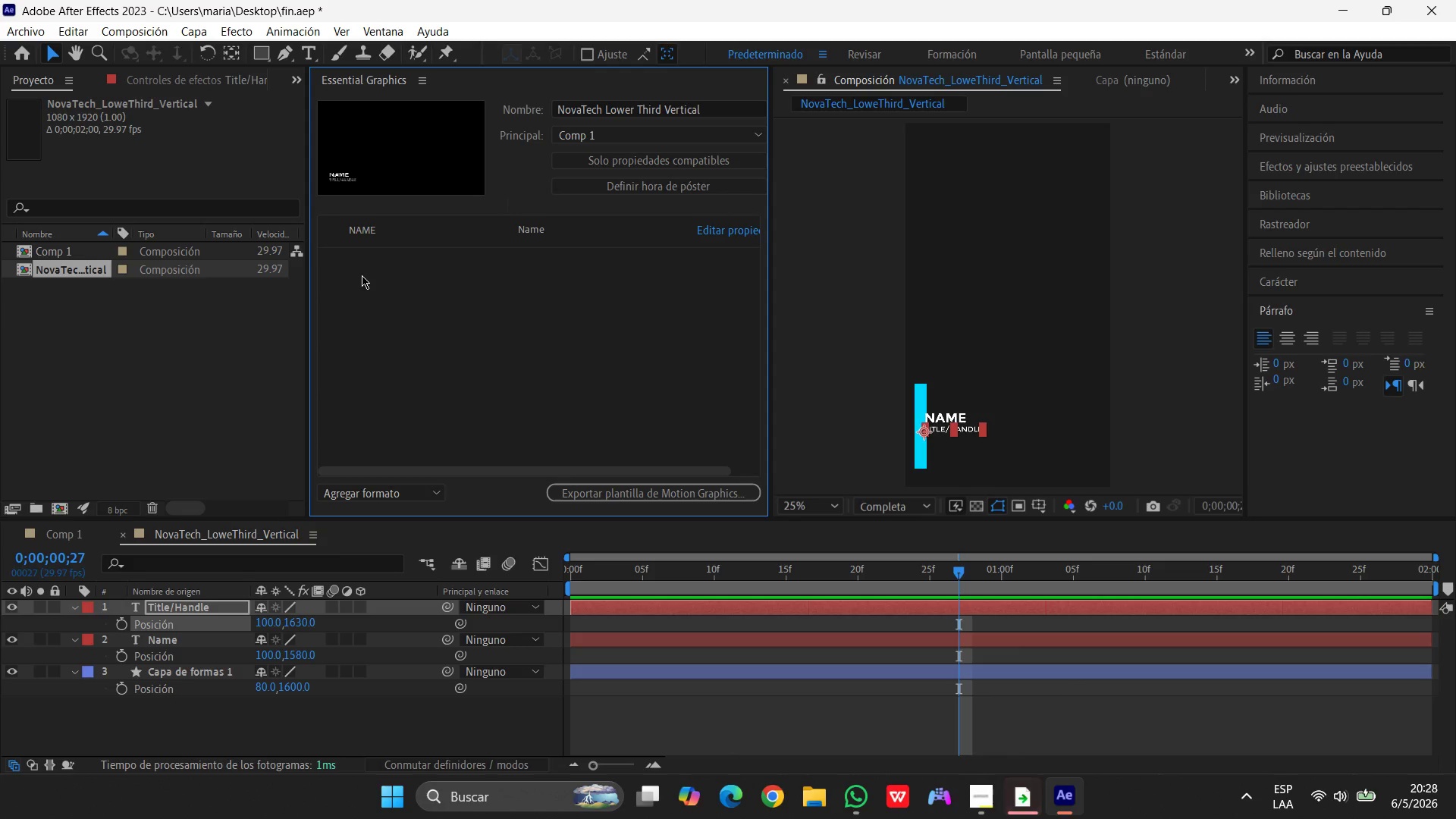 
left_click([74, 636])
 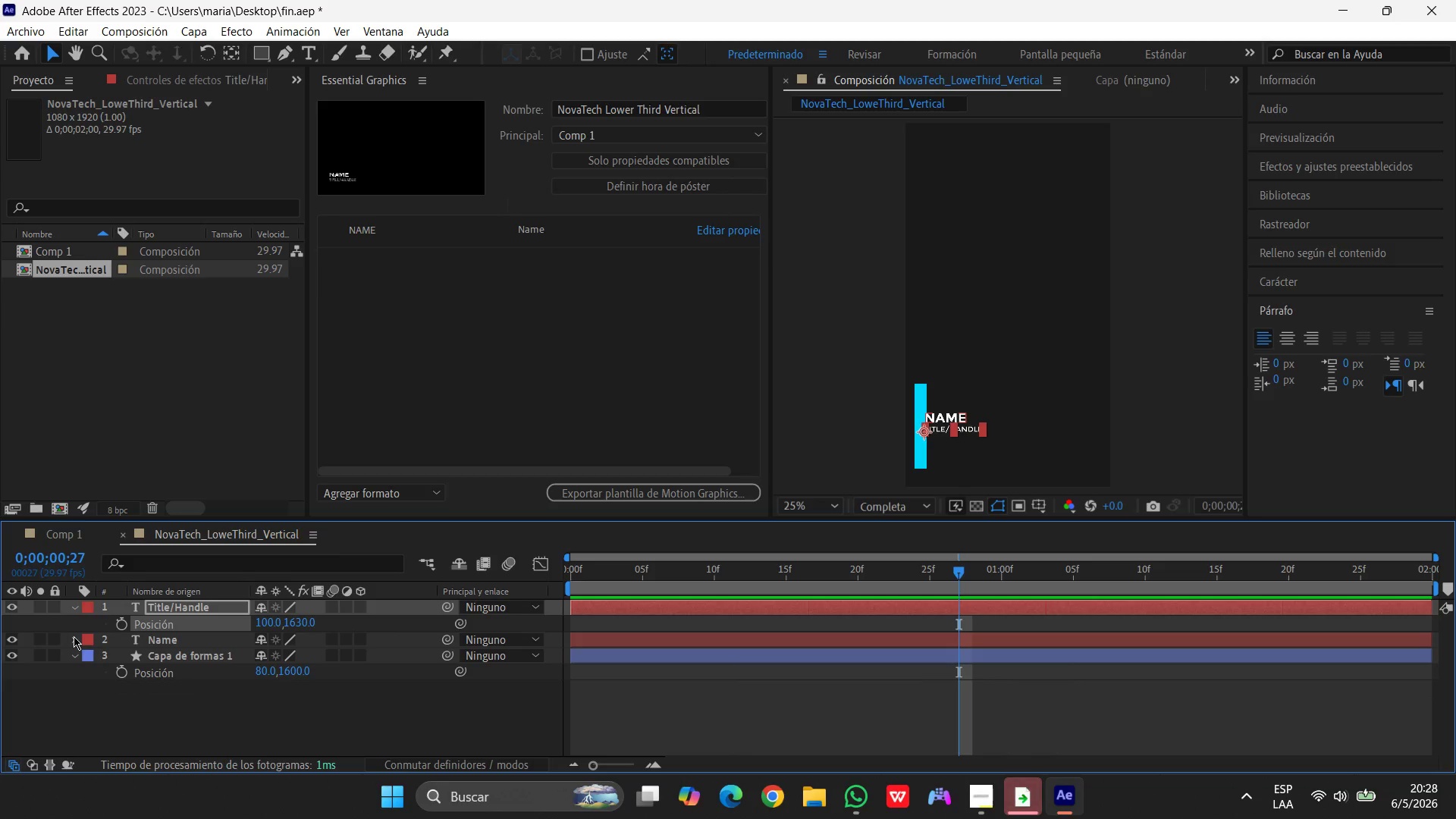 
left_click([74, 636])
 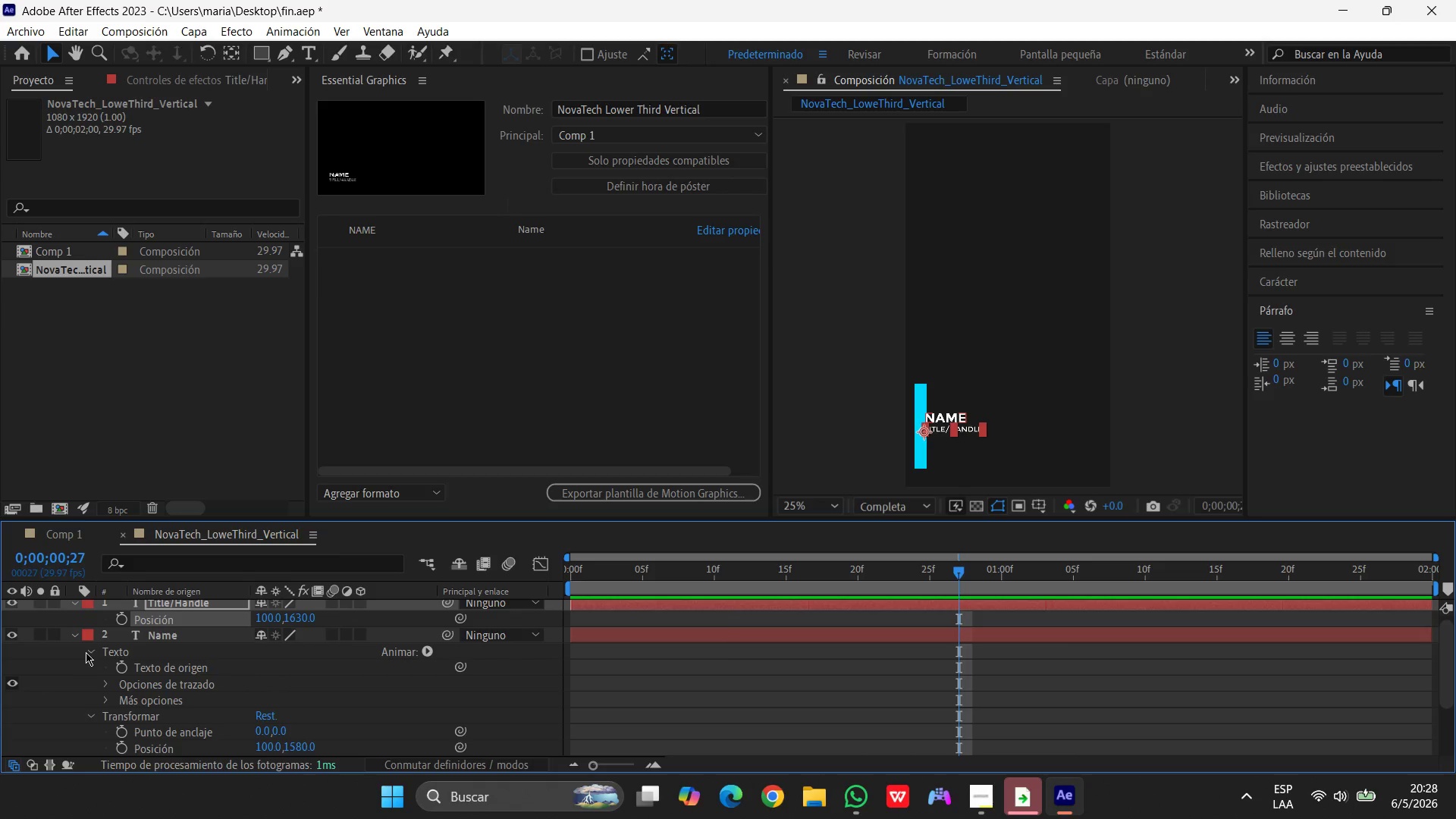 
left_click([139, 670])
 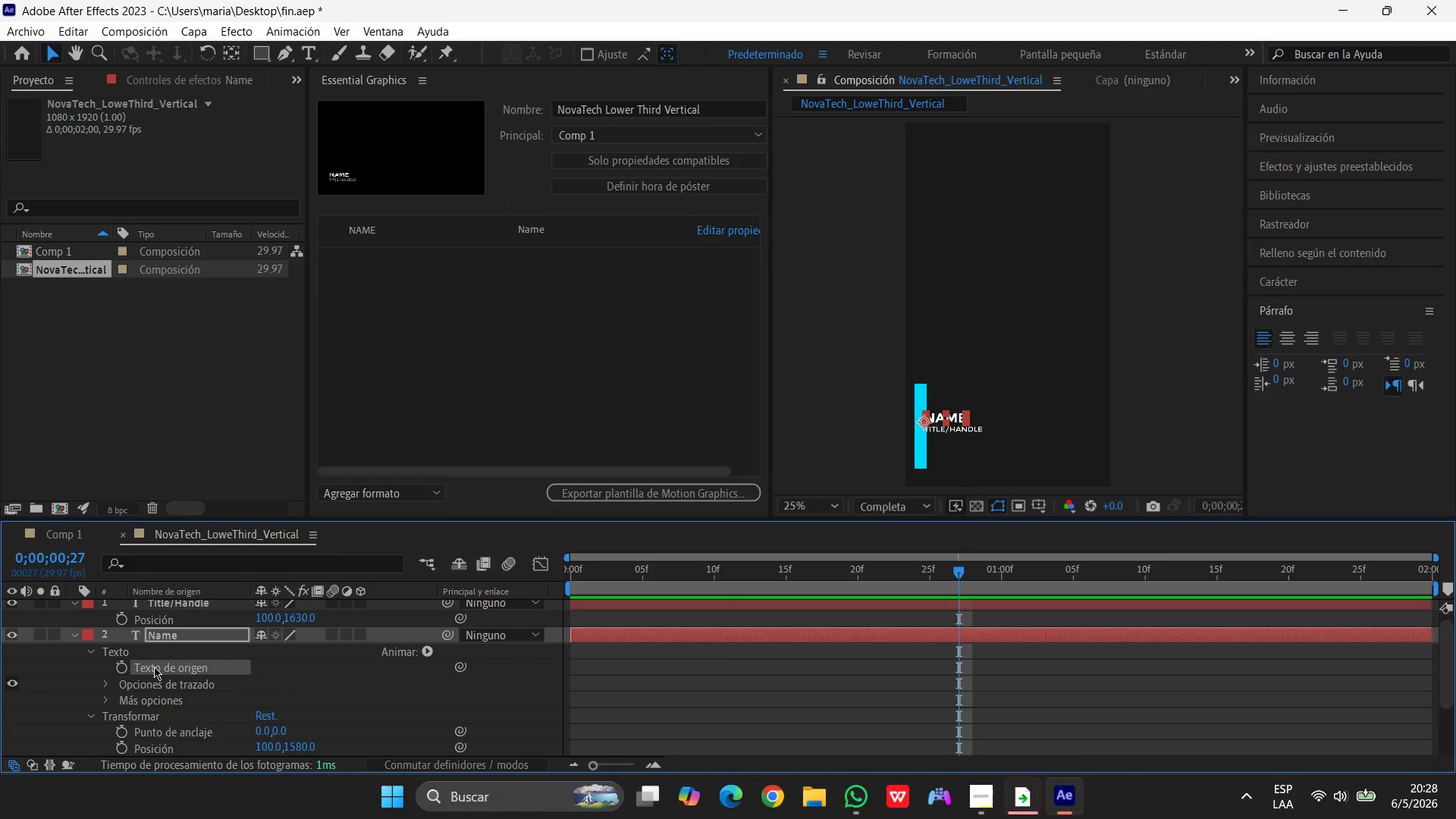 
left_click_drag(start_coordinate=[154, 667], to_coordinate=[389, 287])
 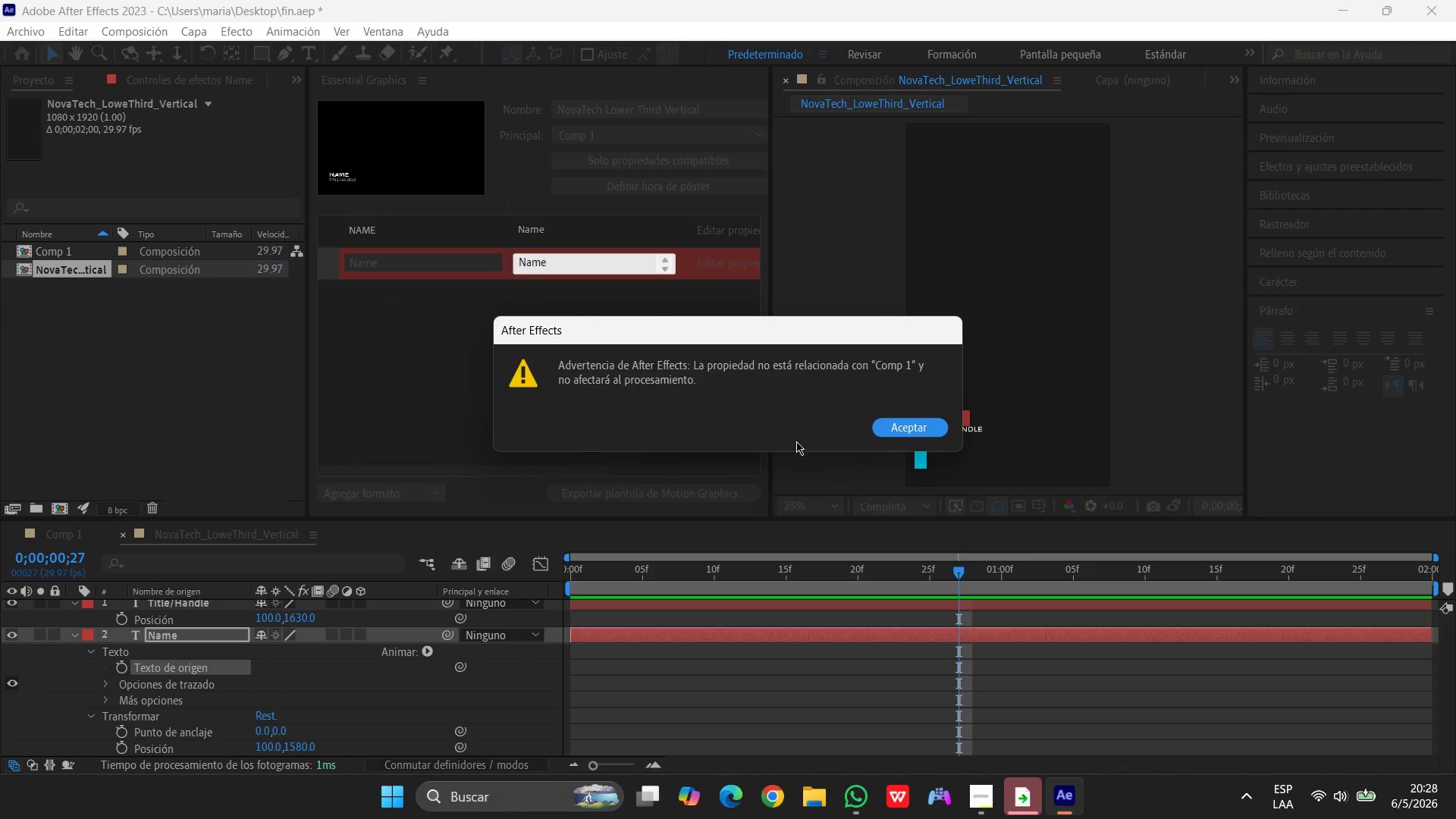 
left_click([891, 429])
 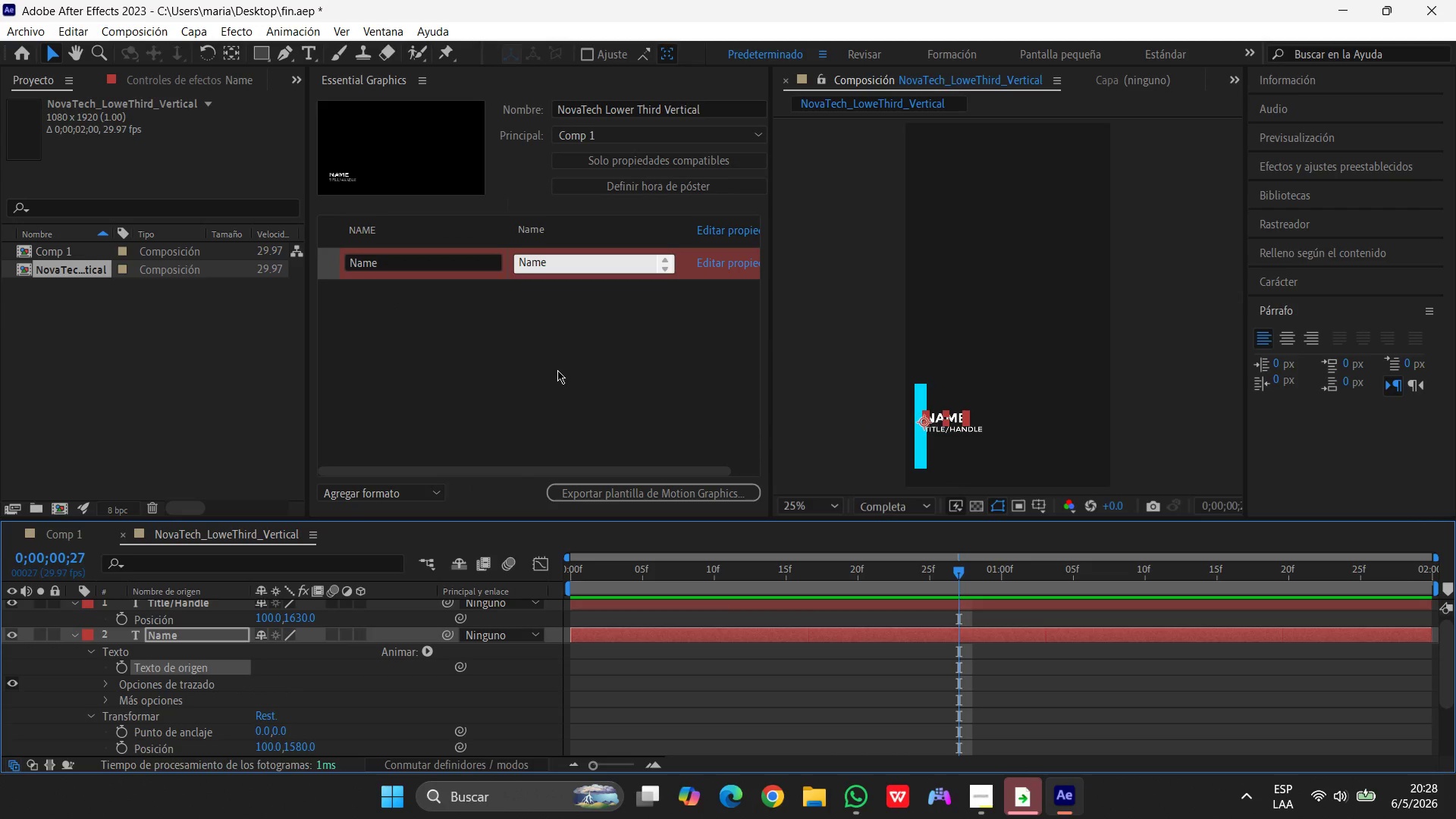 
left_click([559, 371])
 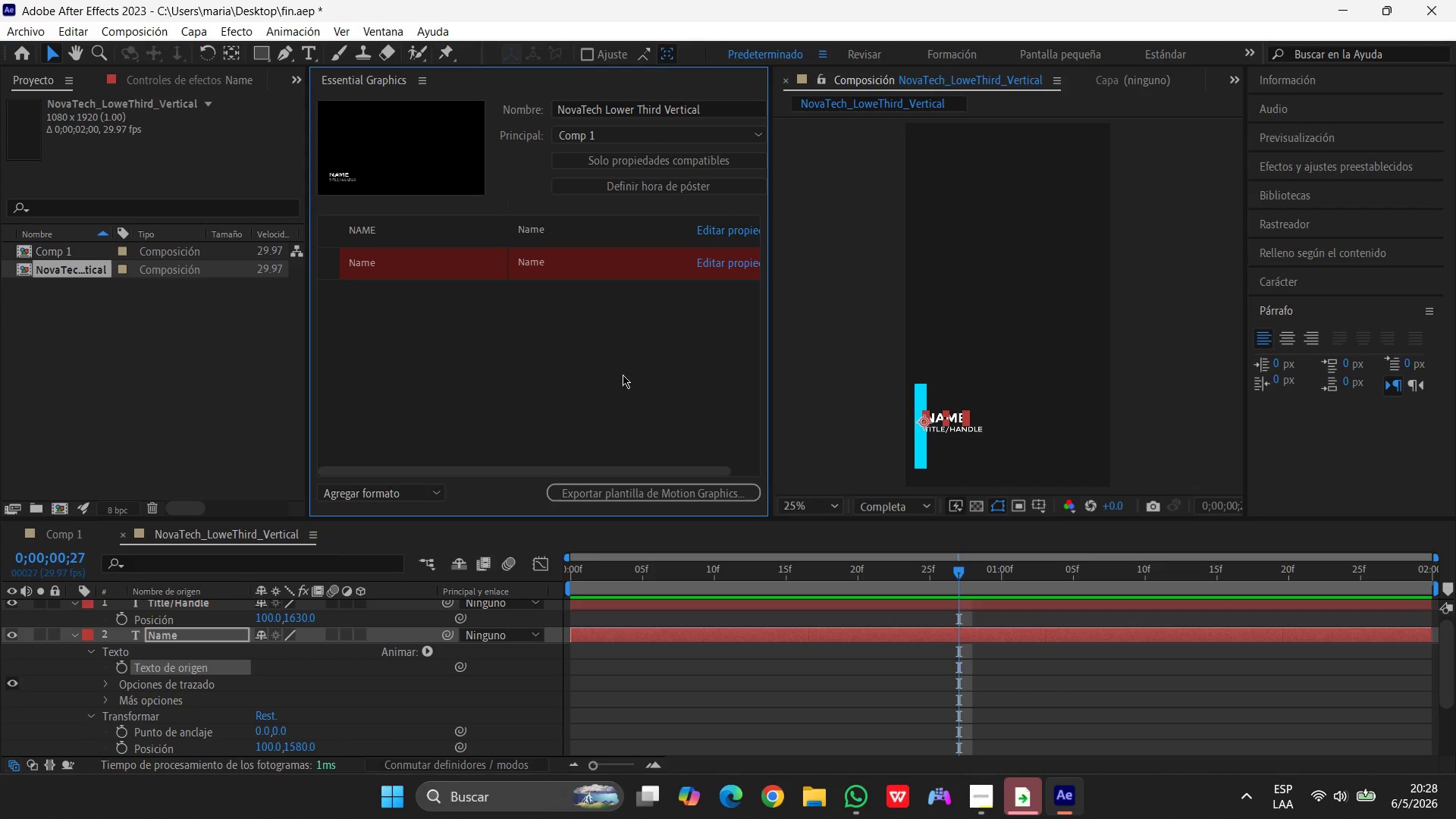 
left_click([591, 352])
 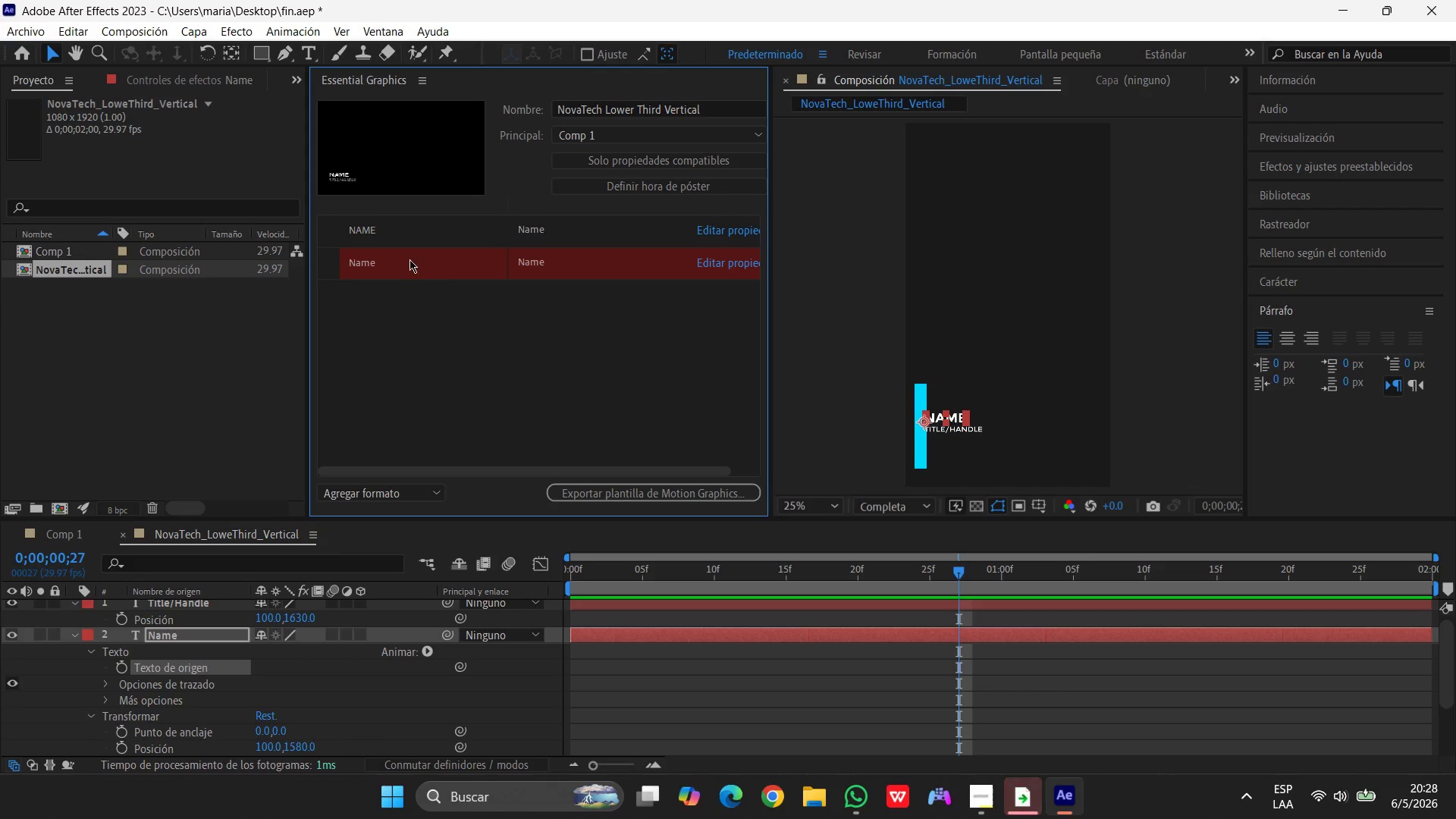 
left_click([410, 259])
 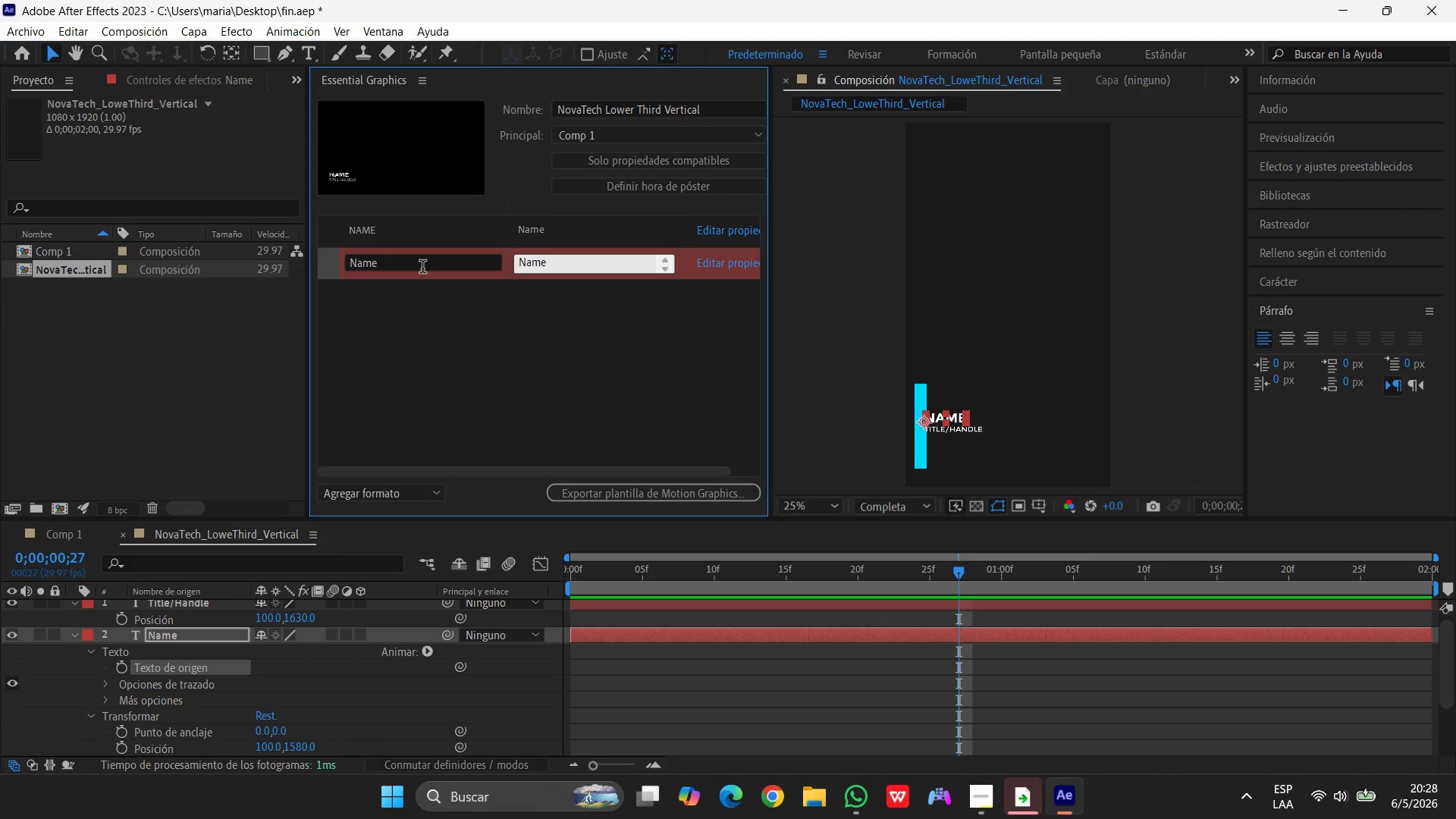 
left_click([422, 268])
 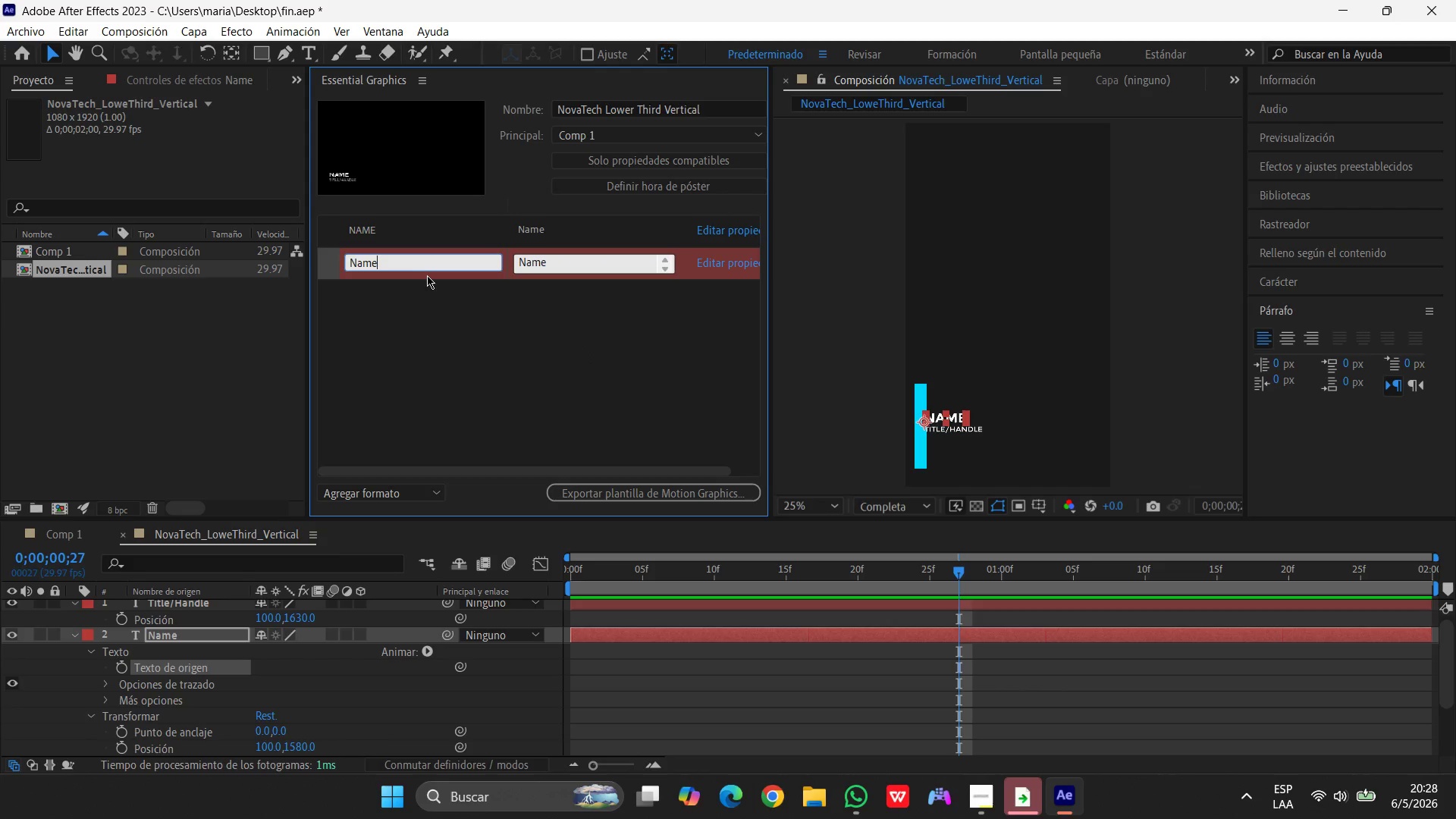 
key(Backspace)
 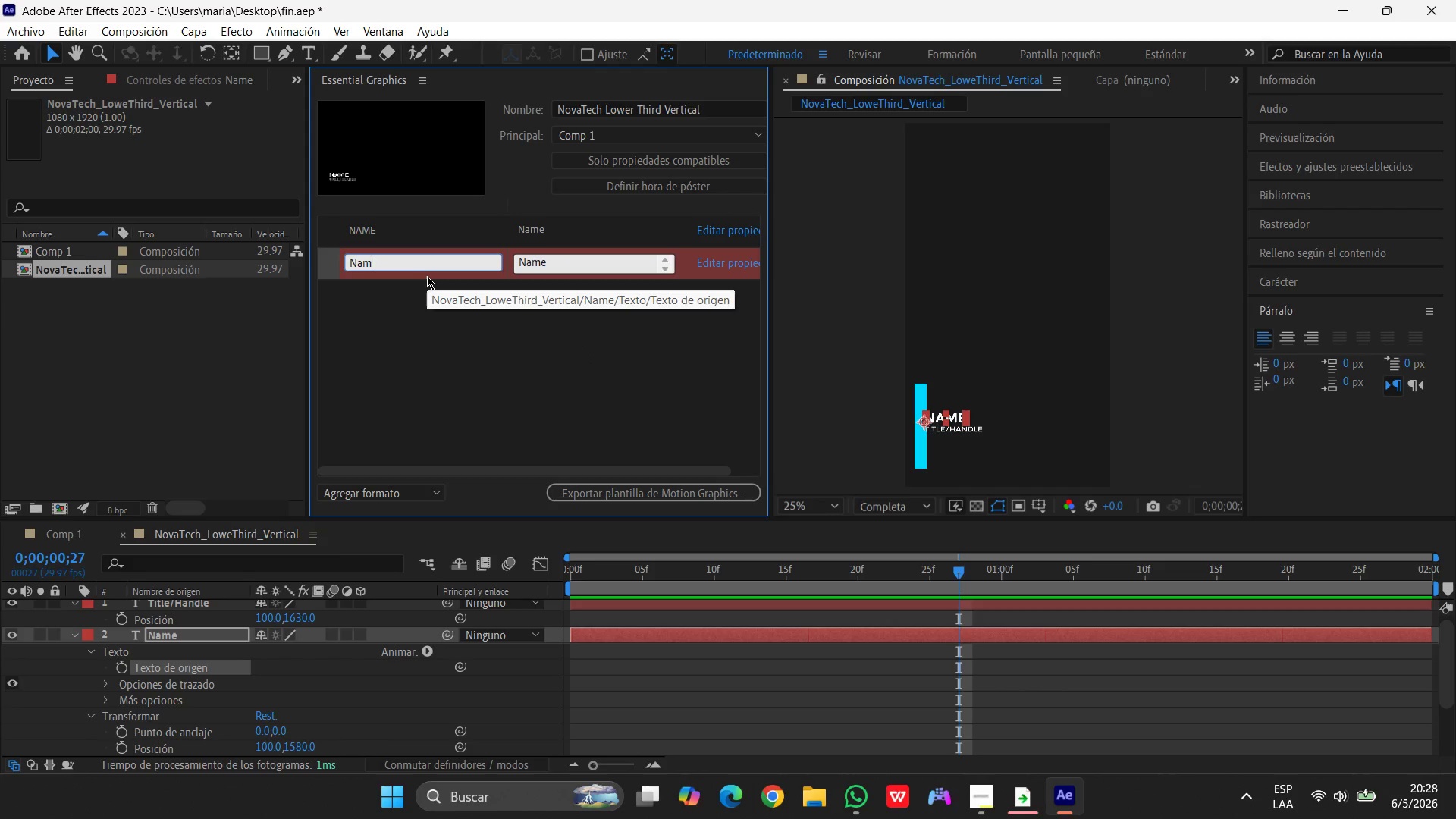 
key(Backspace)
 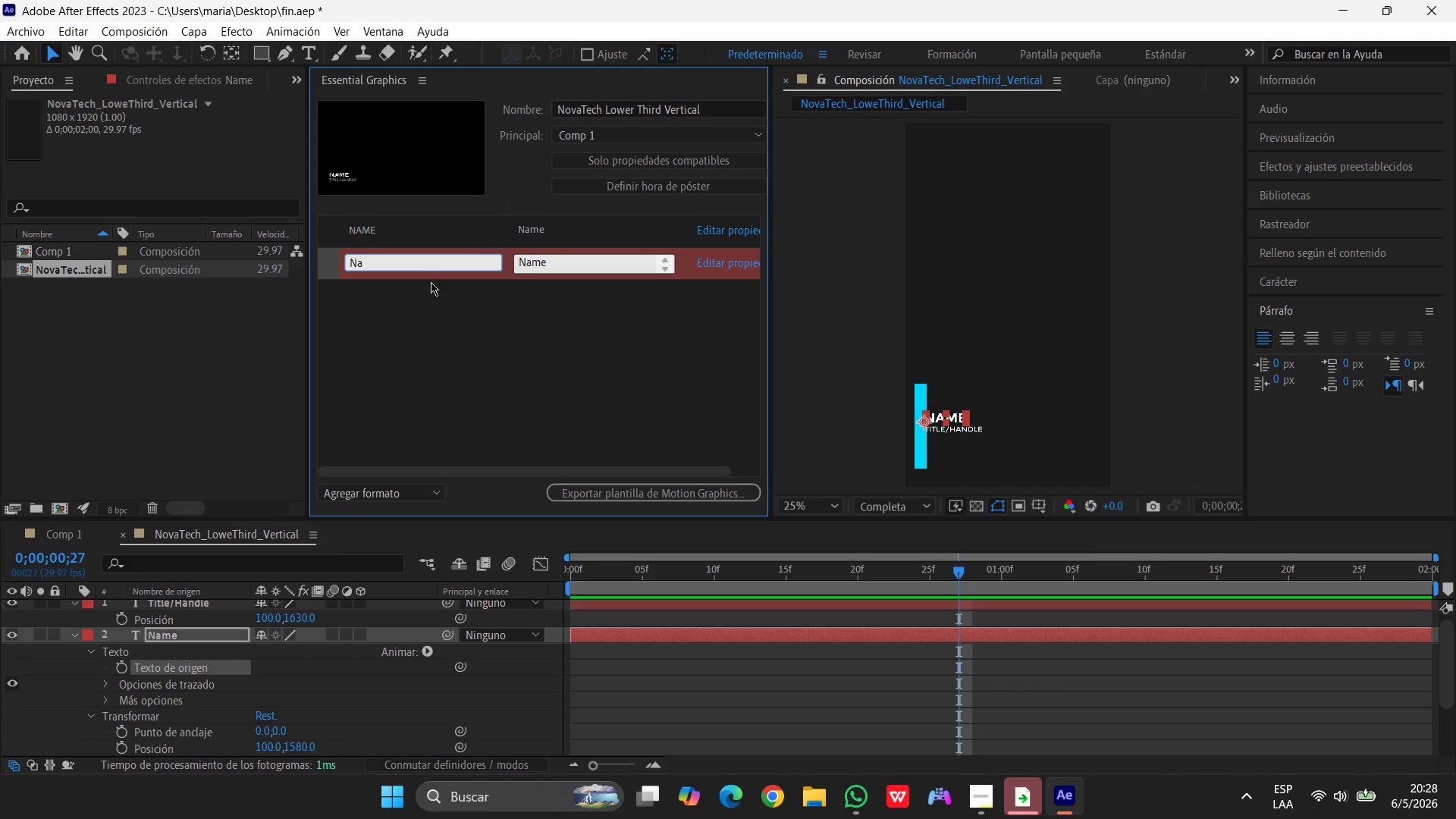 
key(Backspace)
type(AM)
 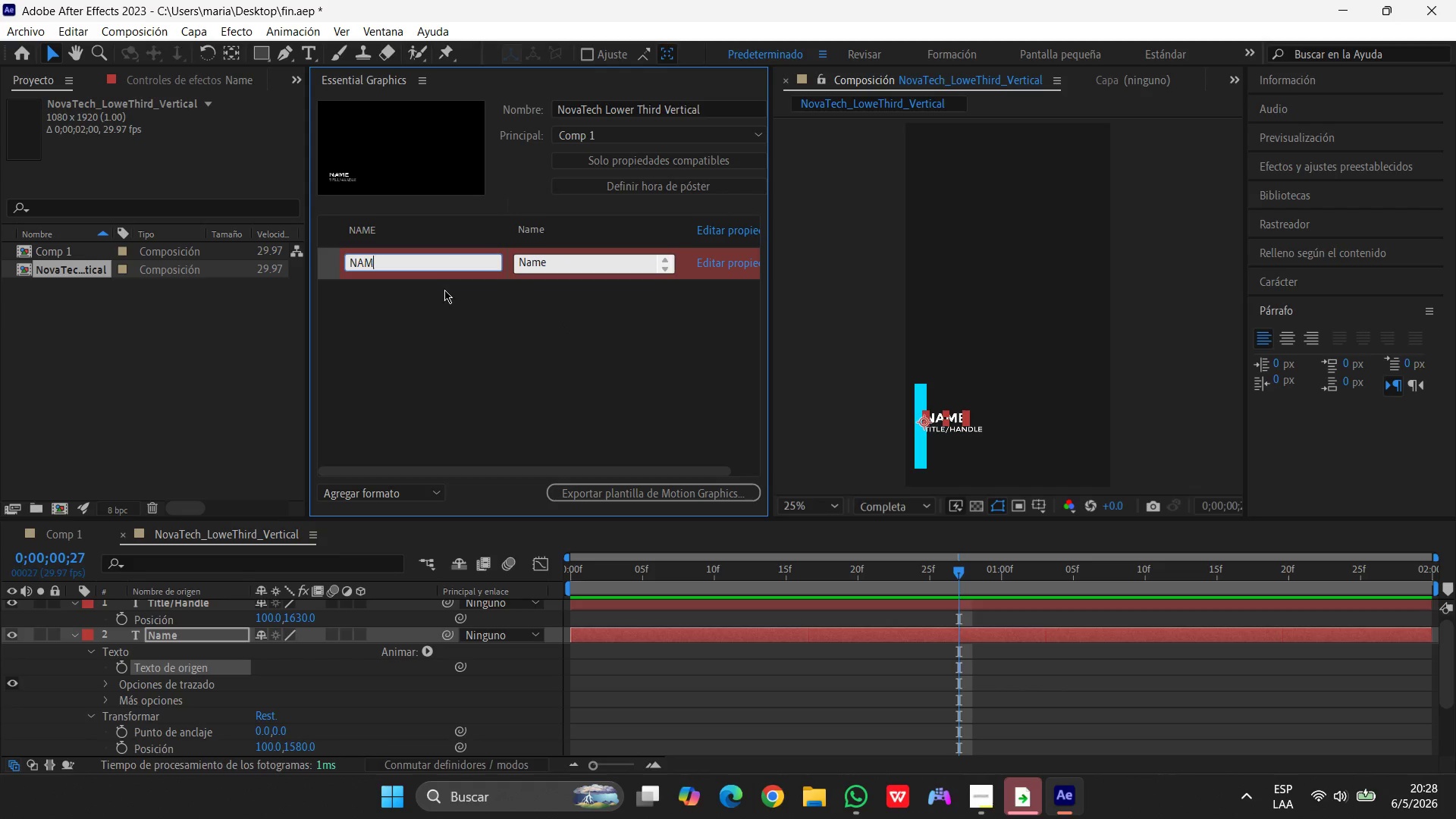 
key(E)
 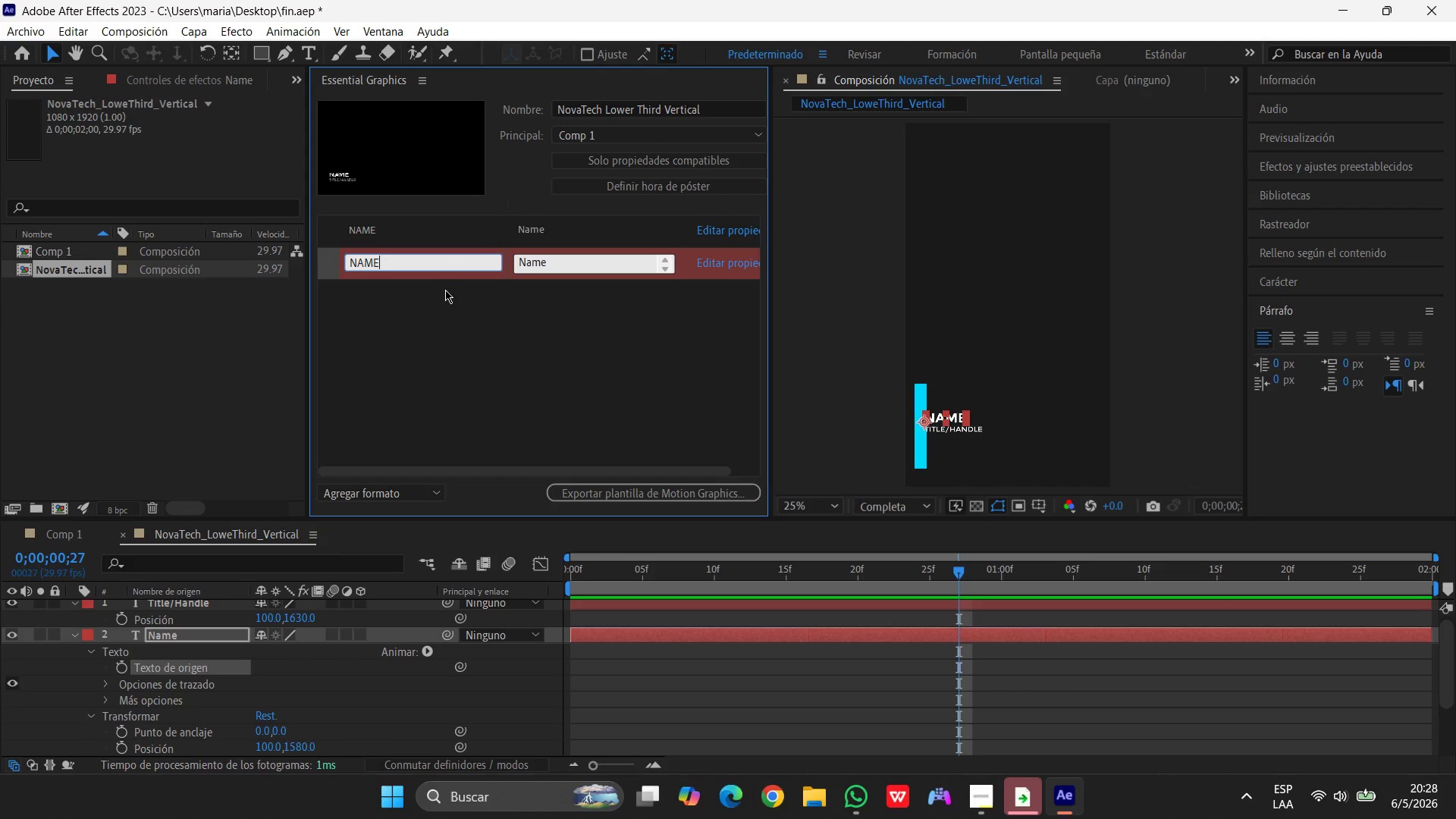 
key(CapsLock)
 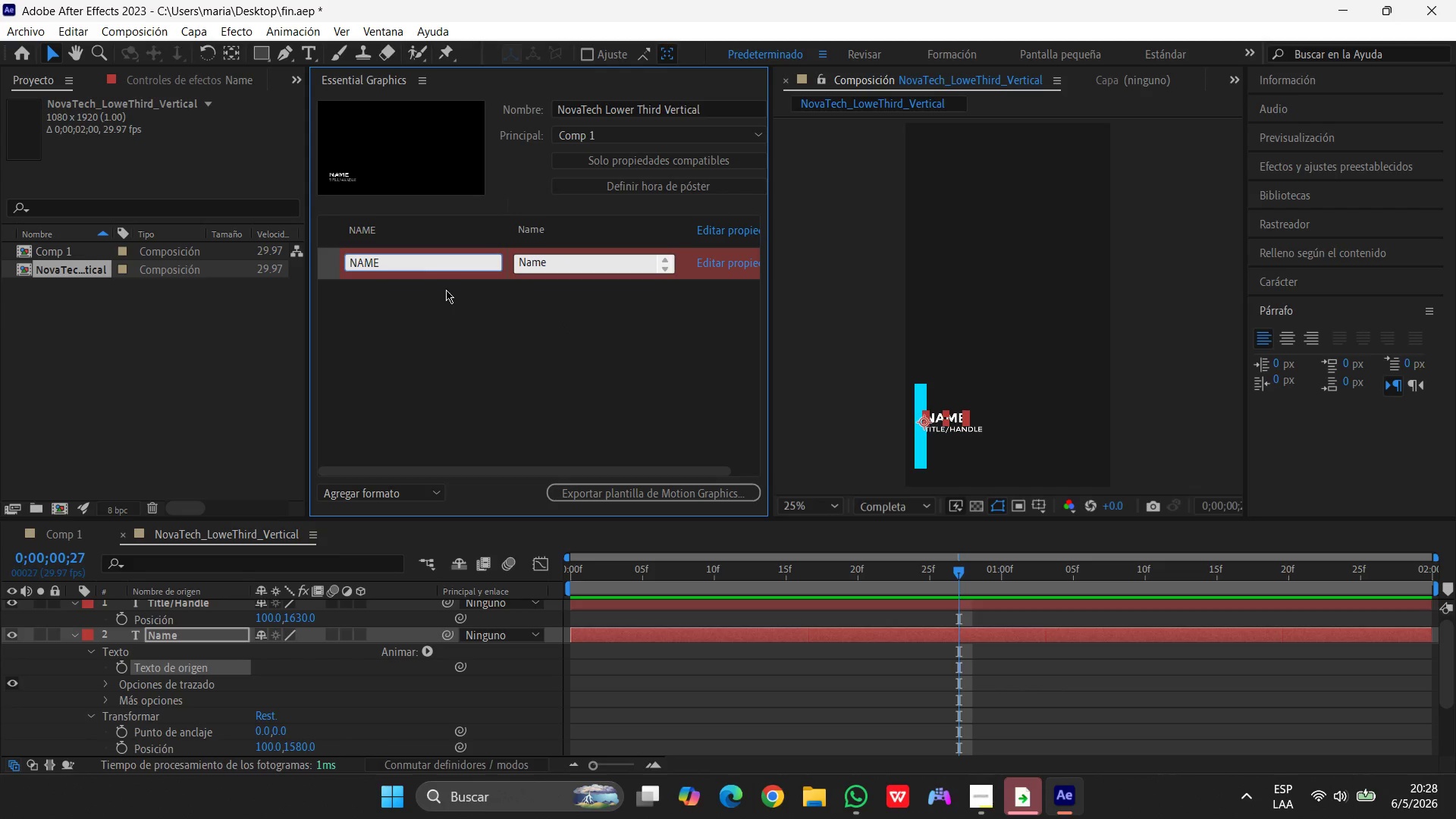 
left_click([499, 347])
 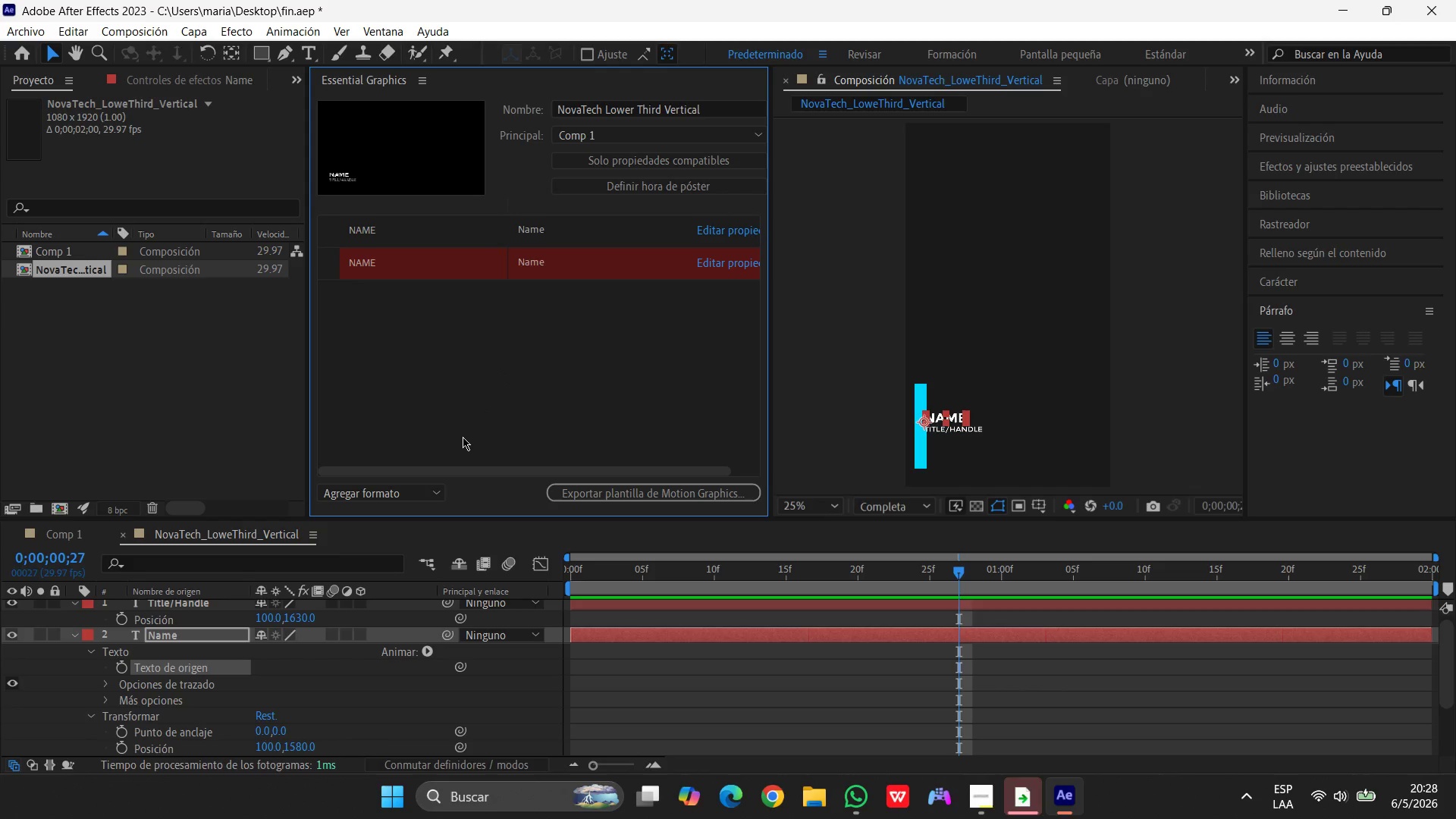 
wait(8.62)
 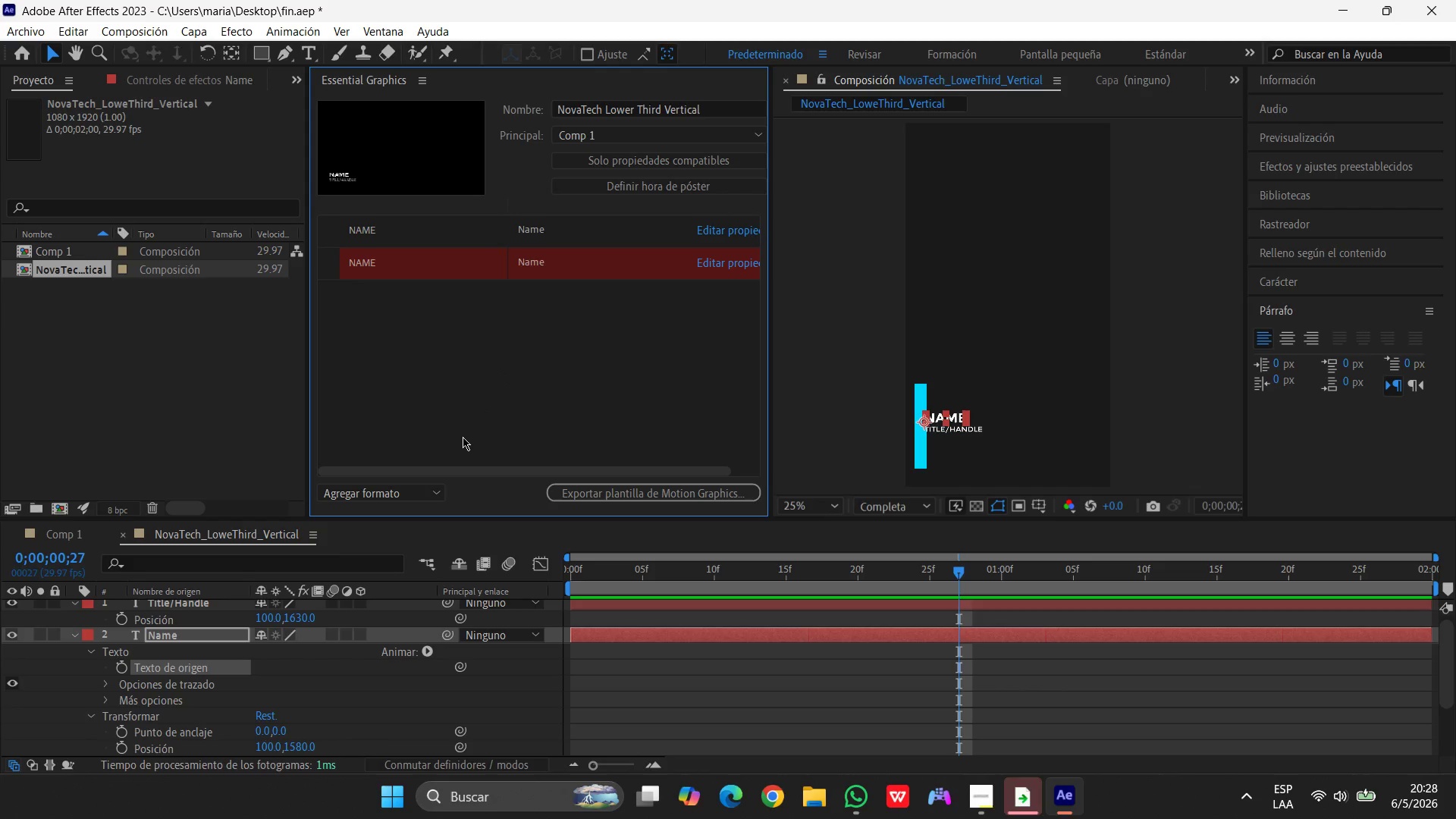 
left_click([74, 633])
 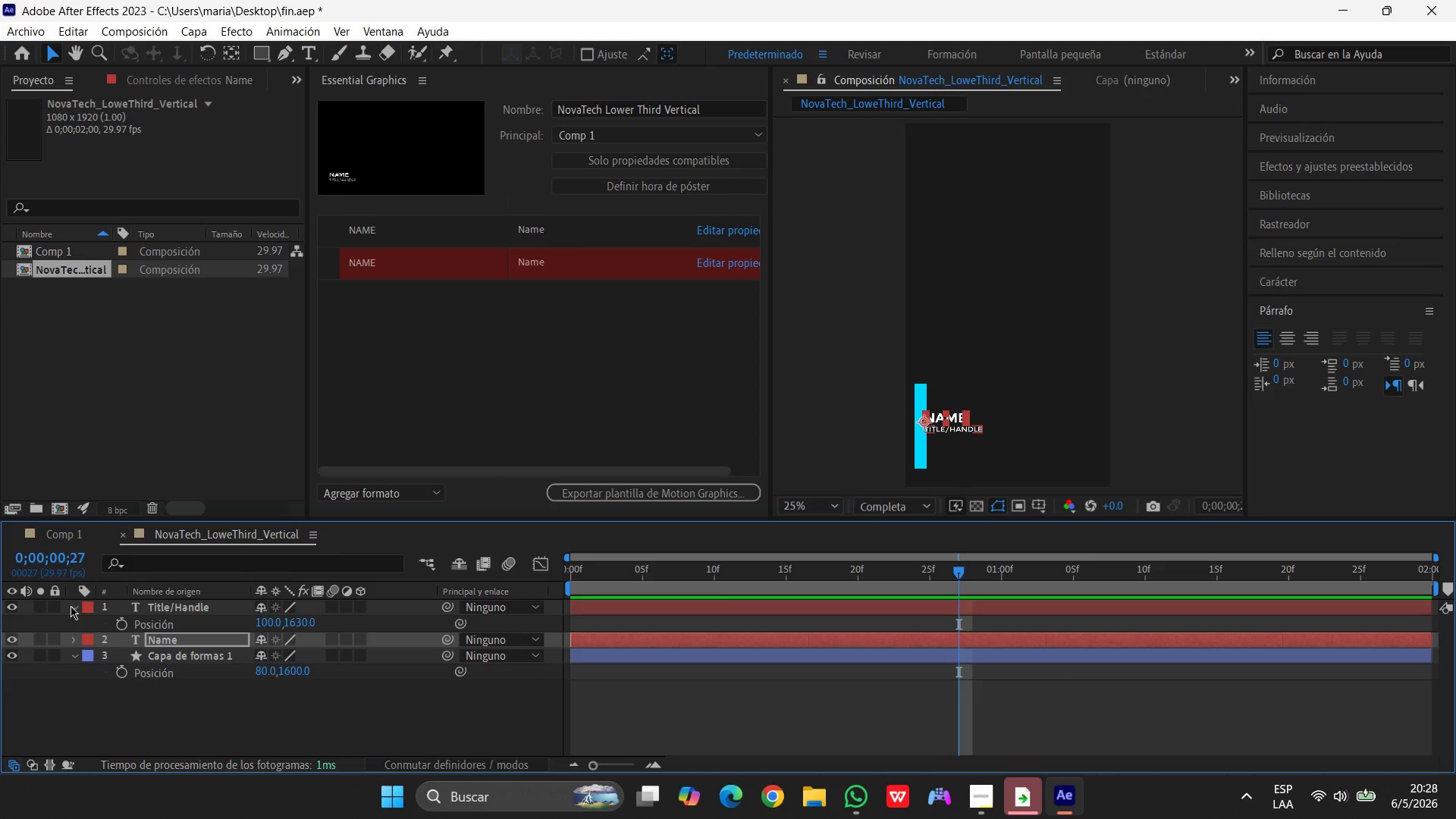 
left_click([74, 607])
 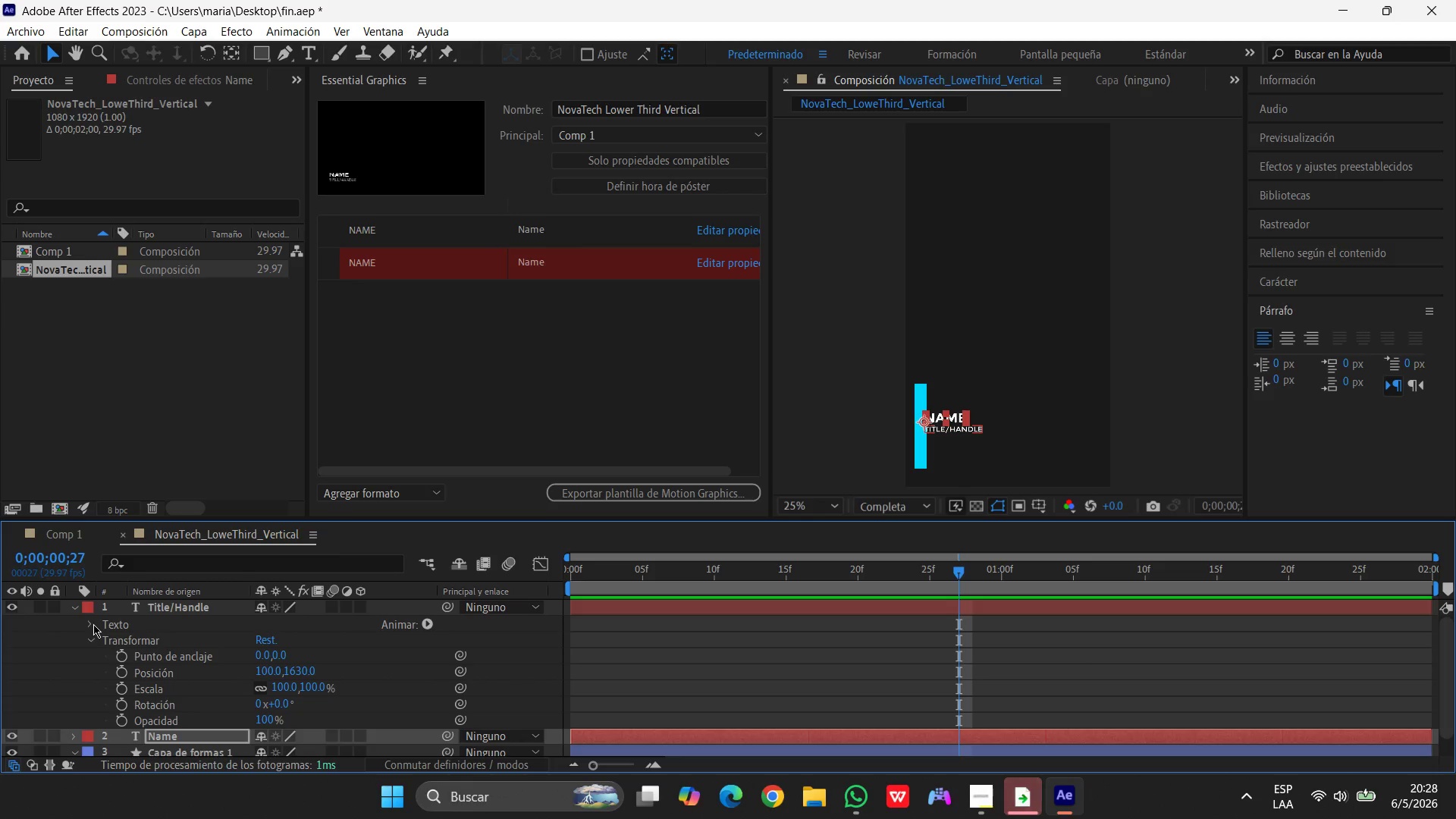 
left_click([91, 623])
 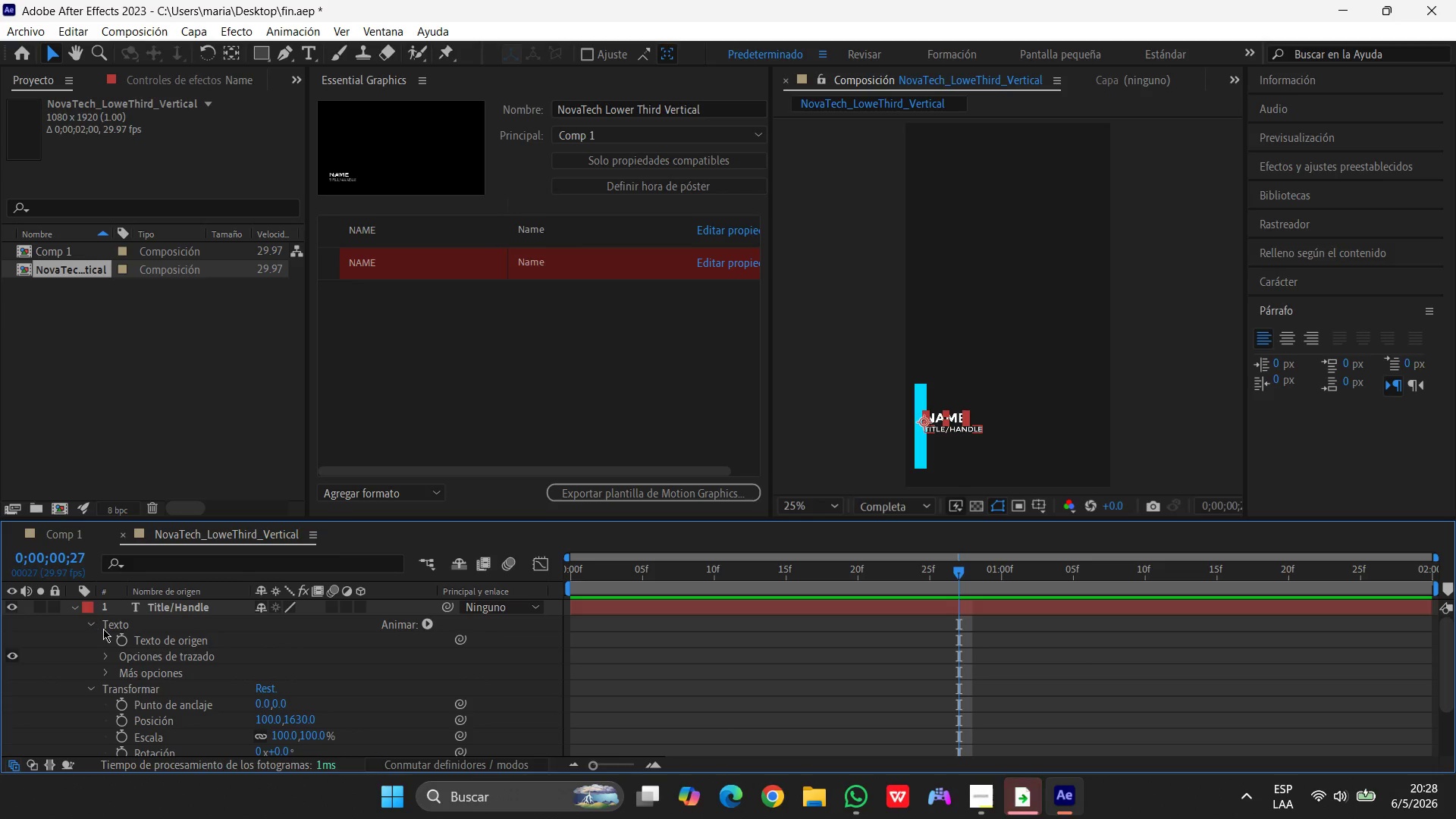 
left_click_drag(start_coordinate=[135, 639], to_coordinate=[377, 338])
 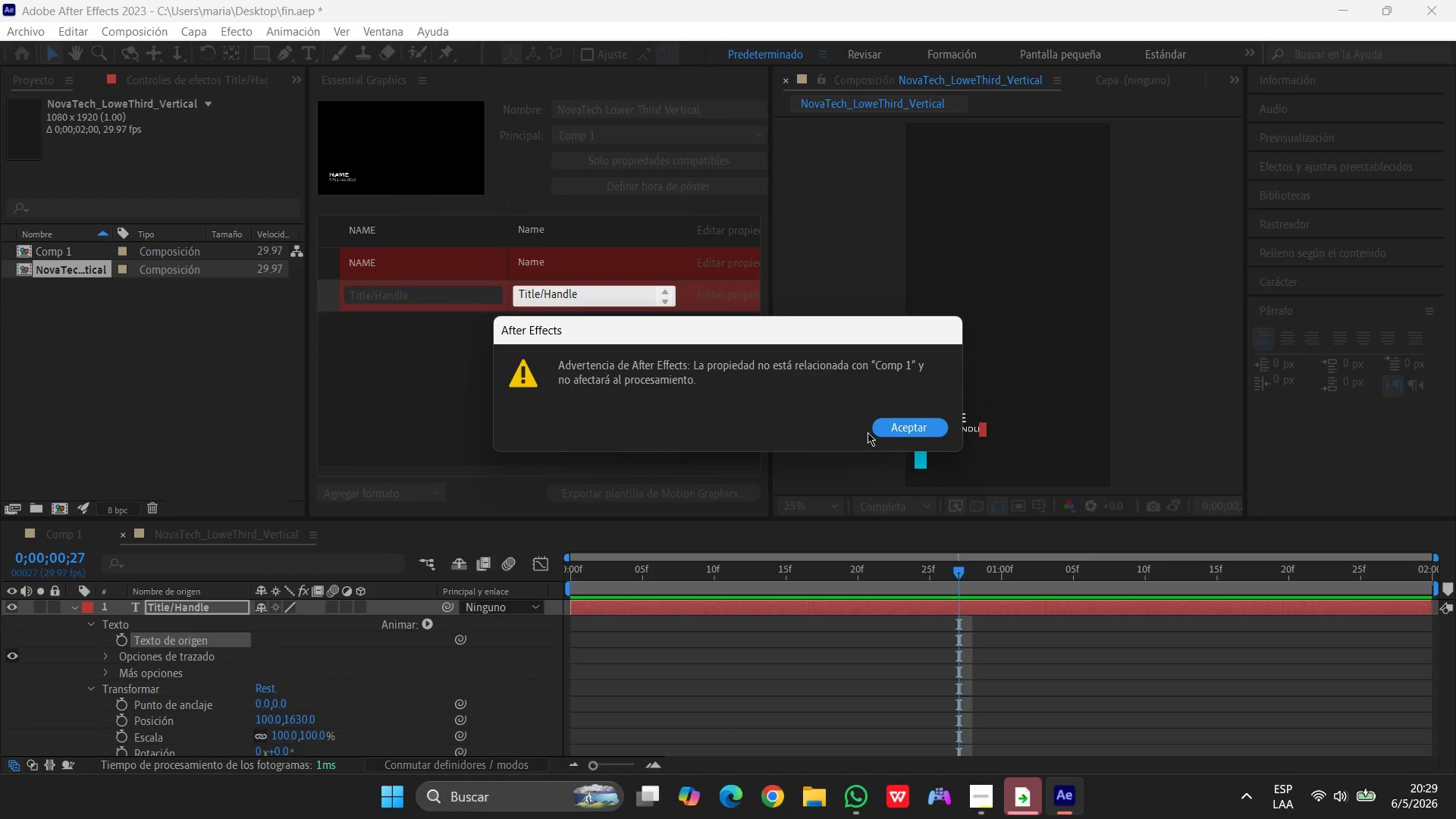 
left_click([903, 428])
 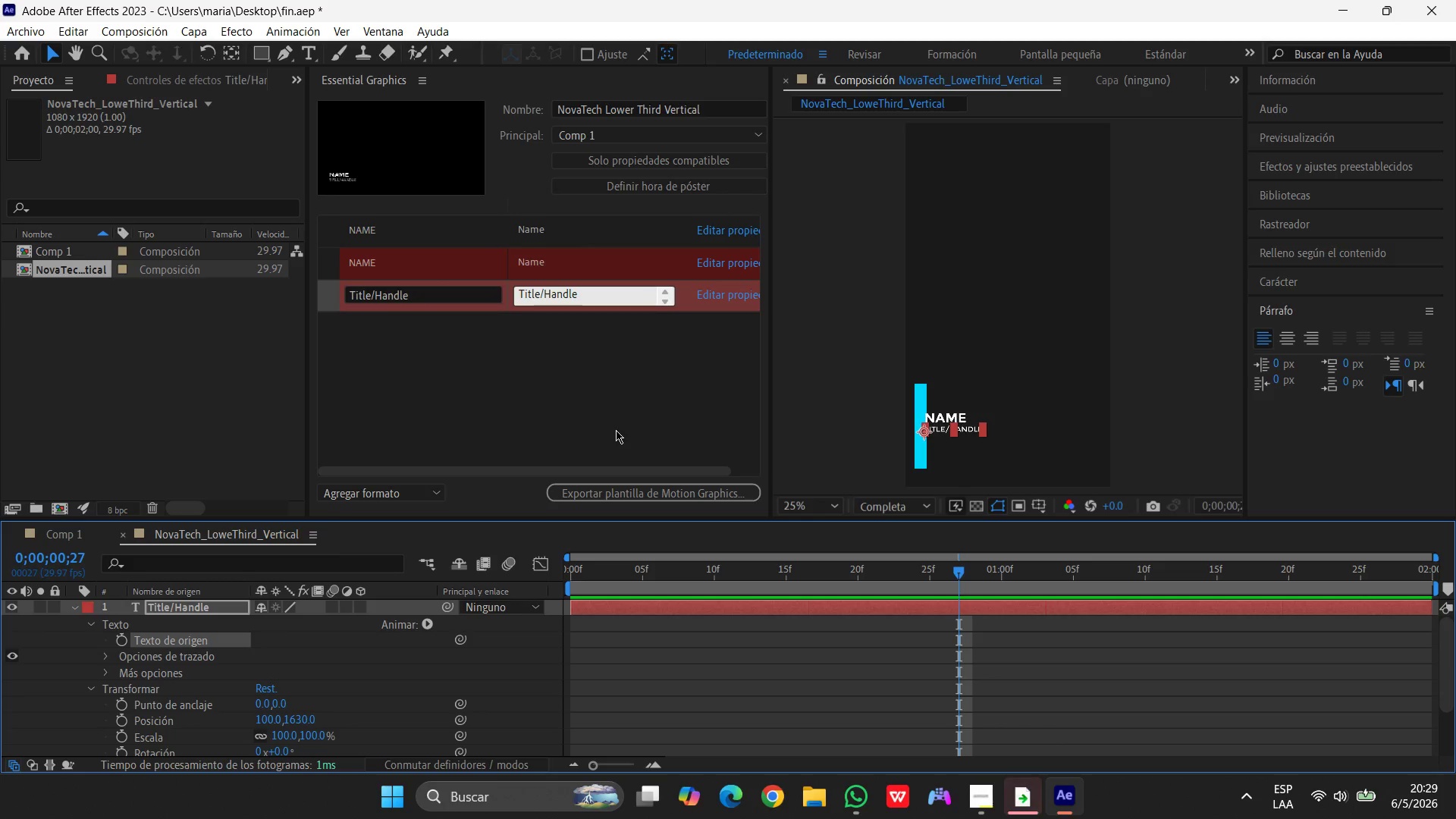 
wait(5.23)
 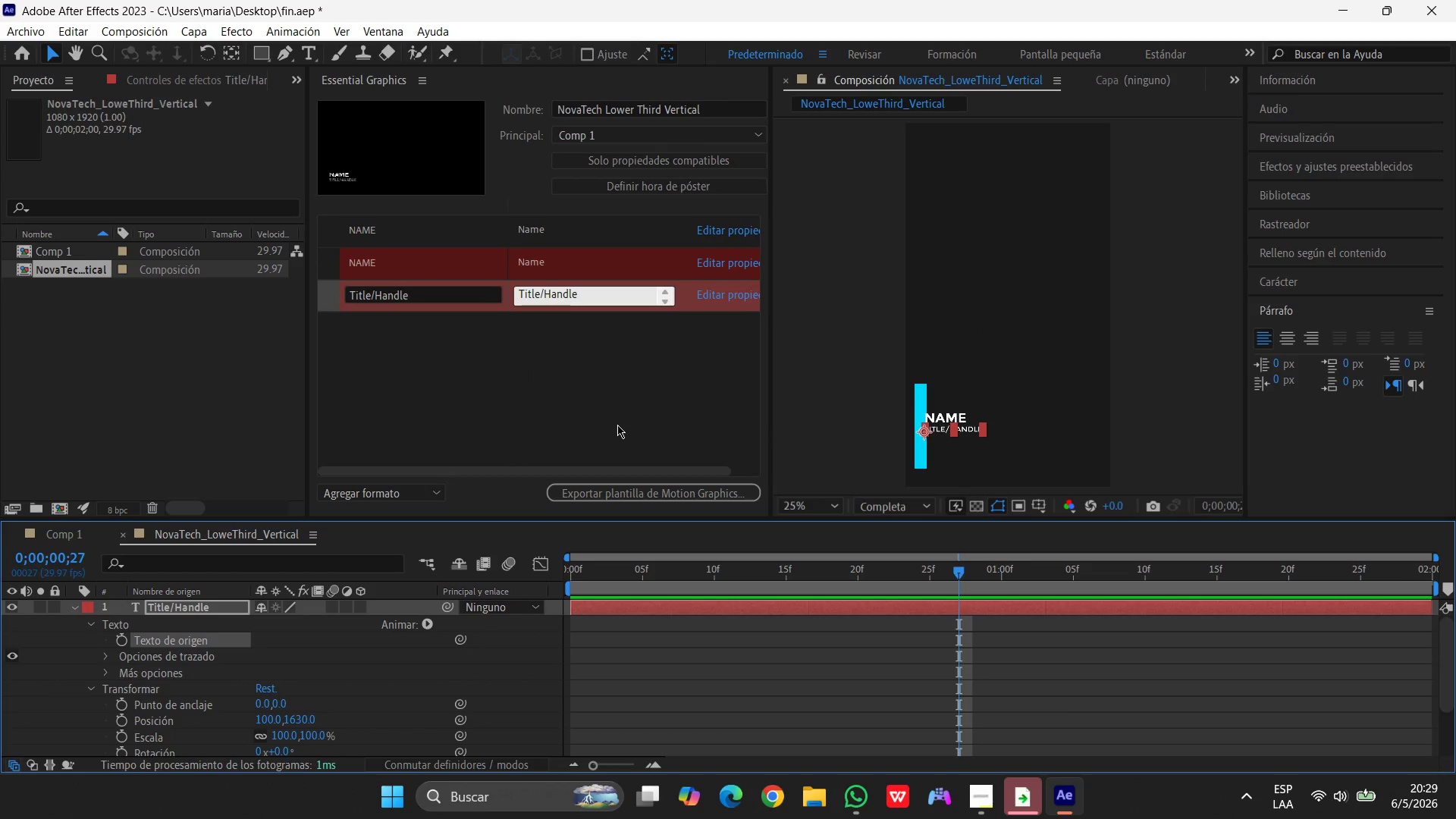 
left_click([434, 296])
 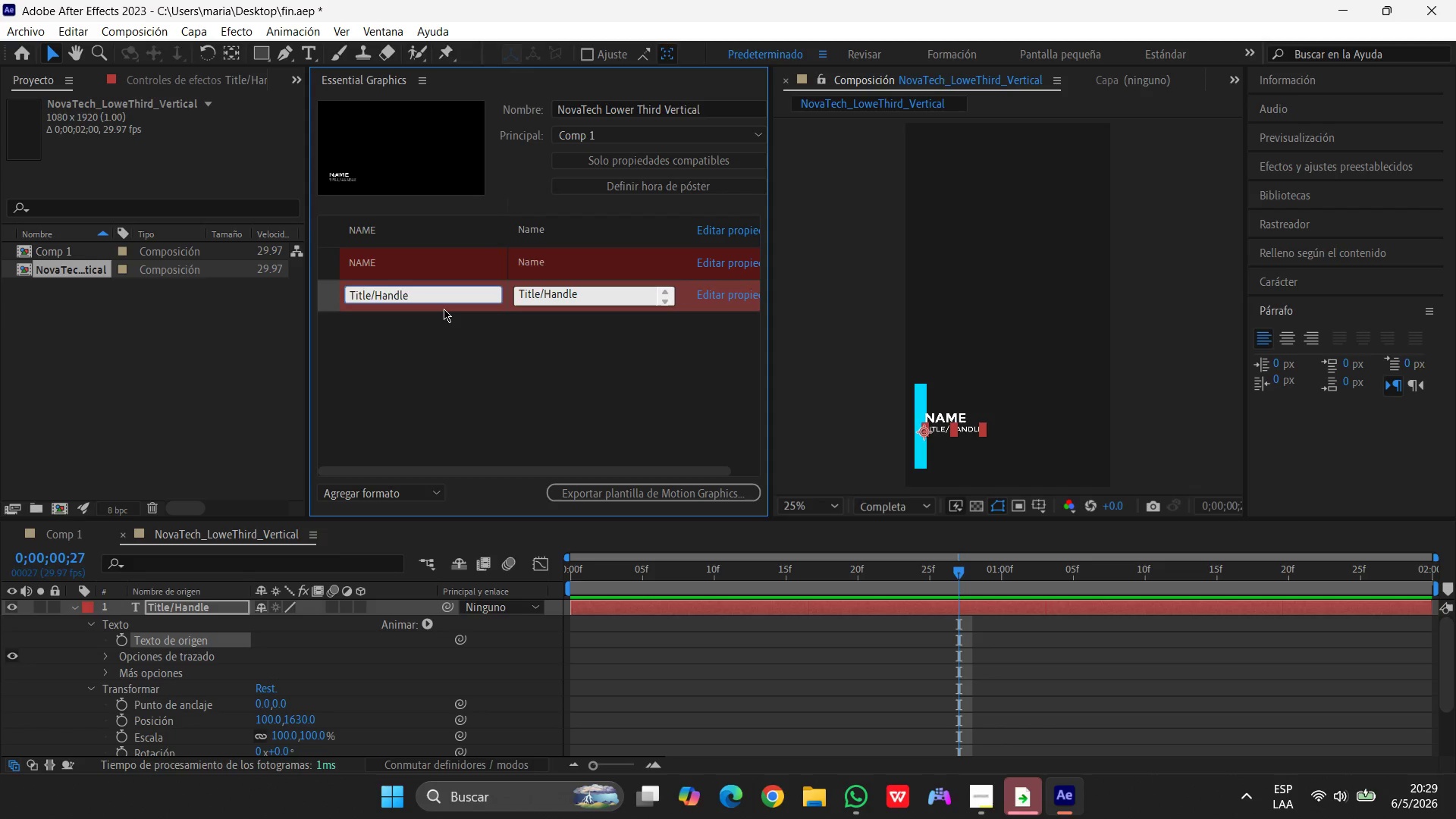 
hold_key(key=Backspace, duration=1.03)
 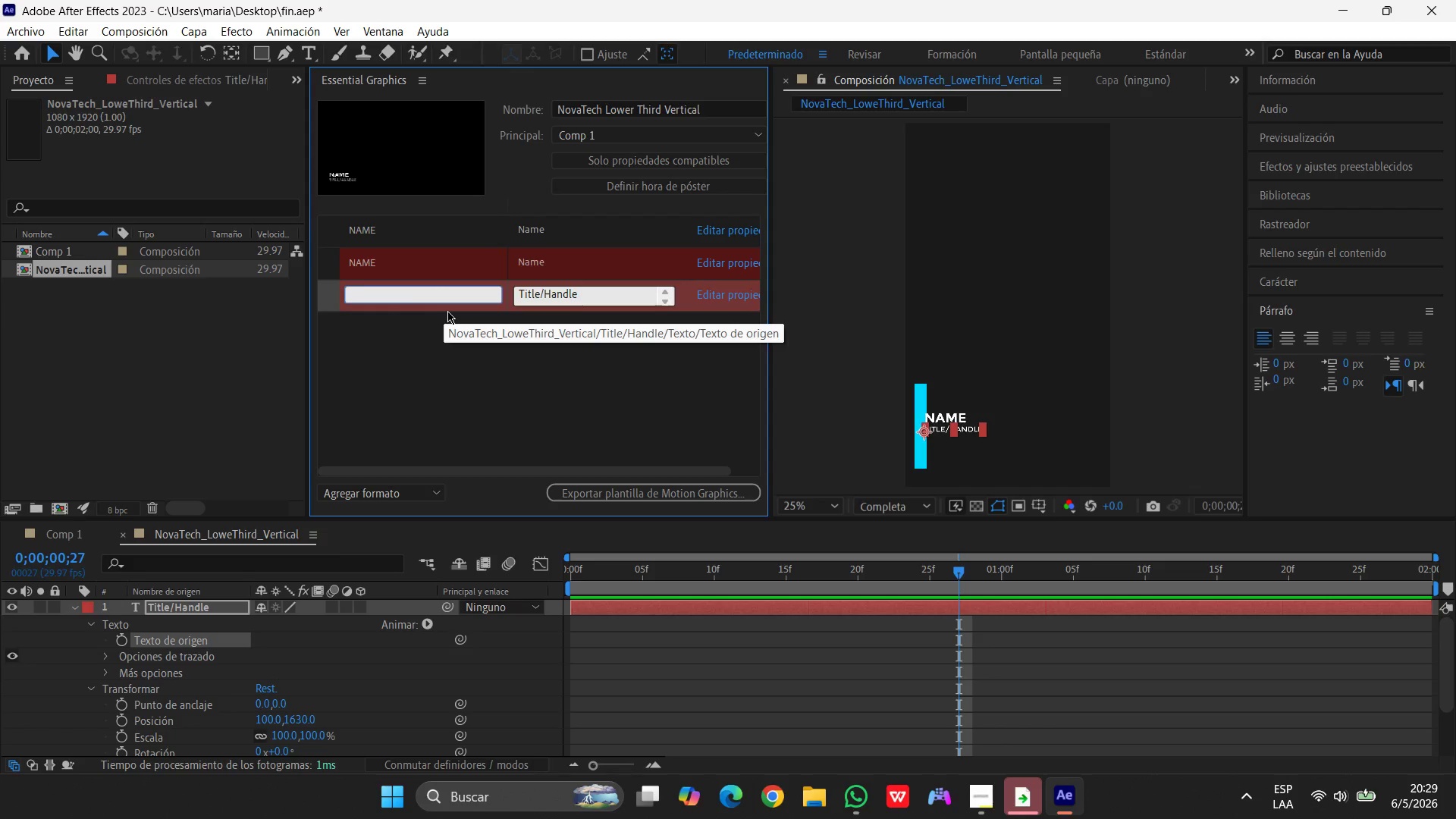 
type(TITLE)
 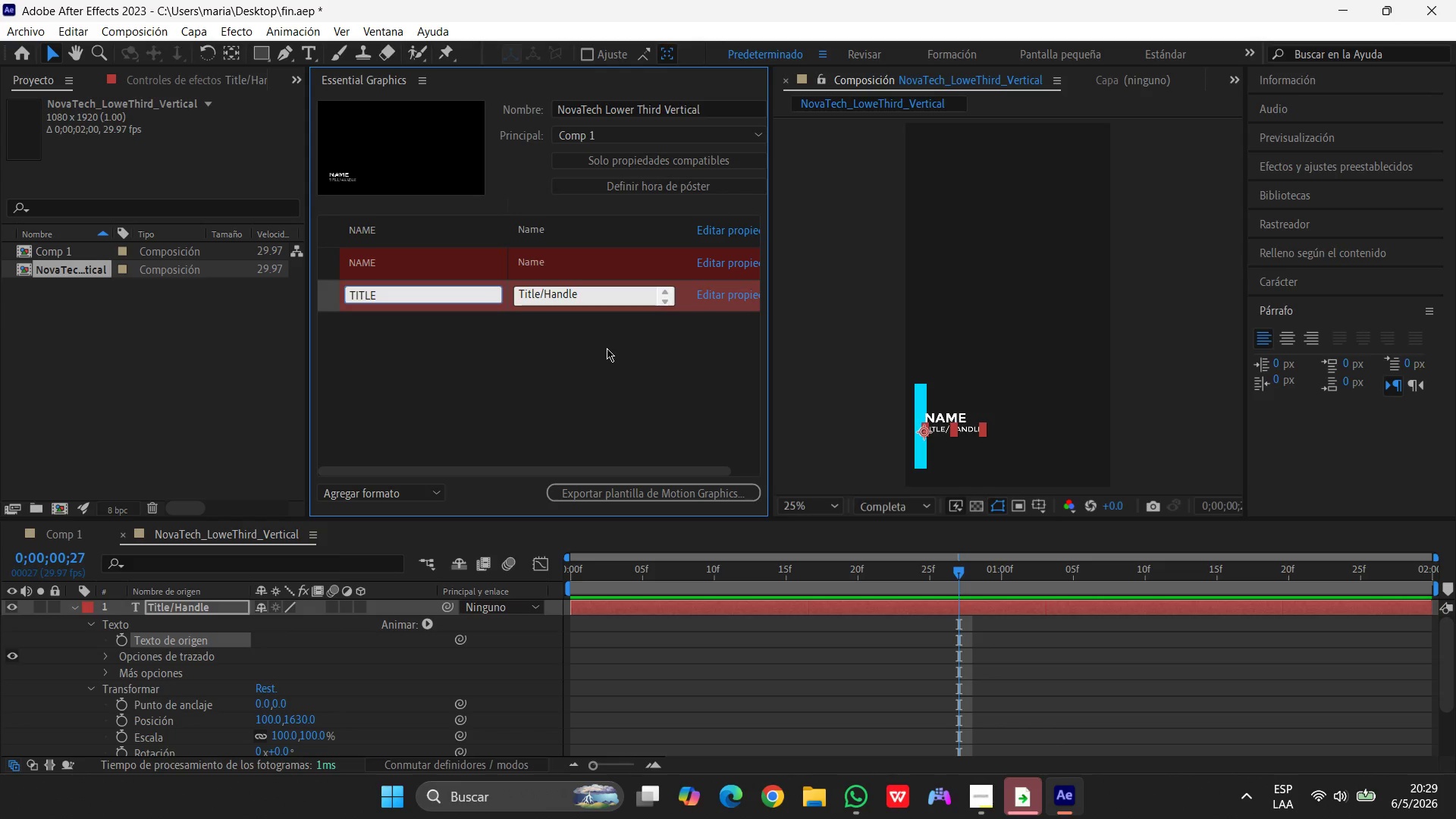 
left_click([591, 353])
 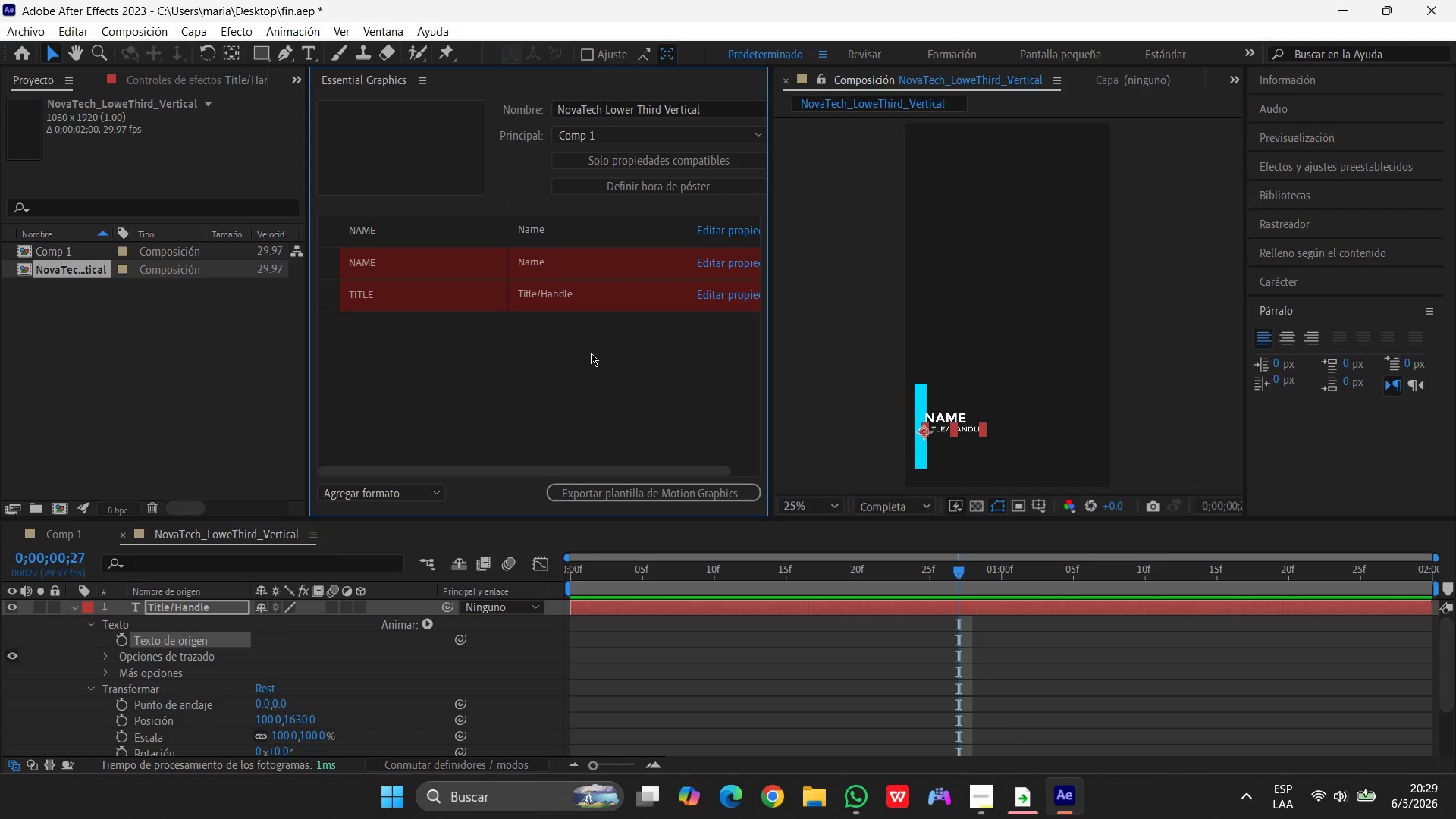 
wait(8.59)
 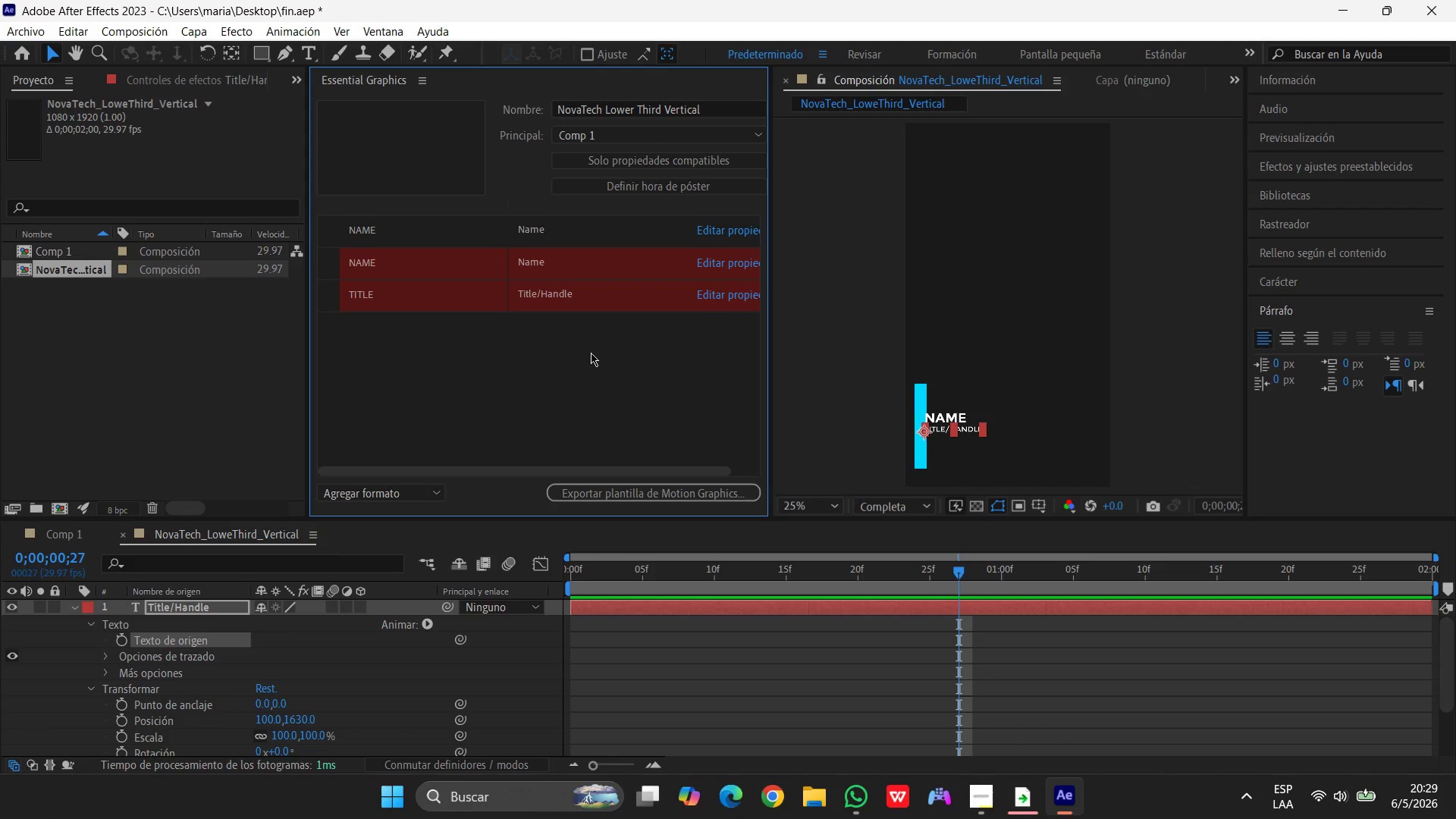 
left_click([663, 489])
 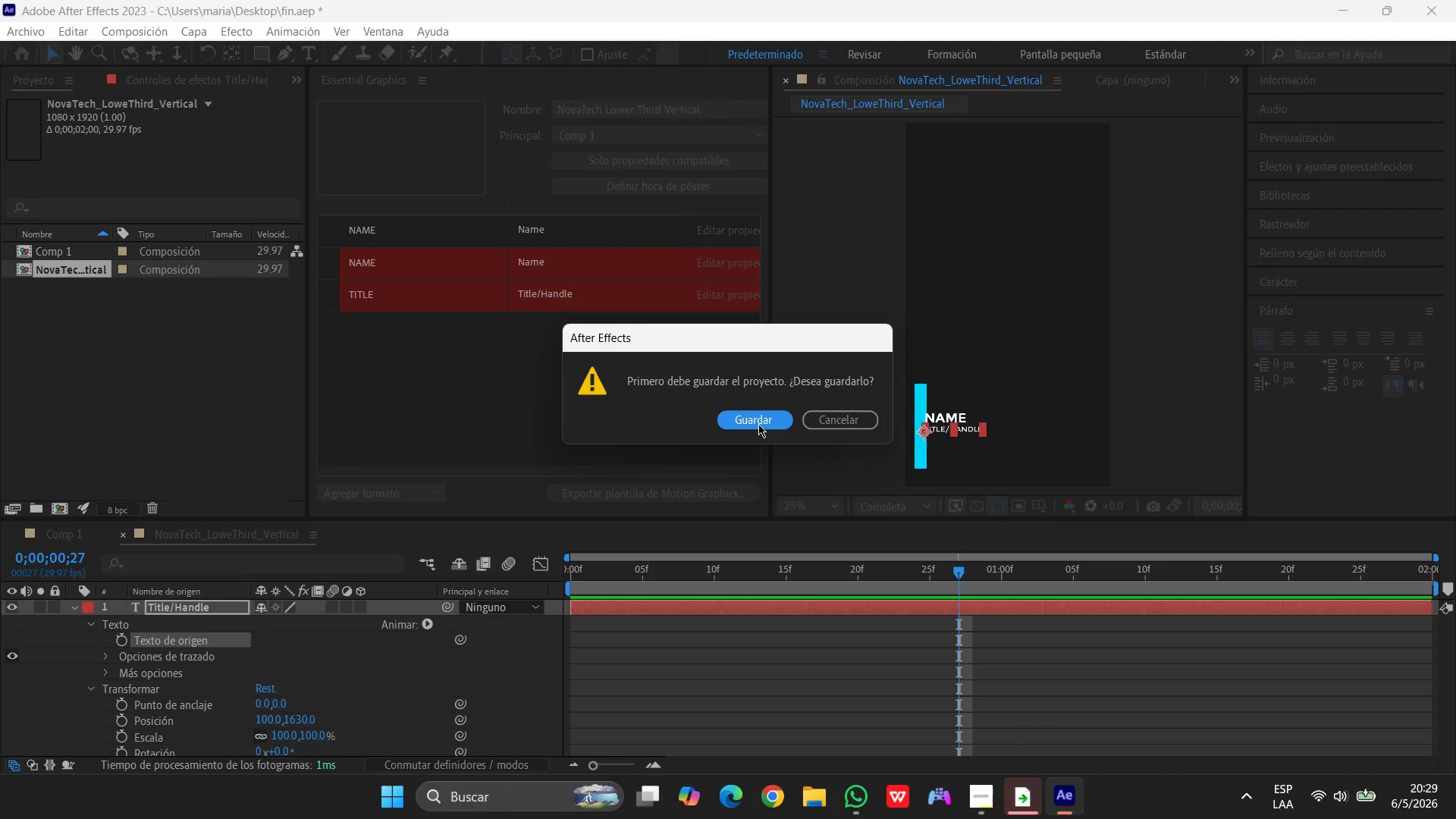 
left_click([758, 424])
 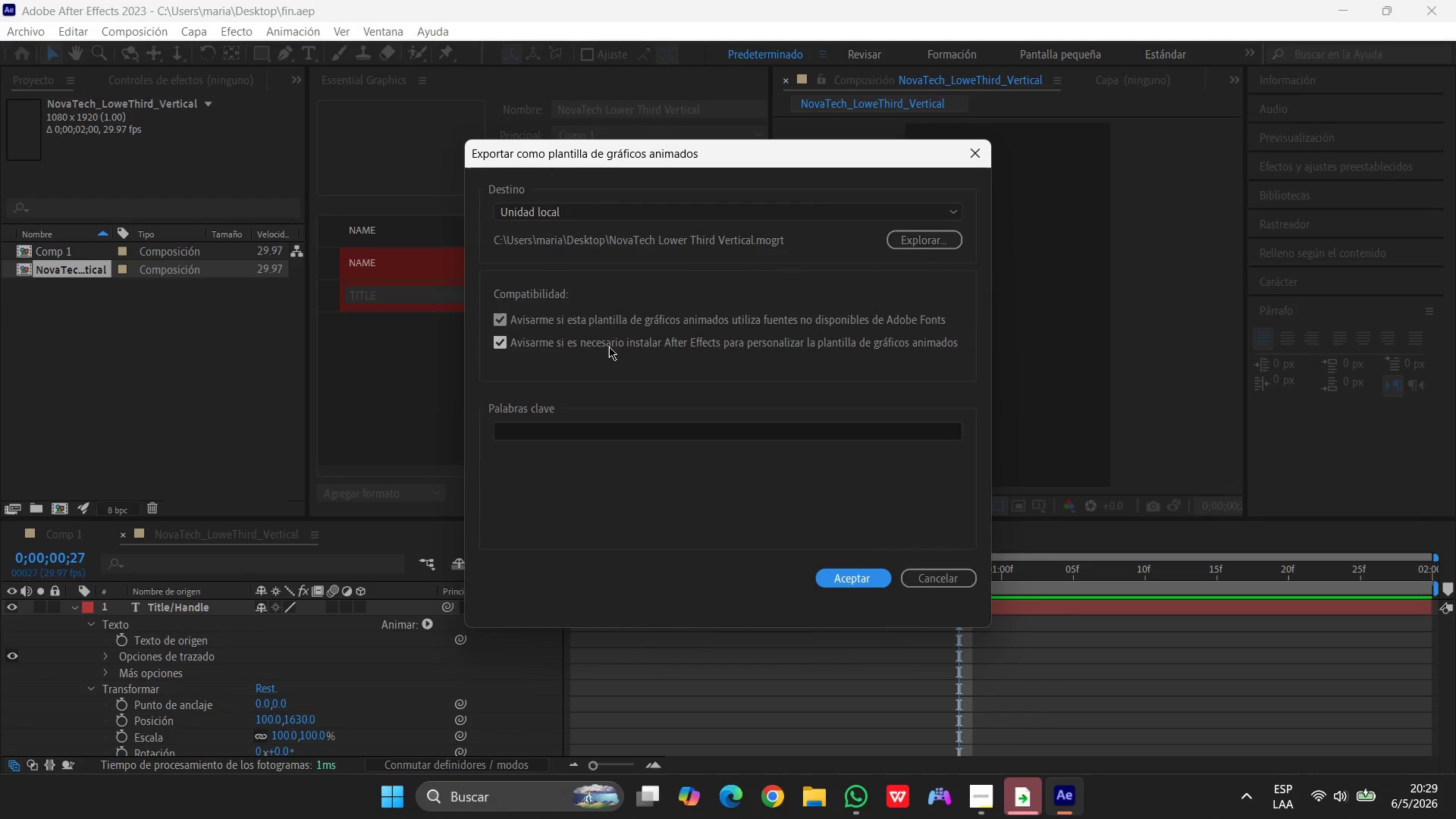 
wait(5.27)
 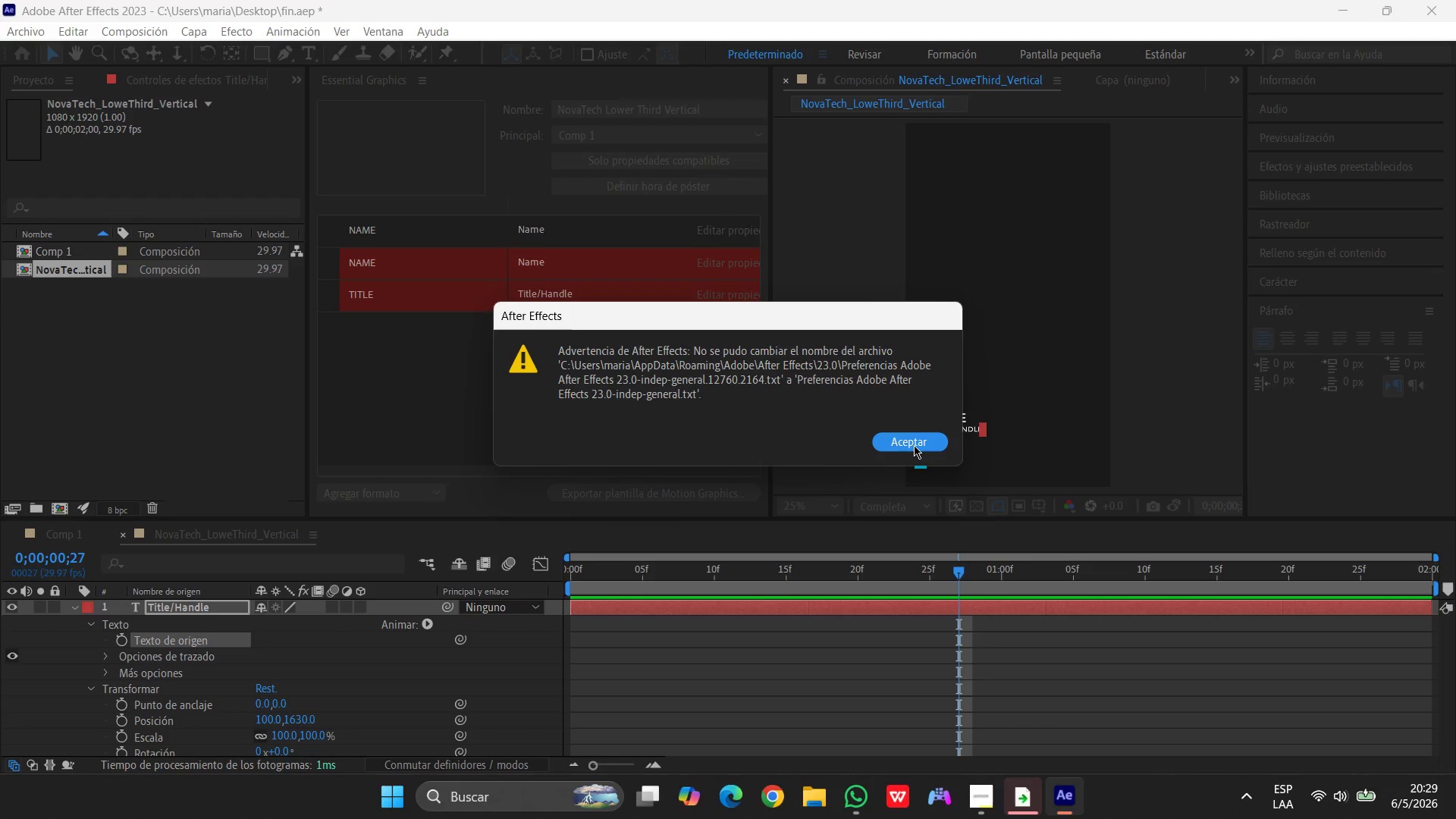 
left_click([879, 206])
 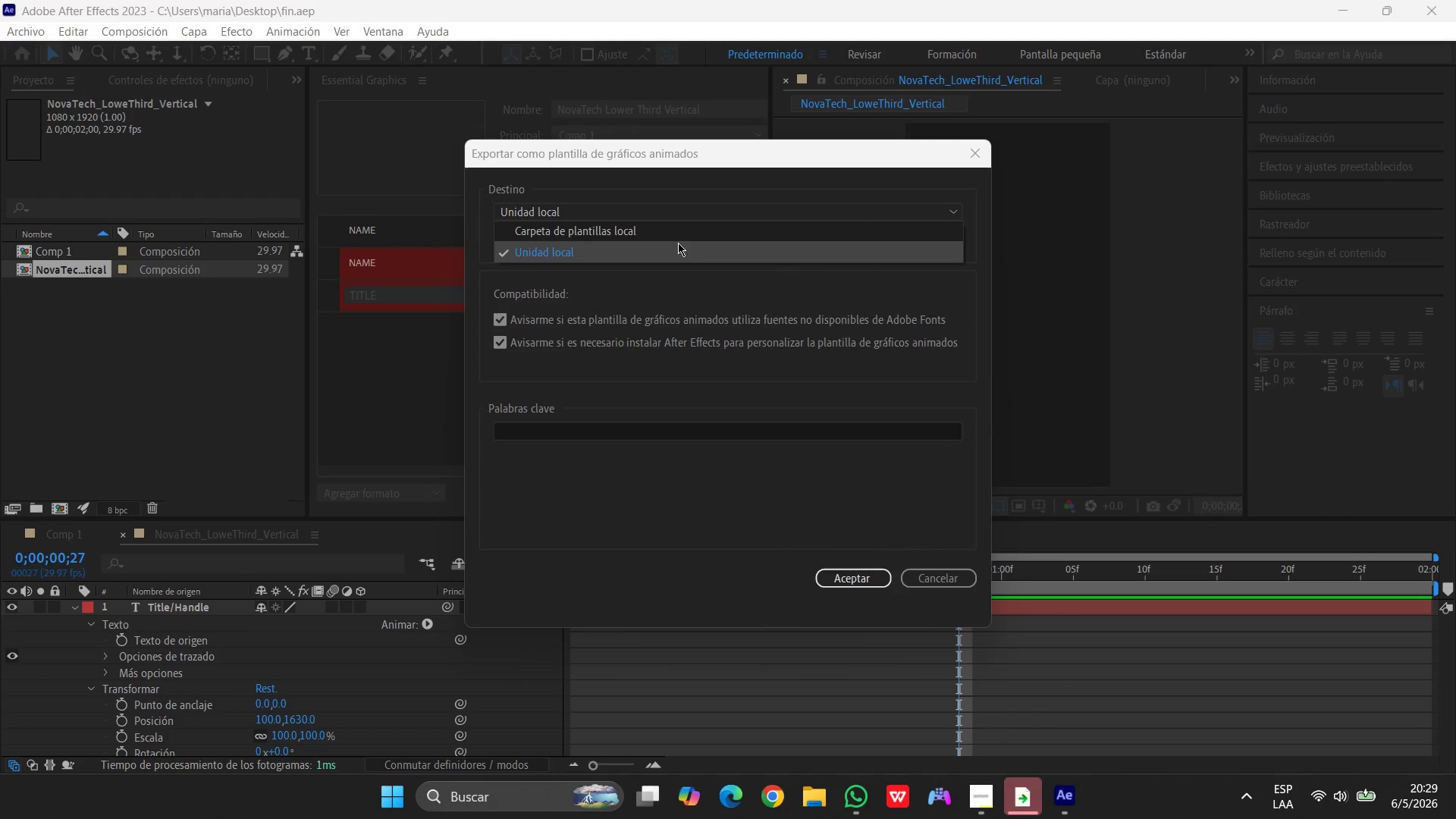 
left_click([673, 245])
 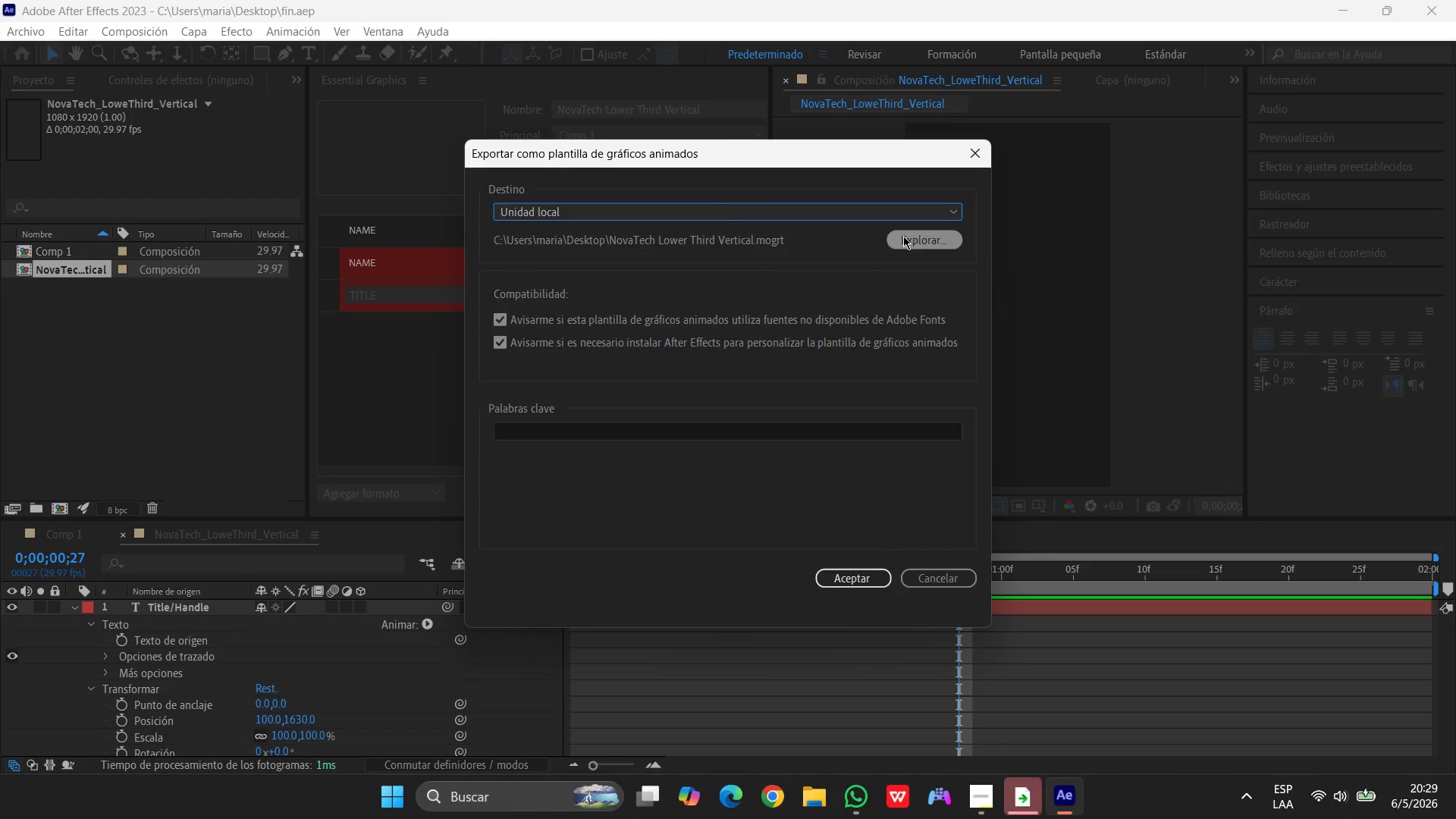 
left_click([914, 237])
 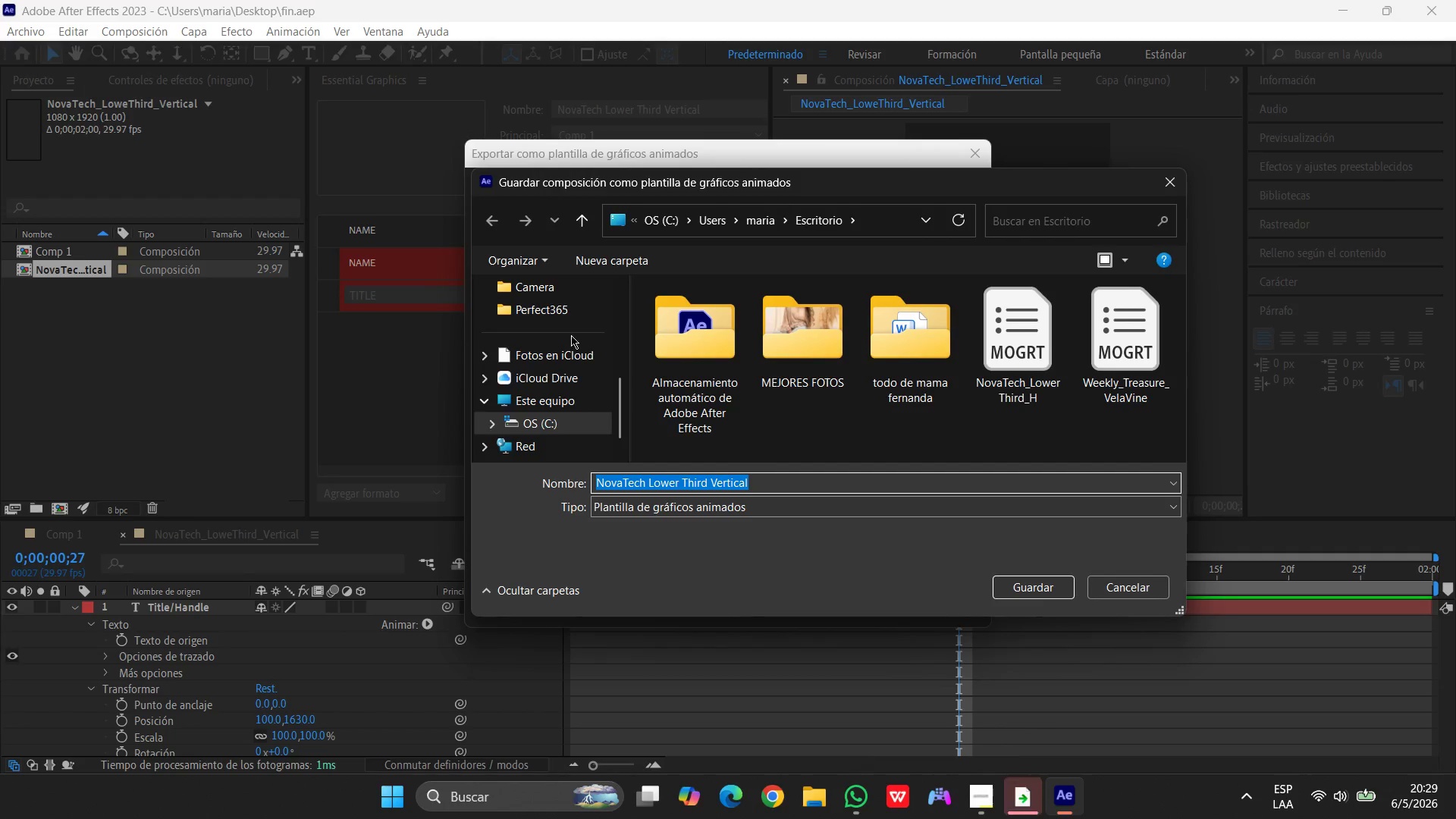 
left_click([550, 305])
 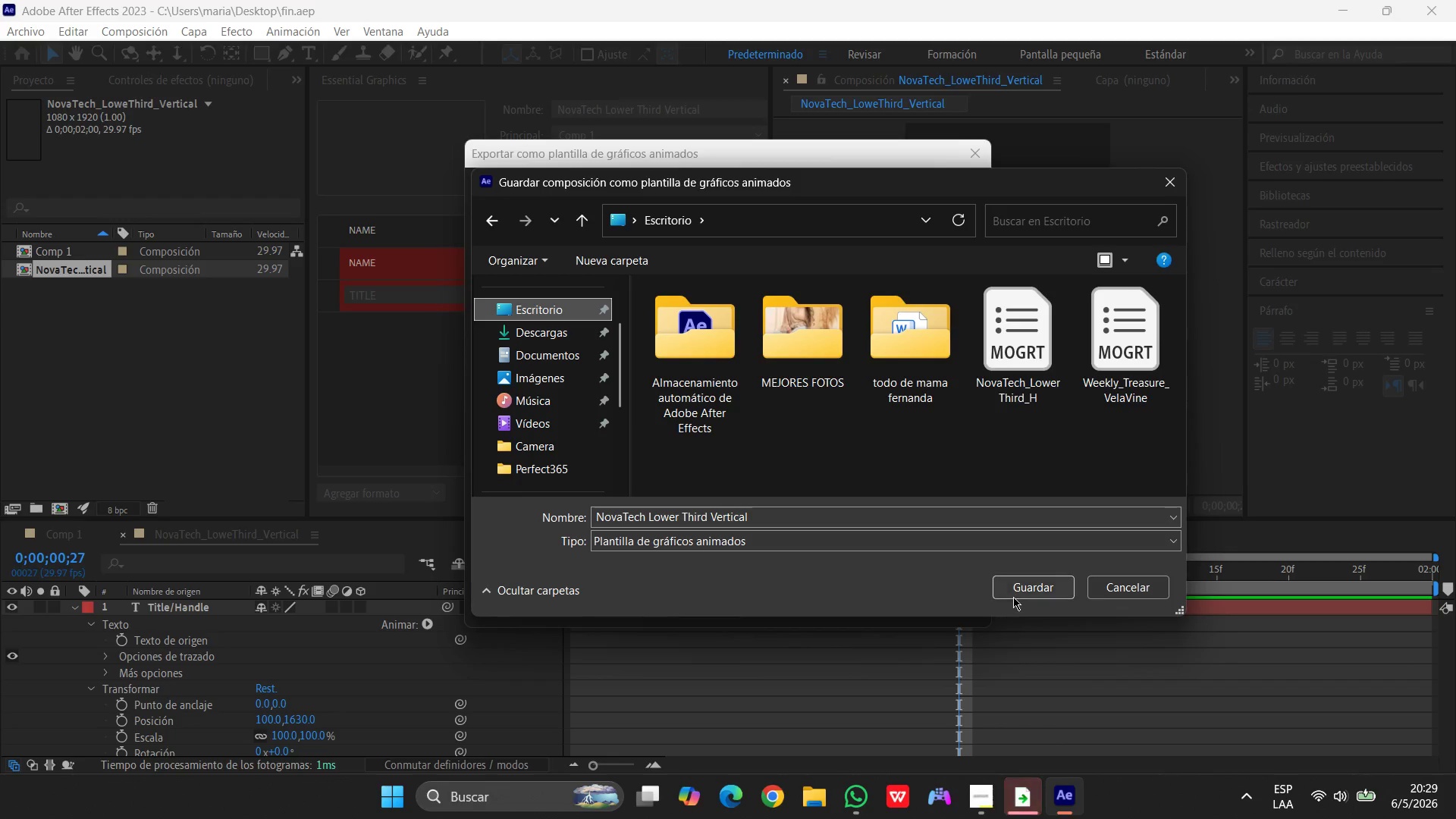 
scroll: coordinate [548, 312], scroll_direction: up, amount: 6.0
 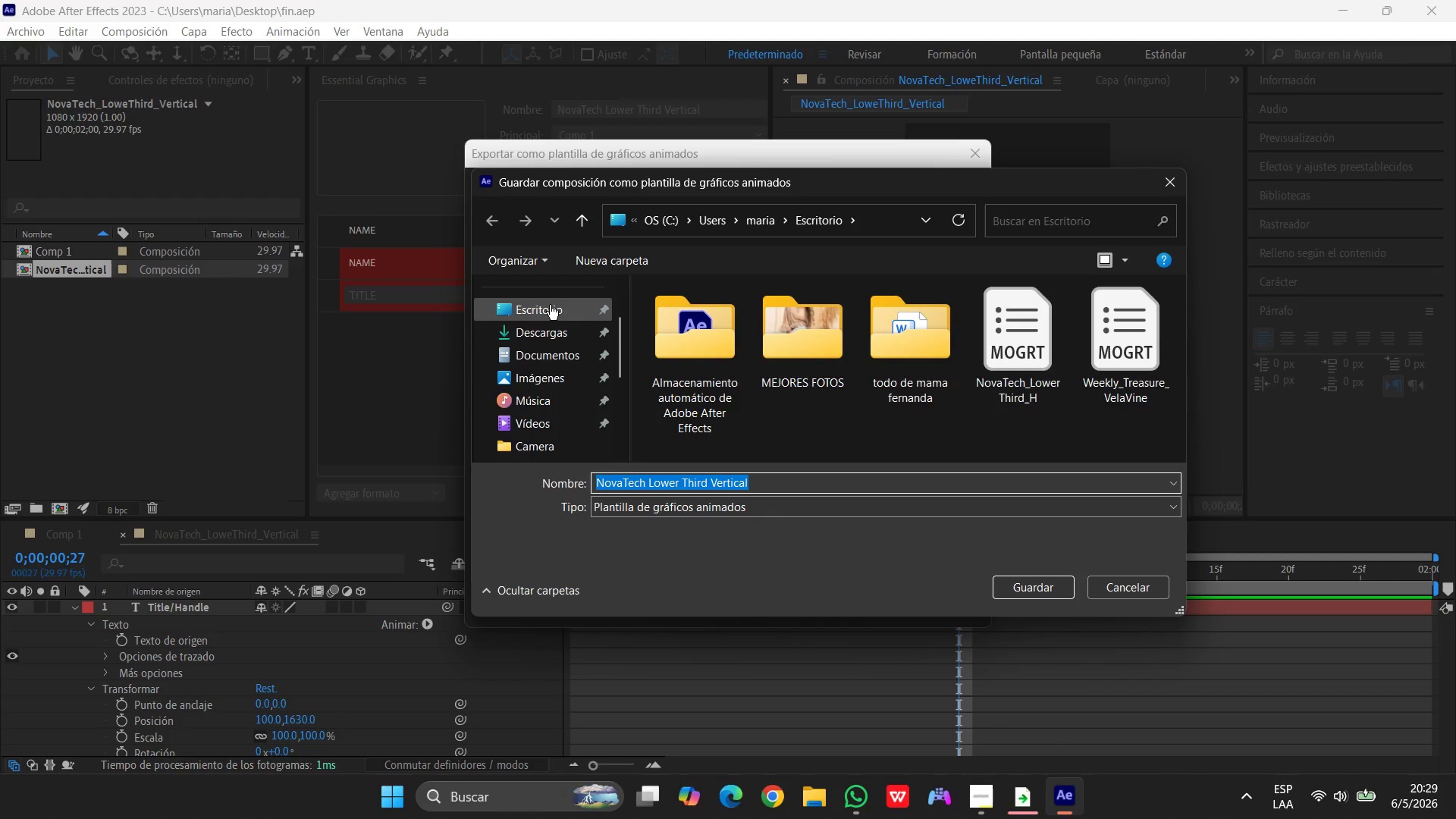 
left_click([1016, 582])
 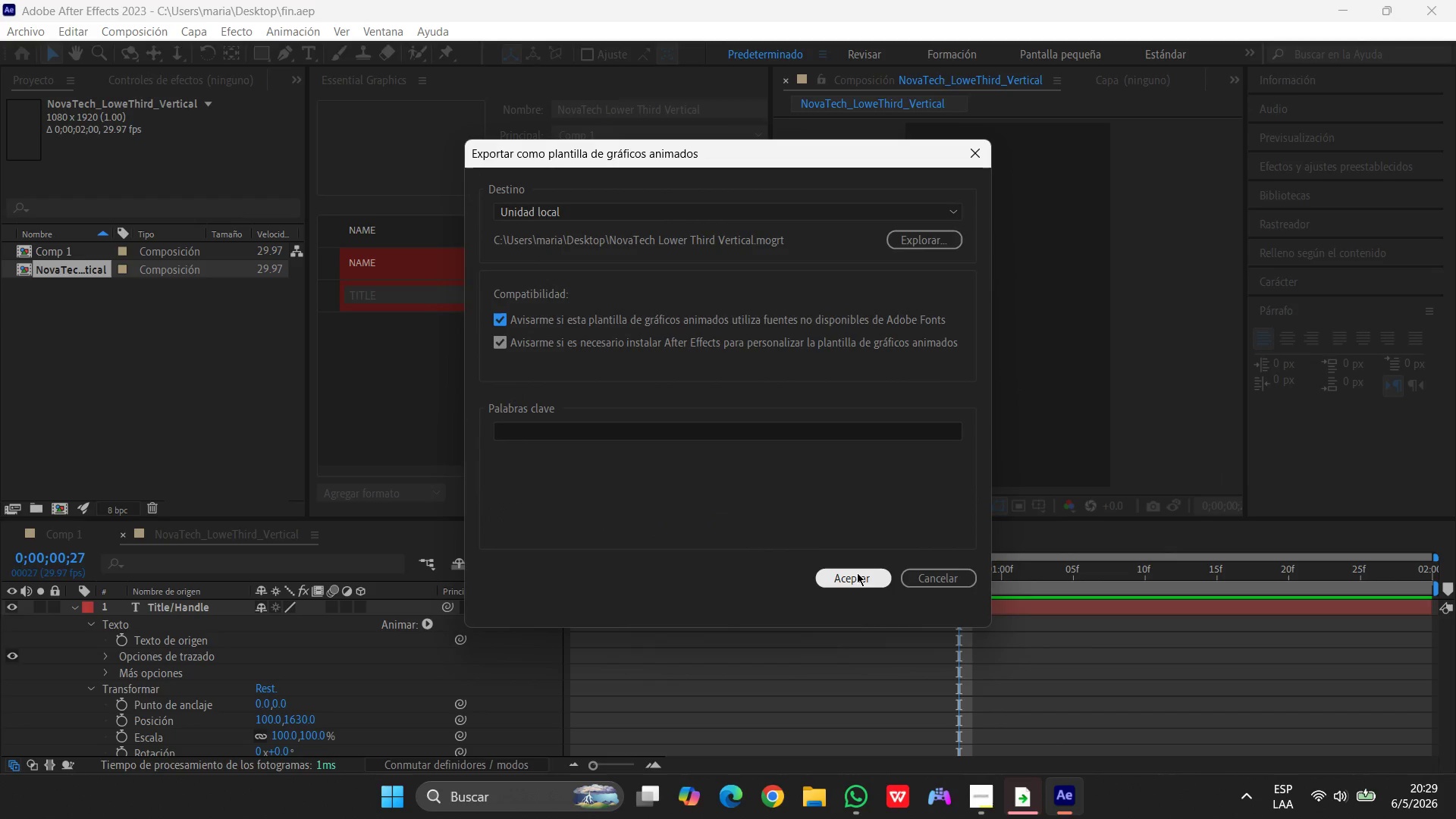 
wait(9.7)
 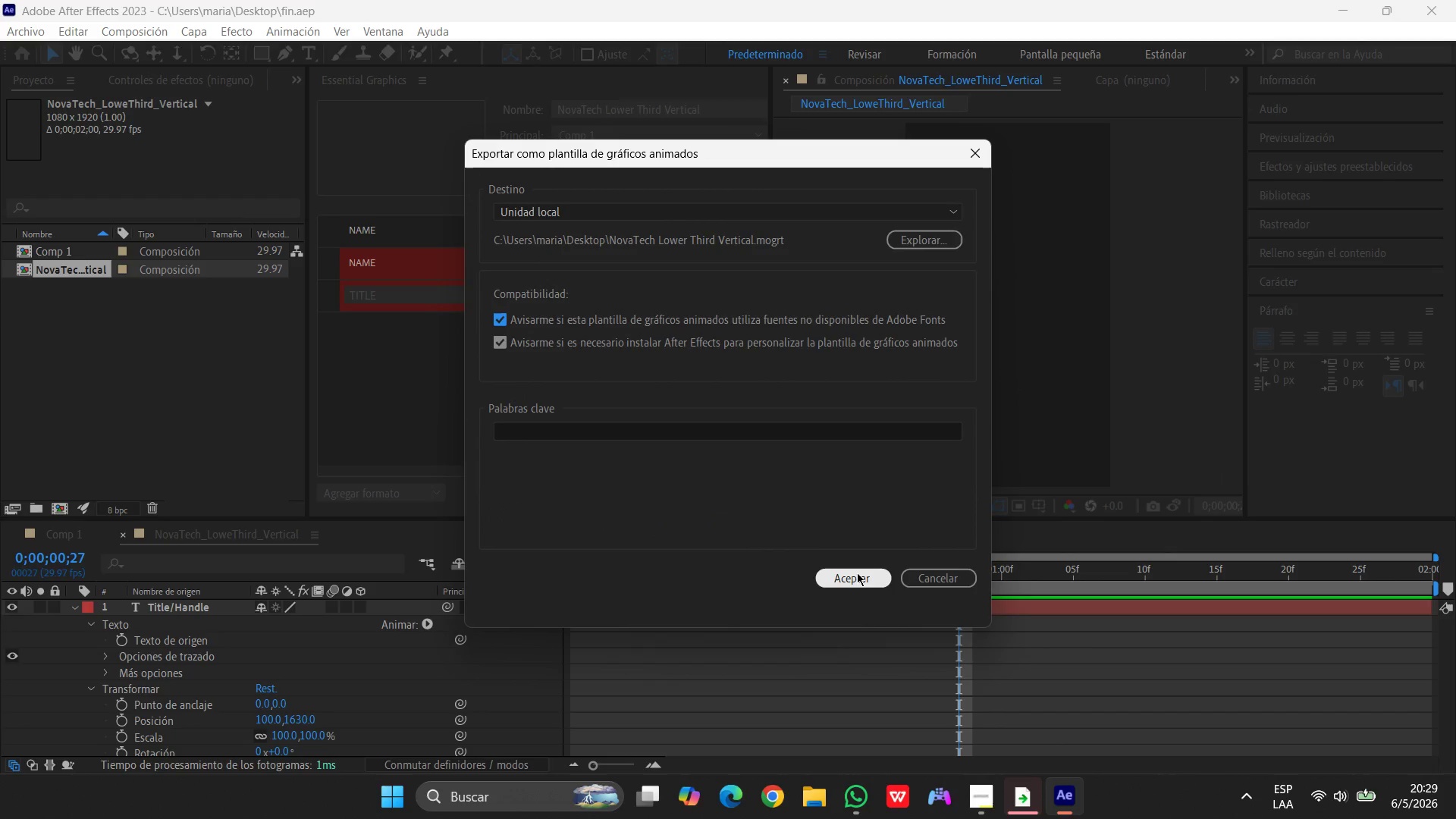 
left_click([861, 578])
 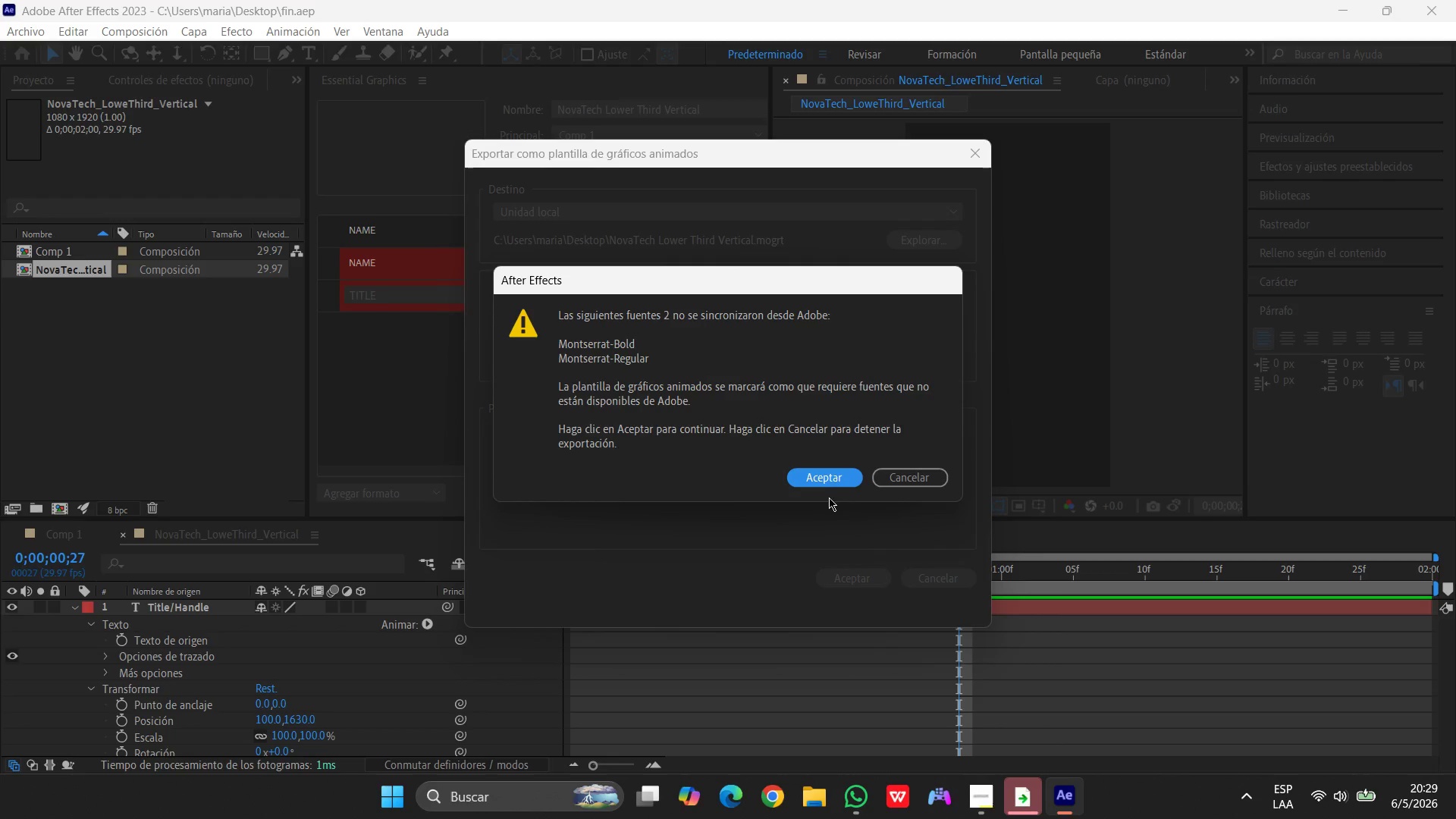 
left_click([830, 482])
 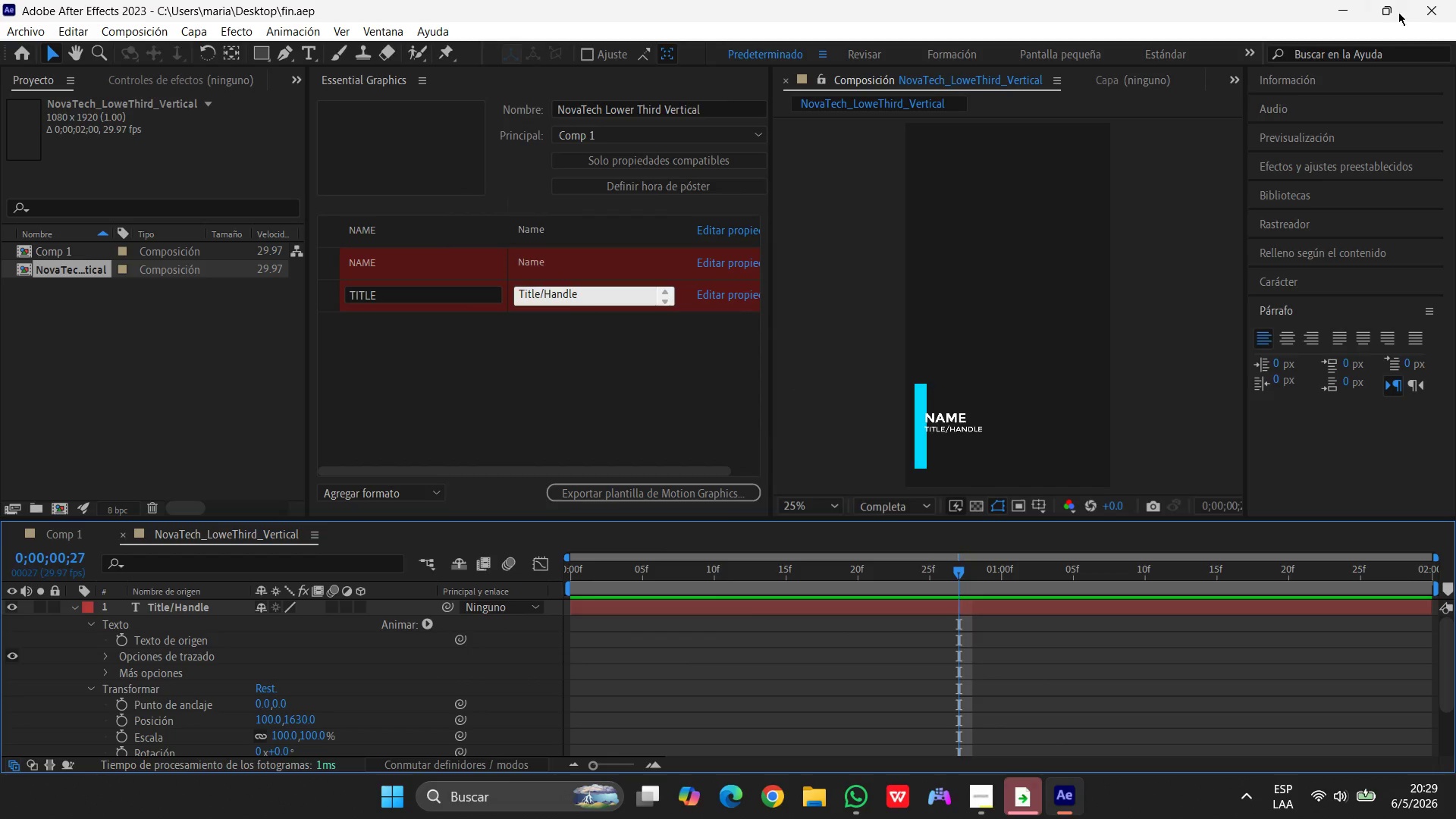 
left_click([1345, 11])
 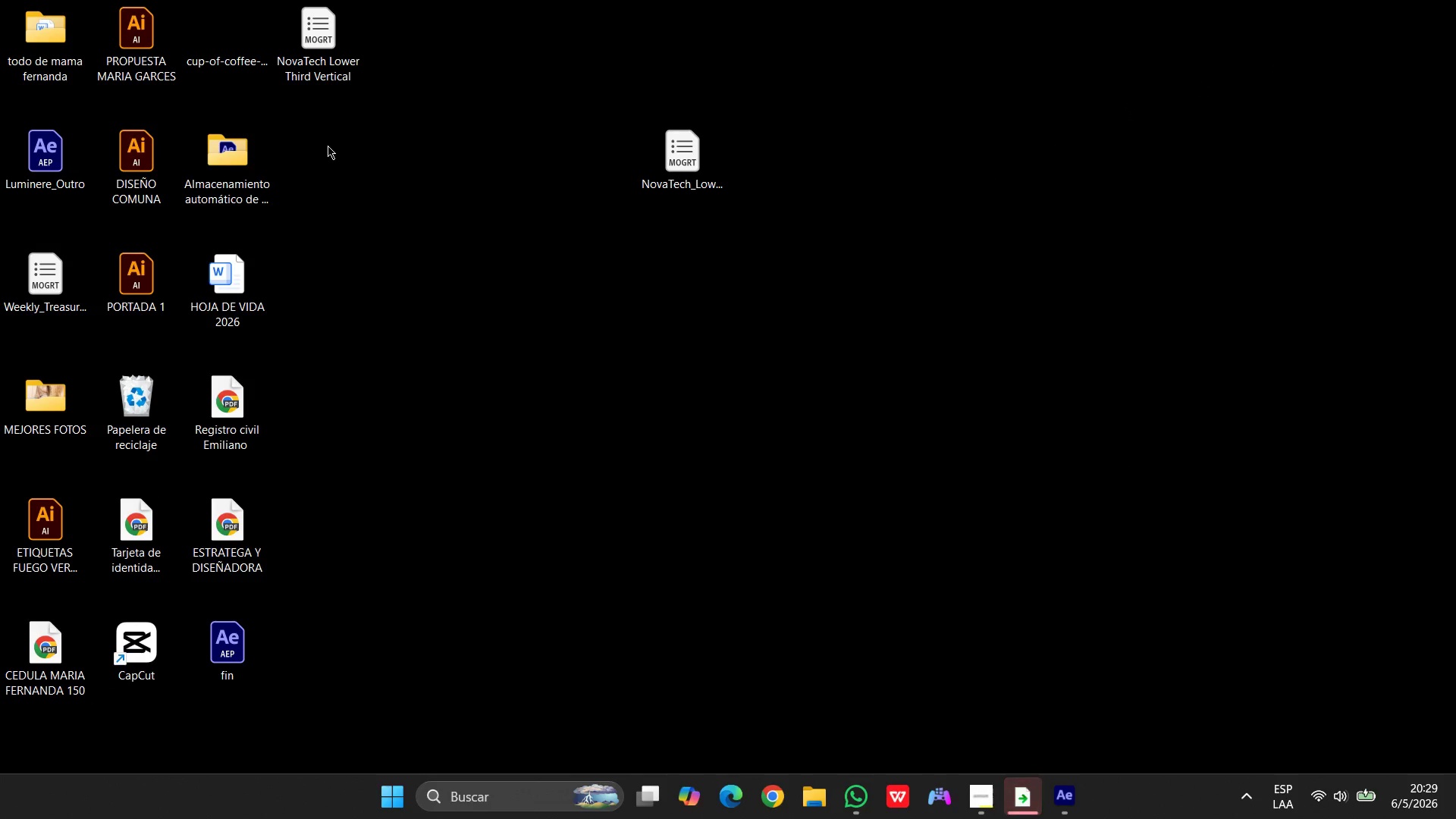 
left_click_drag(start_coordinate=[312, 45], to_coordinate=[849, 149])
 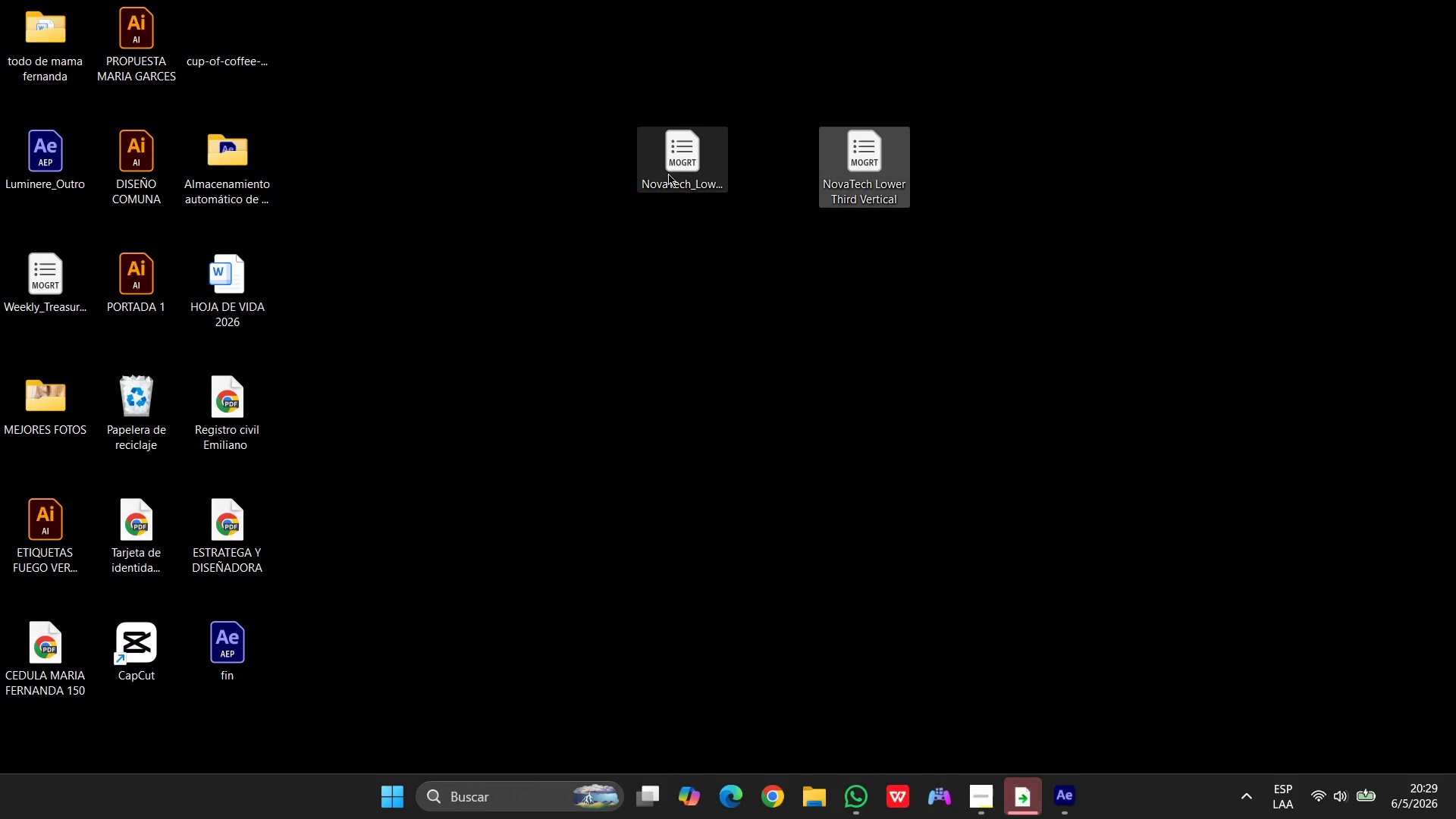 
left_click([679, 166])
 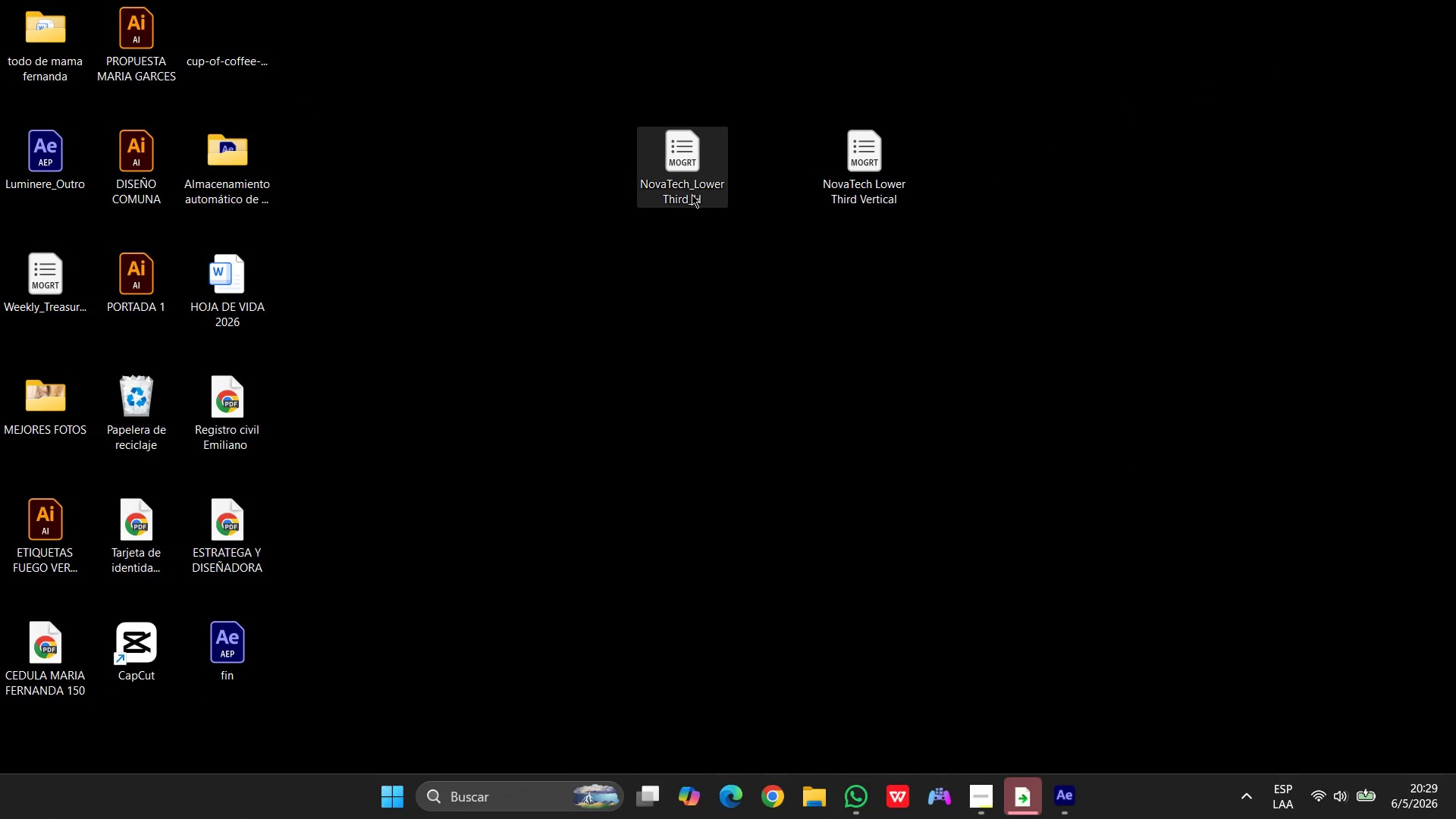 
left_click([686, 176])
 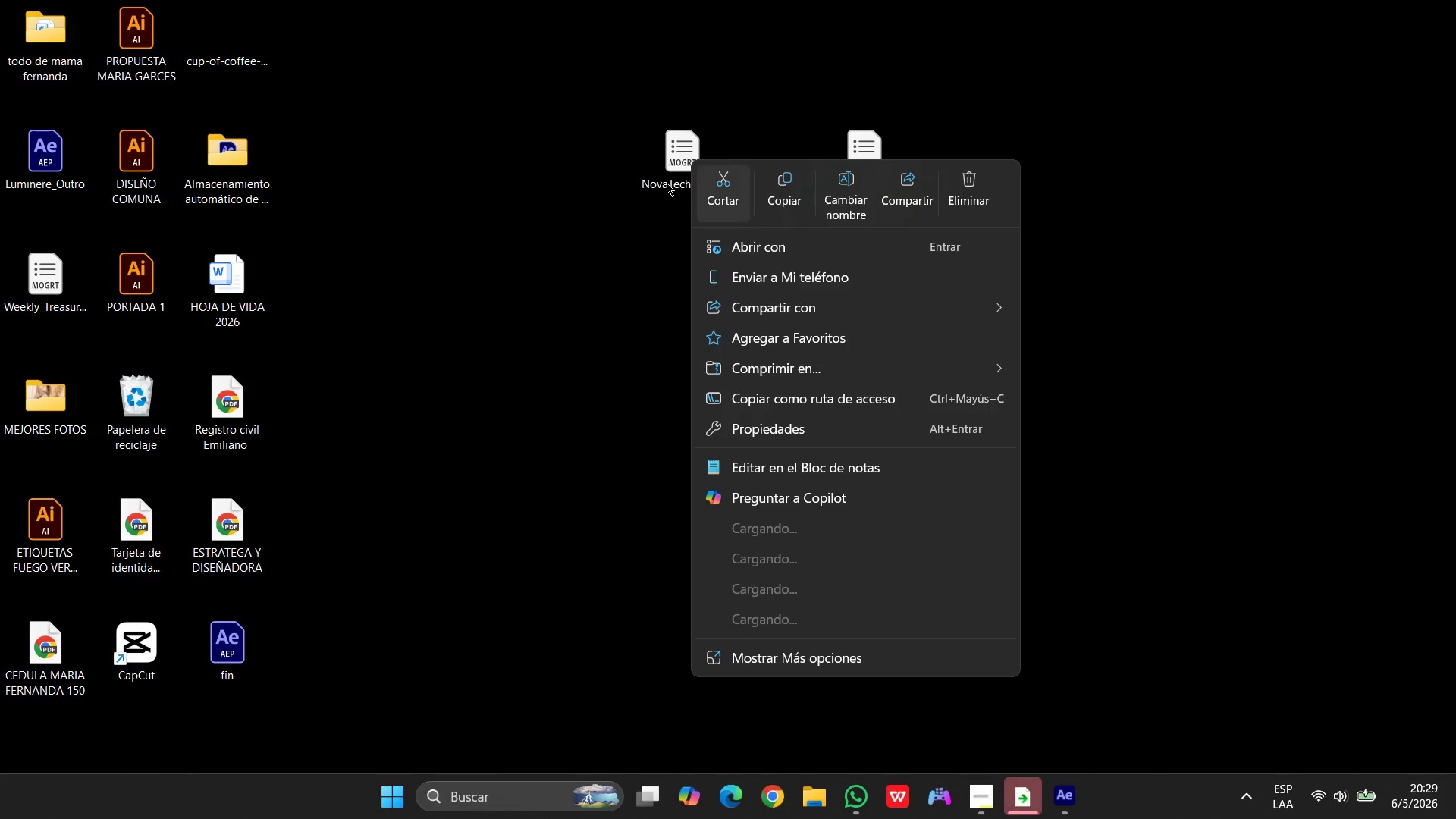 
left_click([661, 178])
 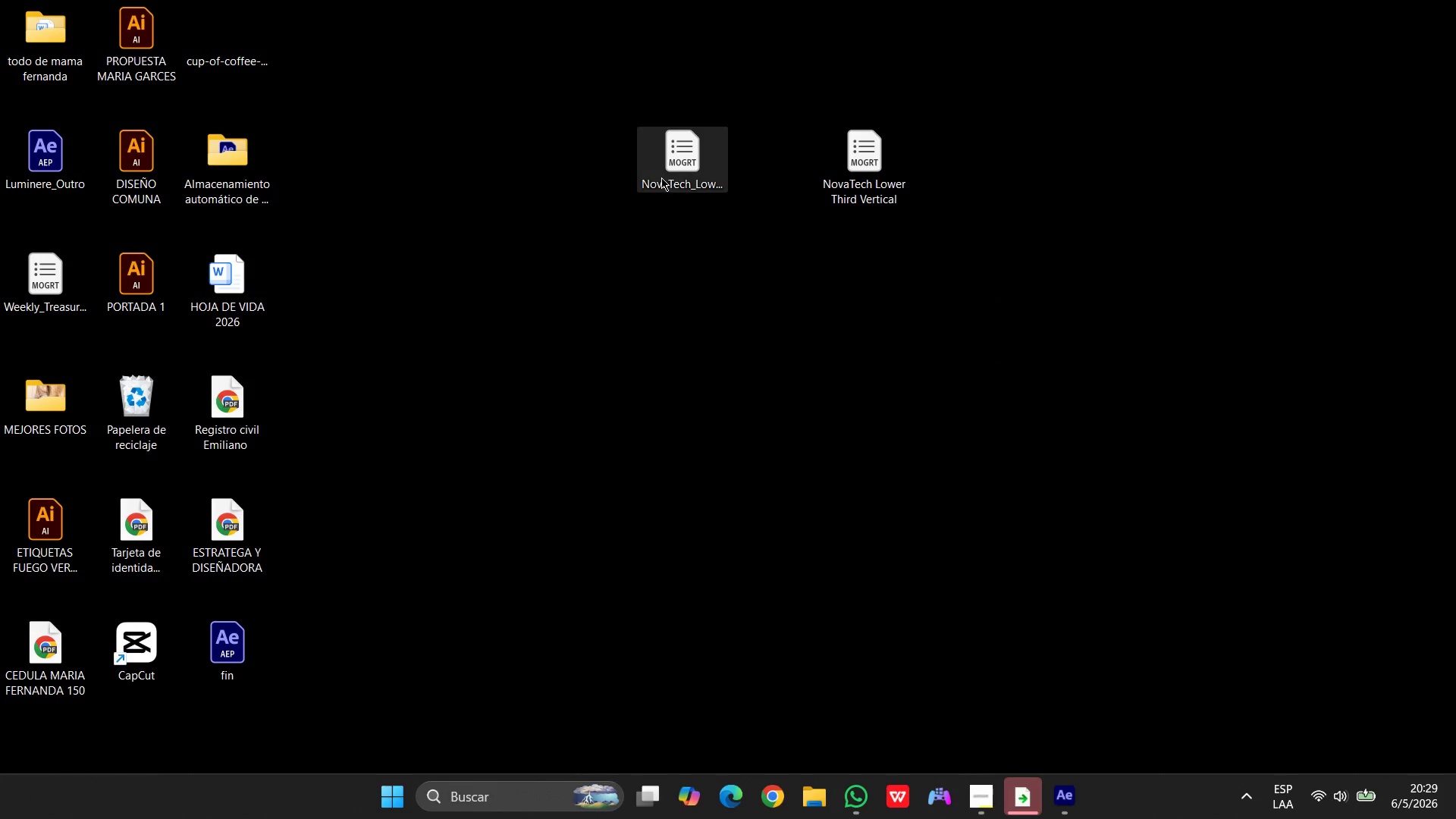 
right_click([661, 177])
 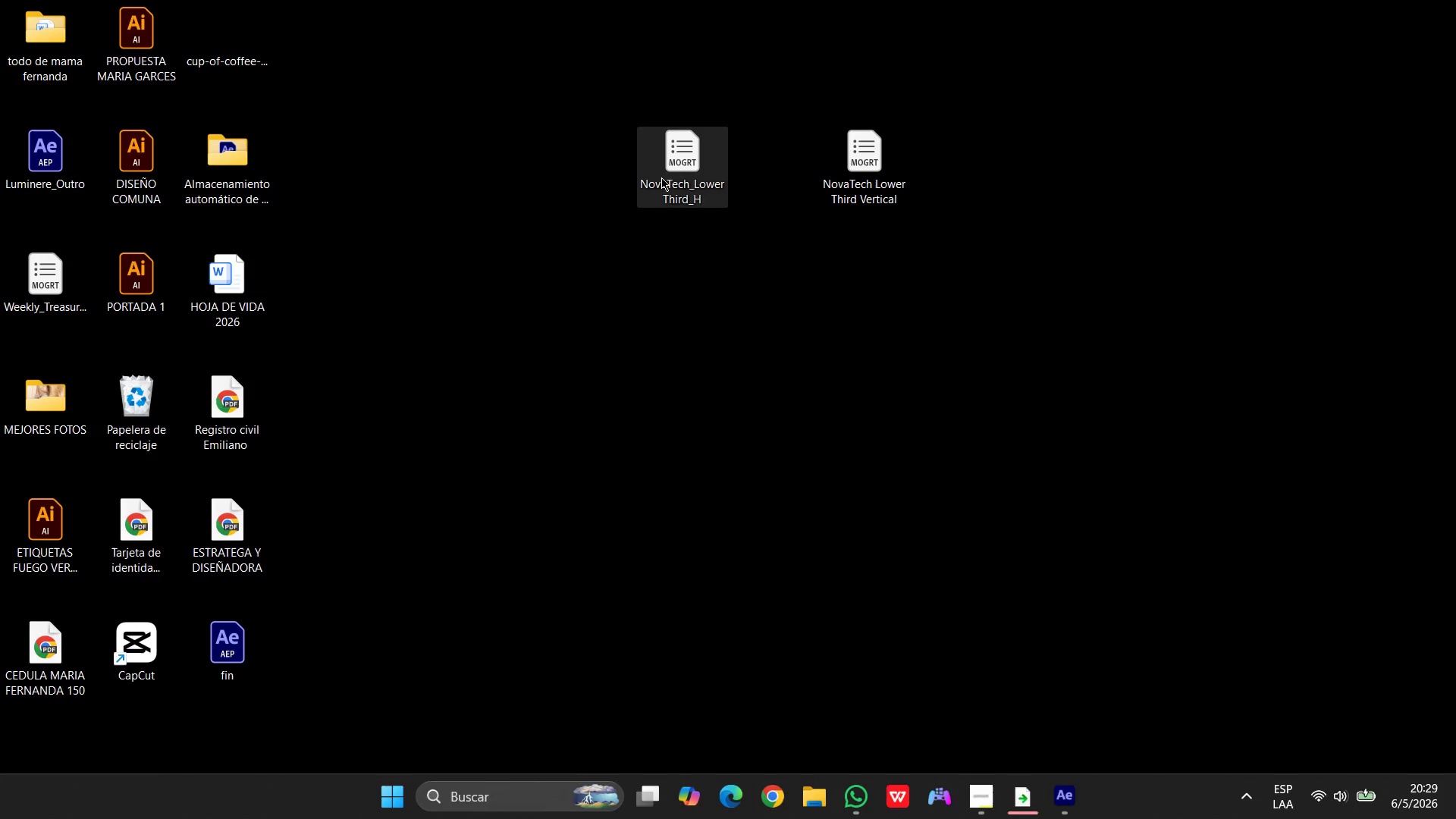 
left_click([662, 174])
 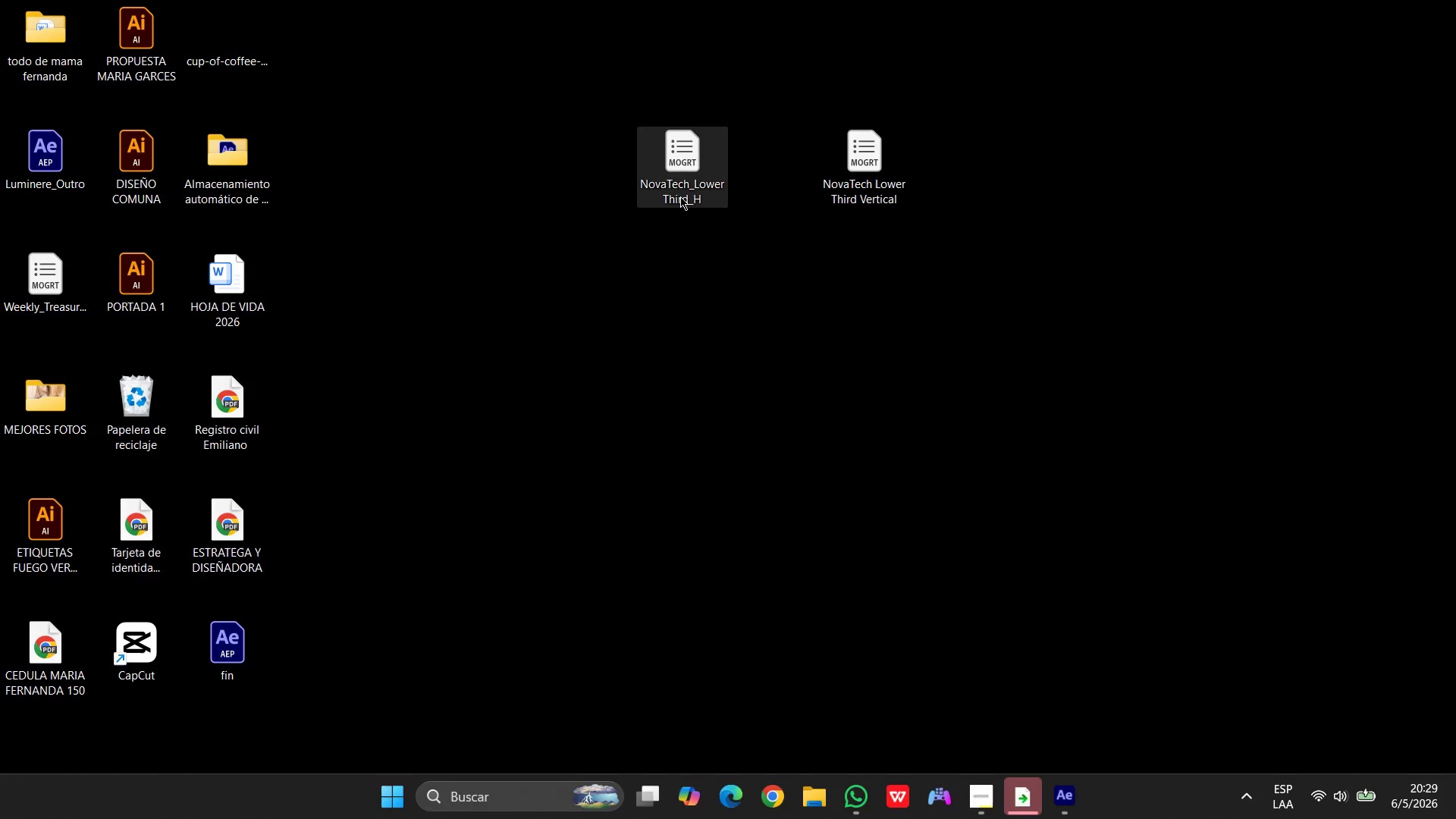 
left_click([681, 196])
 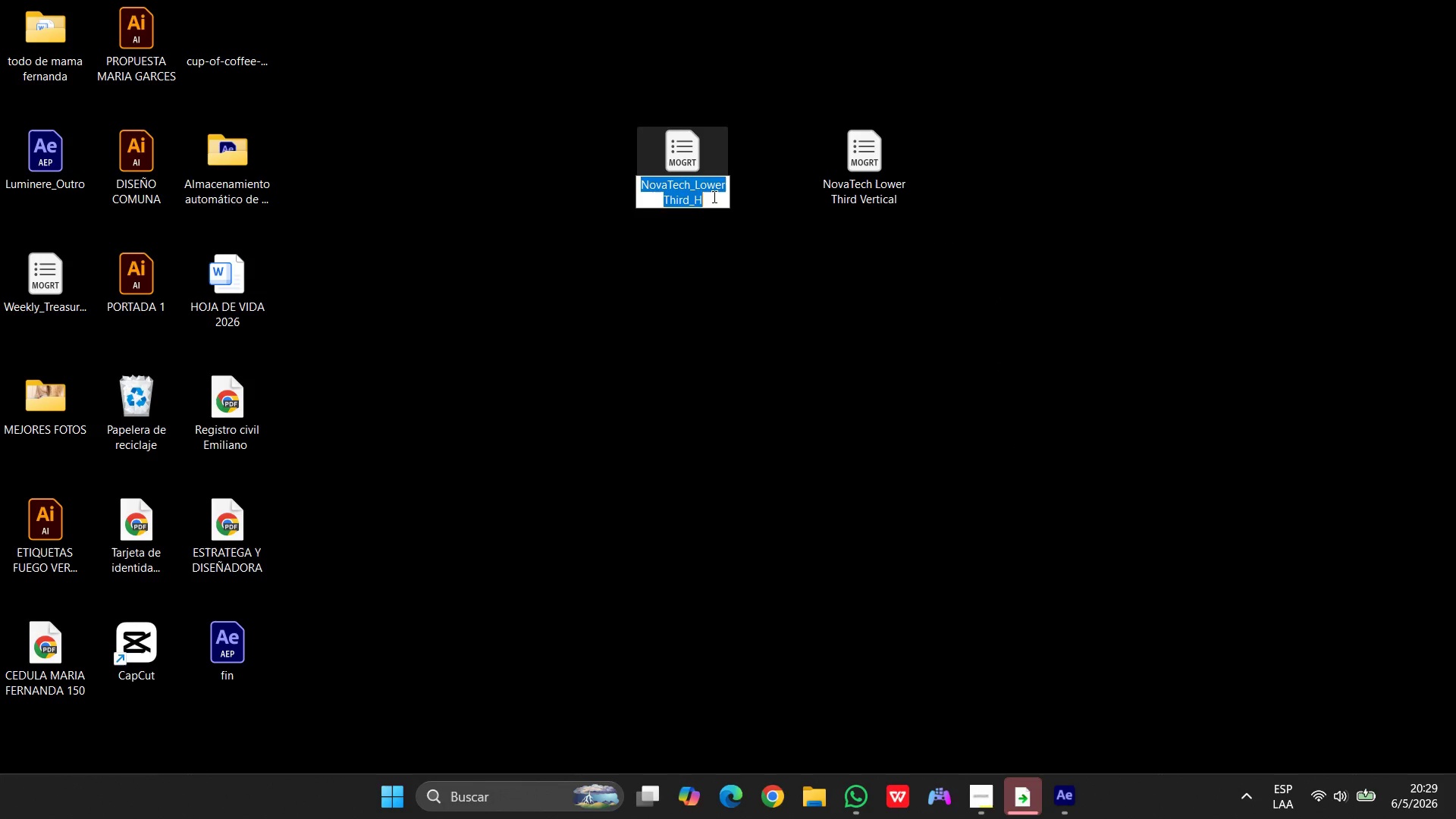 
left_click([714, 197])
 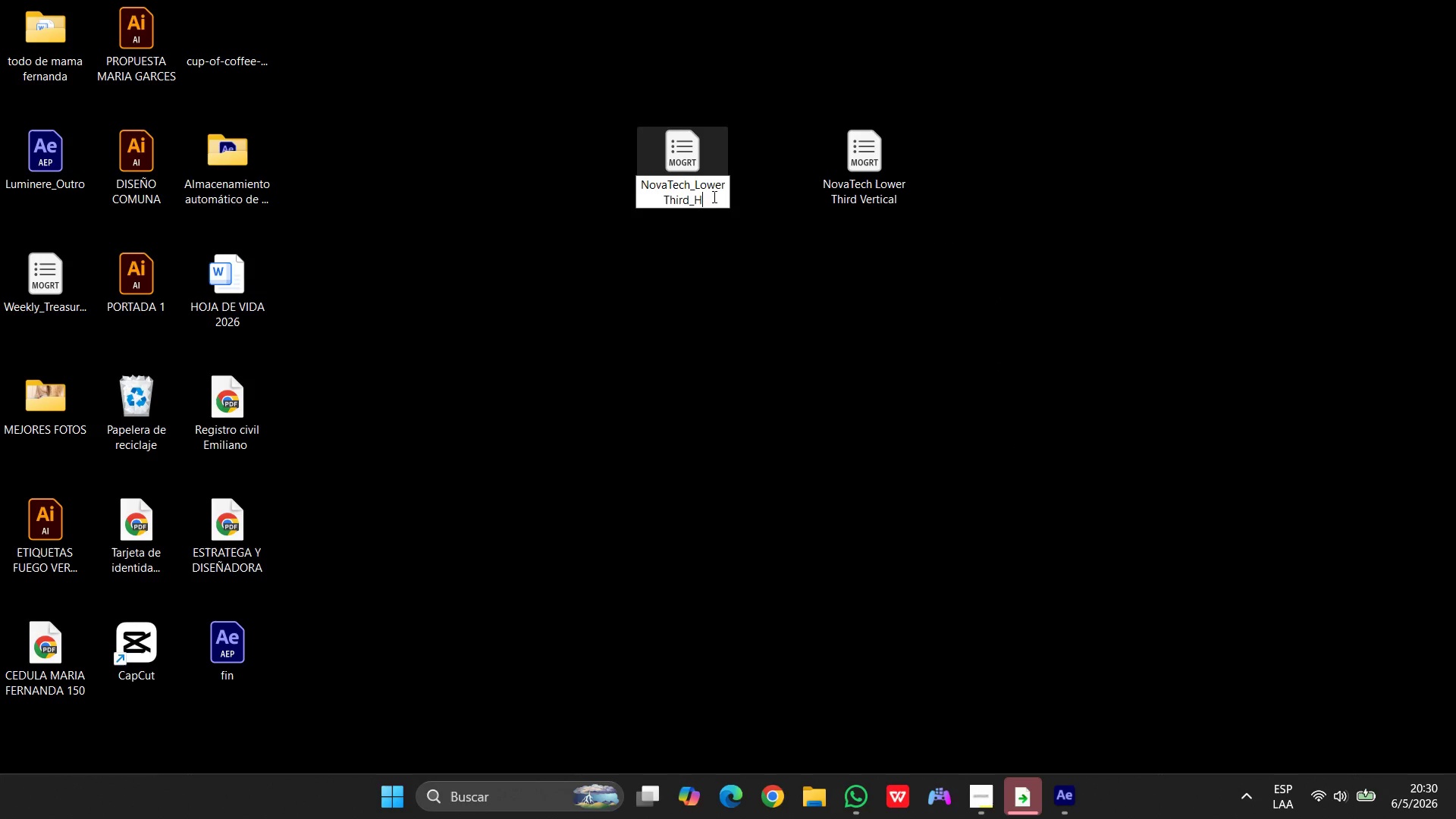 
type(orizontal)
 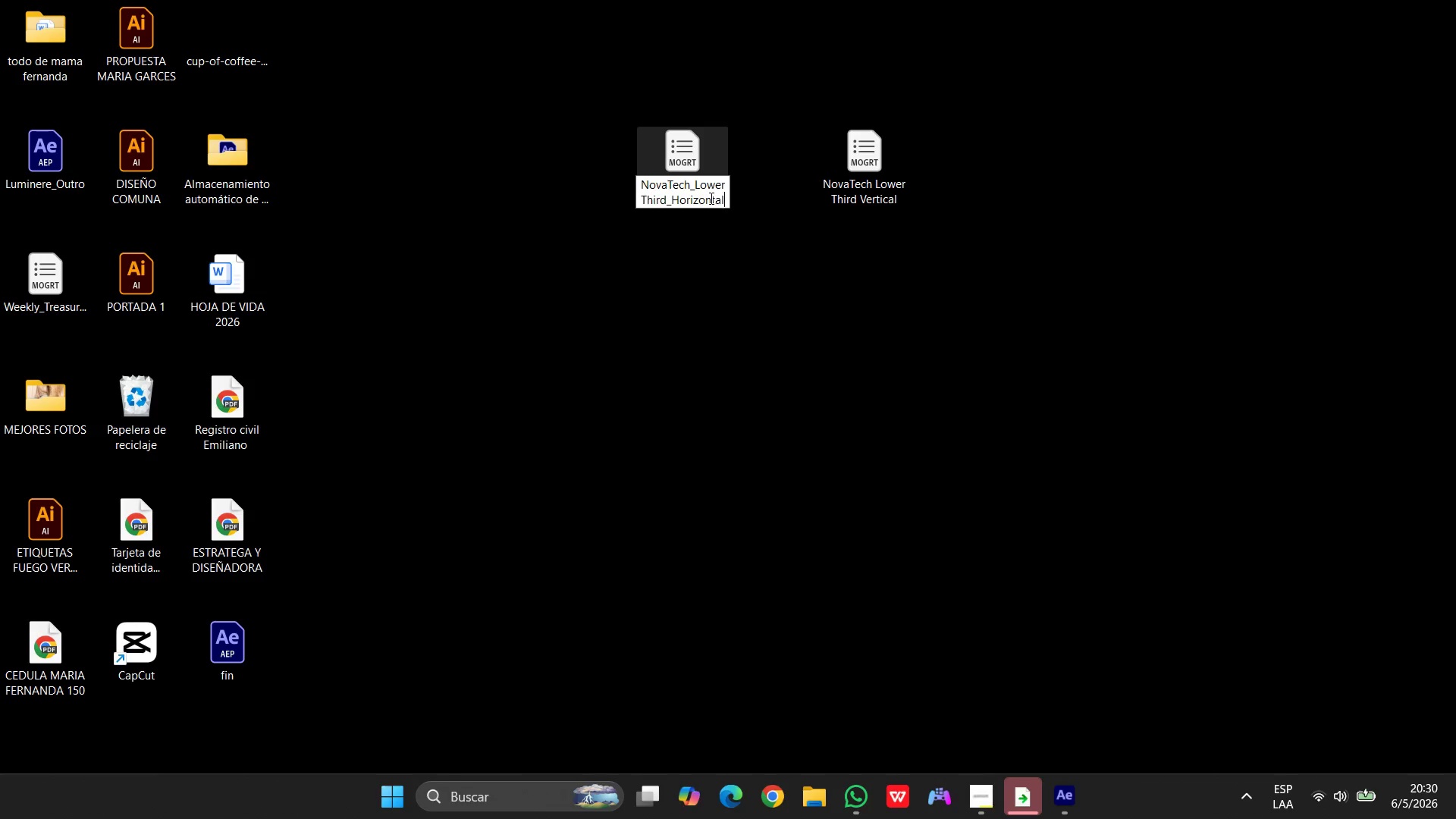 
left_click([817, 356])
 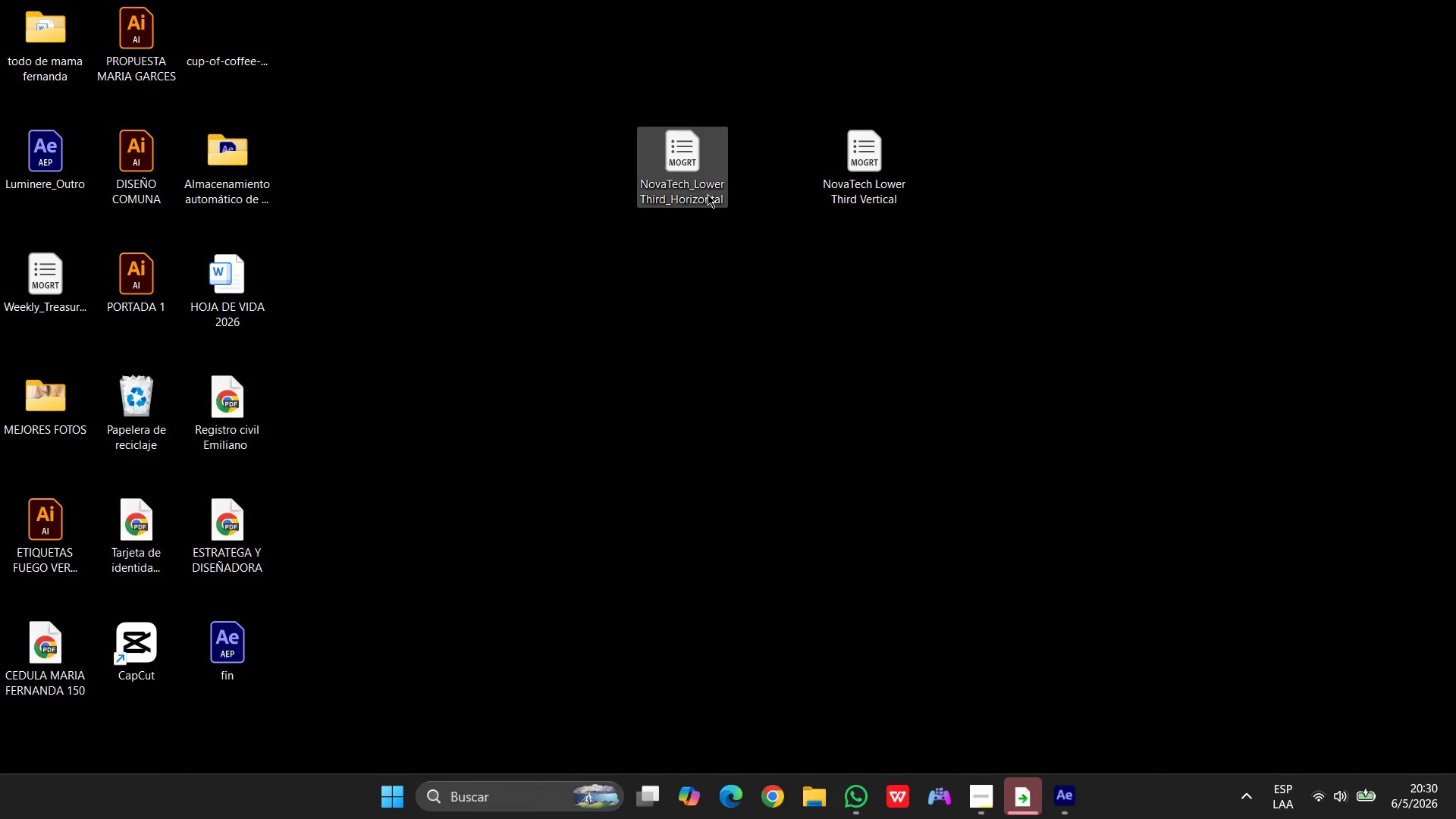 
left_click_drag(start_coordinate=[685, 172], to_coordinate=[987, 178])
 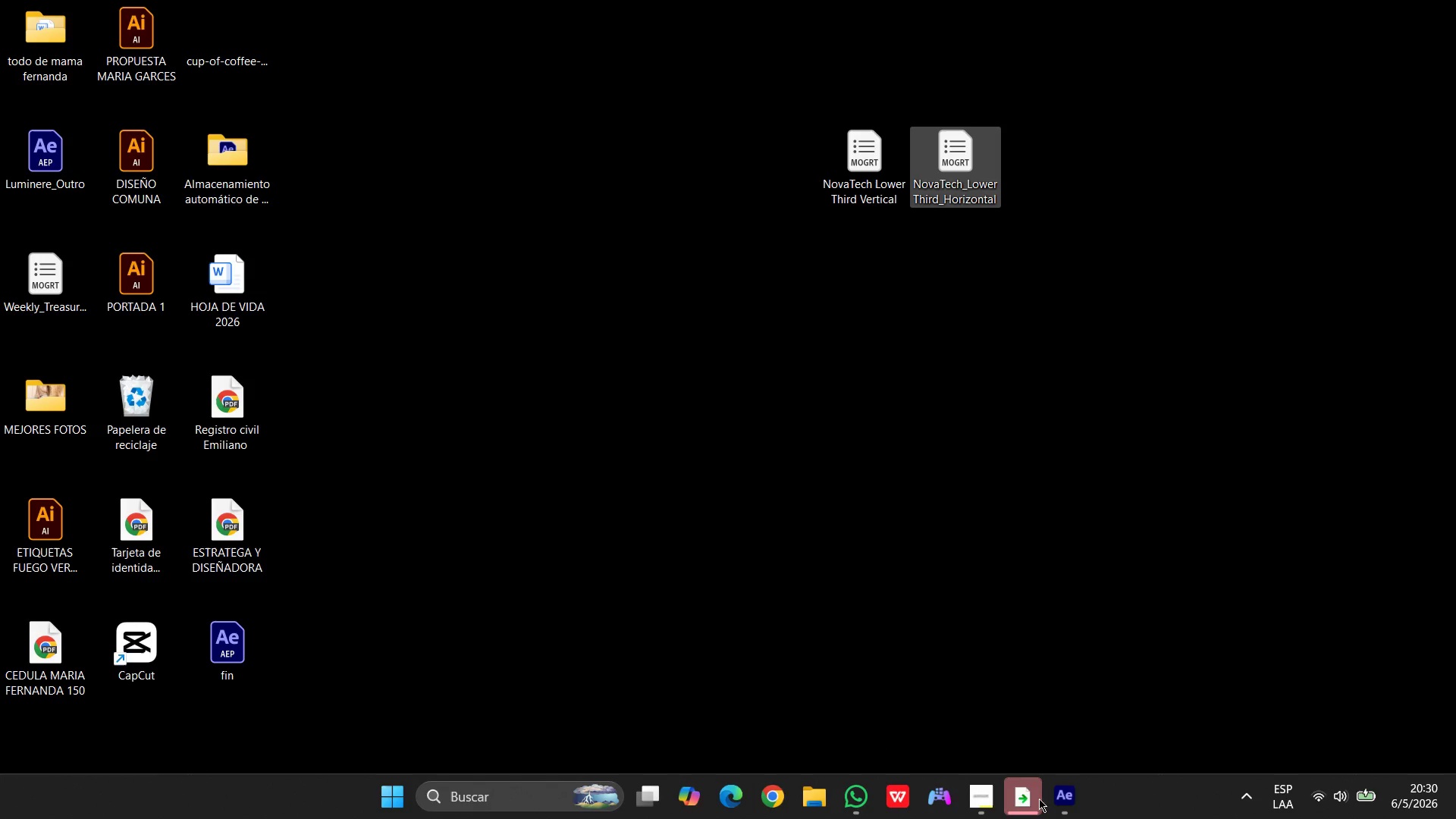 
left_click([1059, 802])
 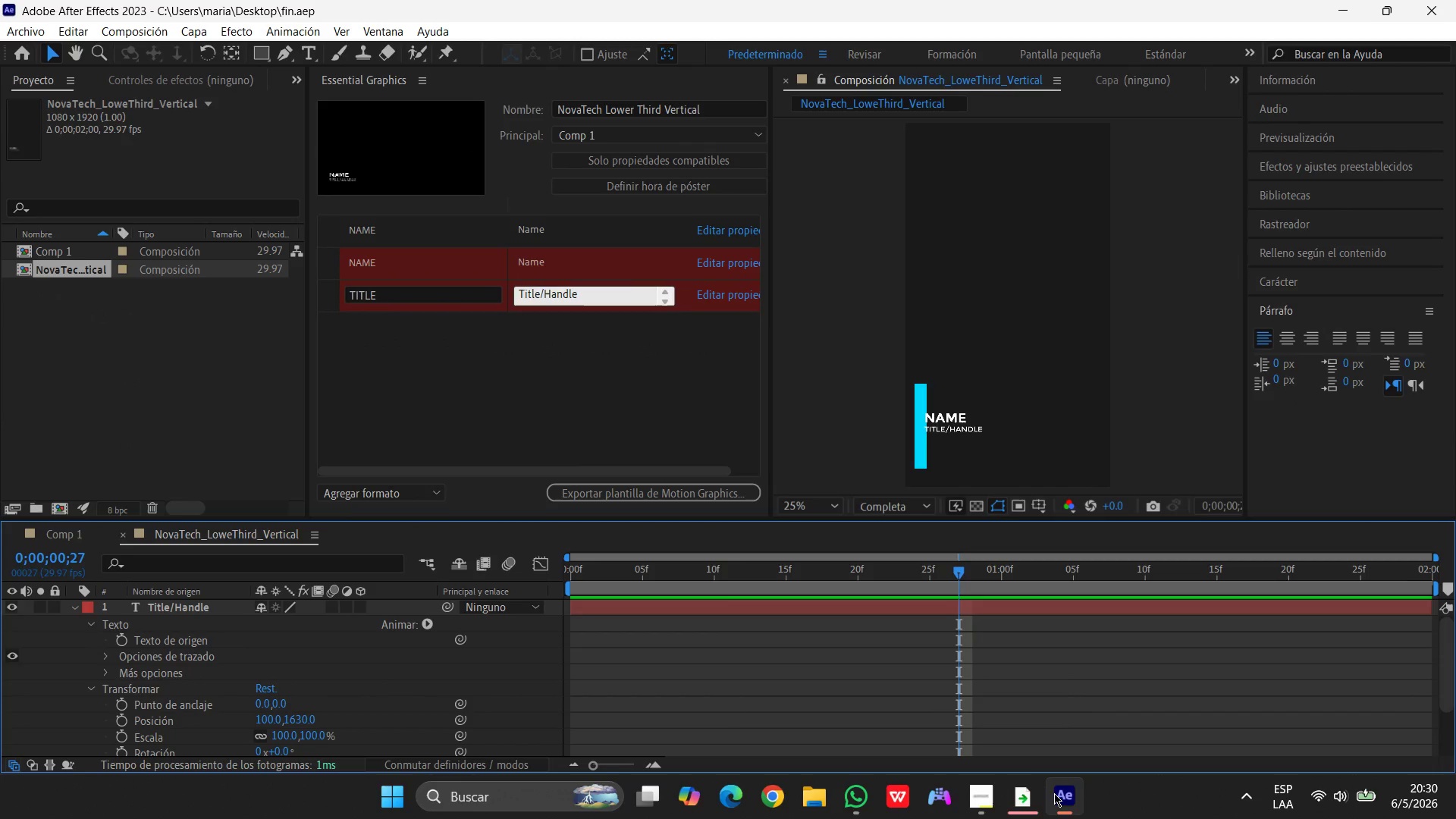 
wait(10.8)
 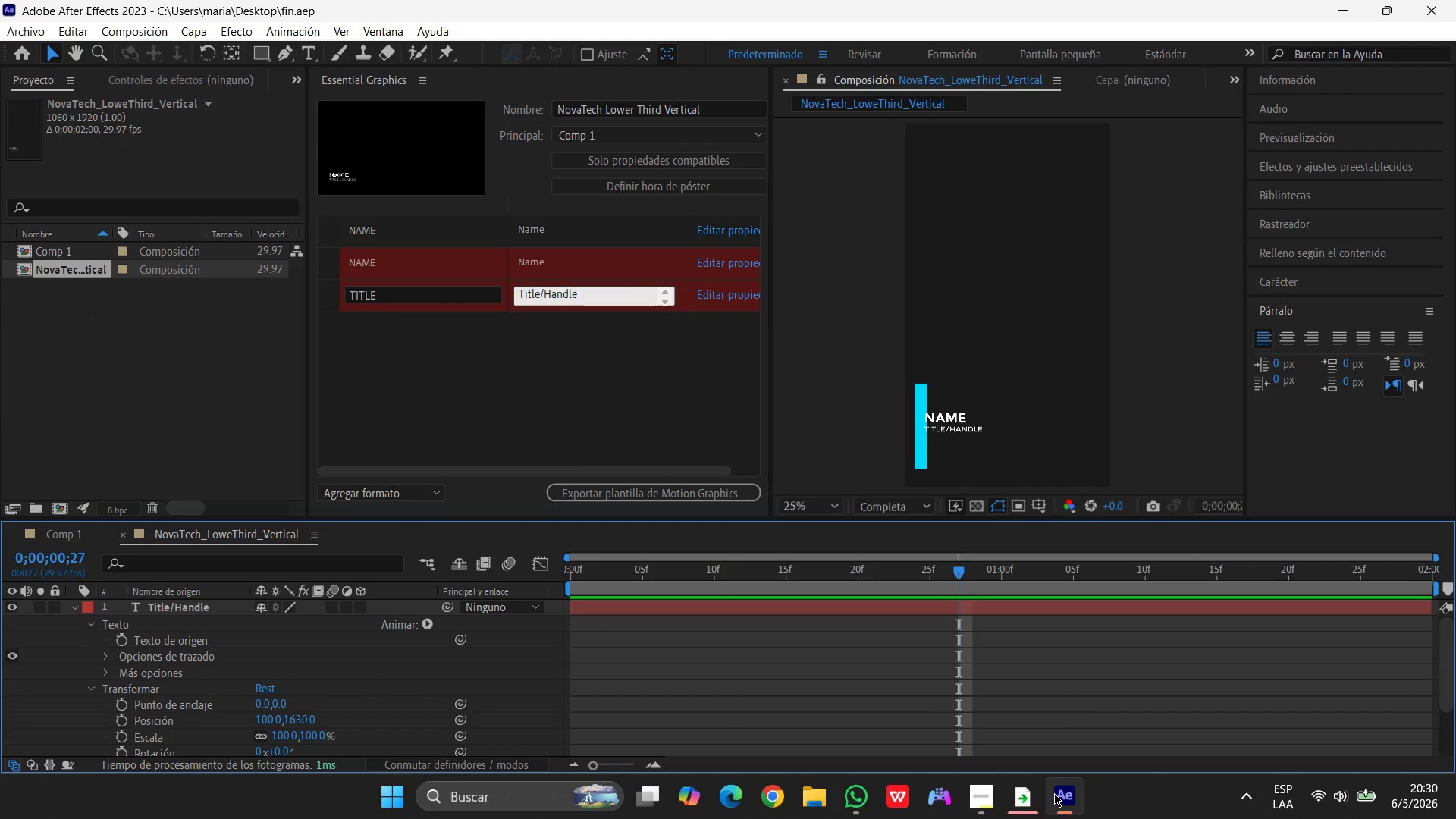 
left_click([1144, 433])
 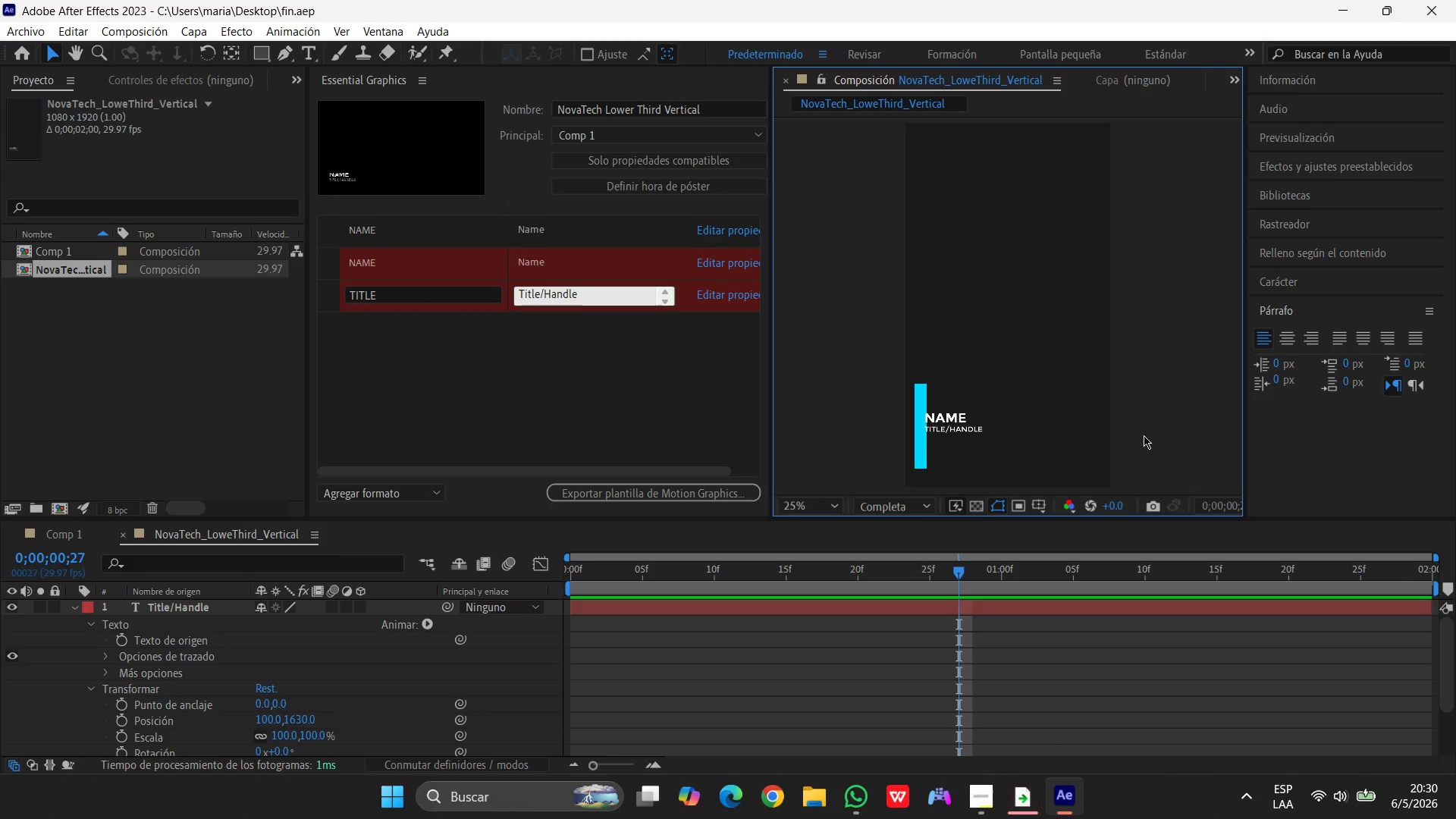 
wait(14.86)
 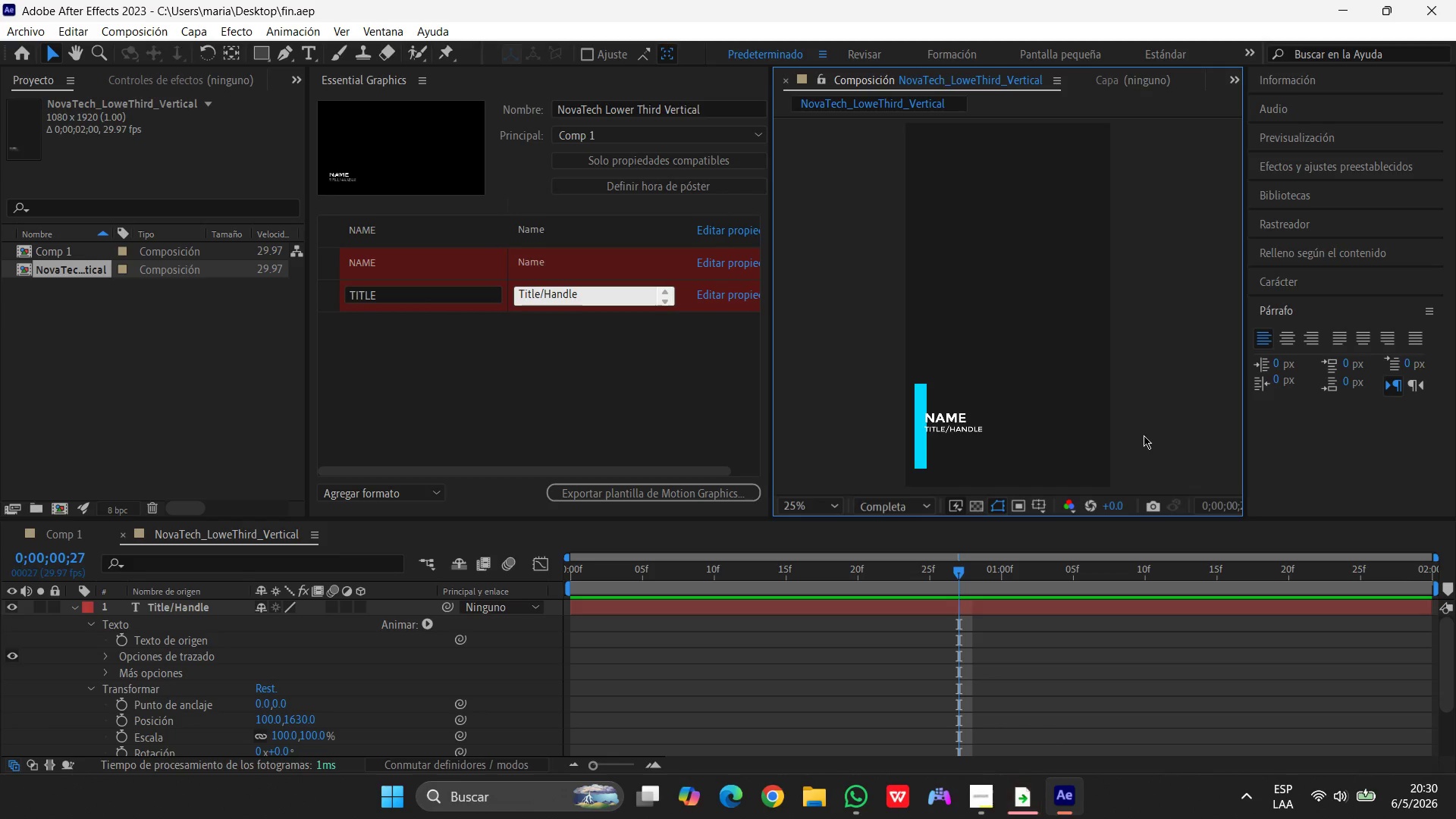 
left_click([680, 422])
 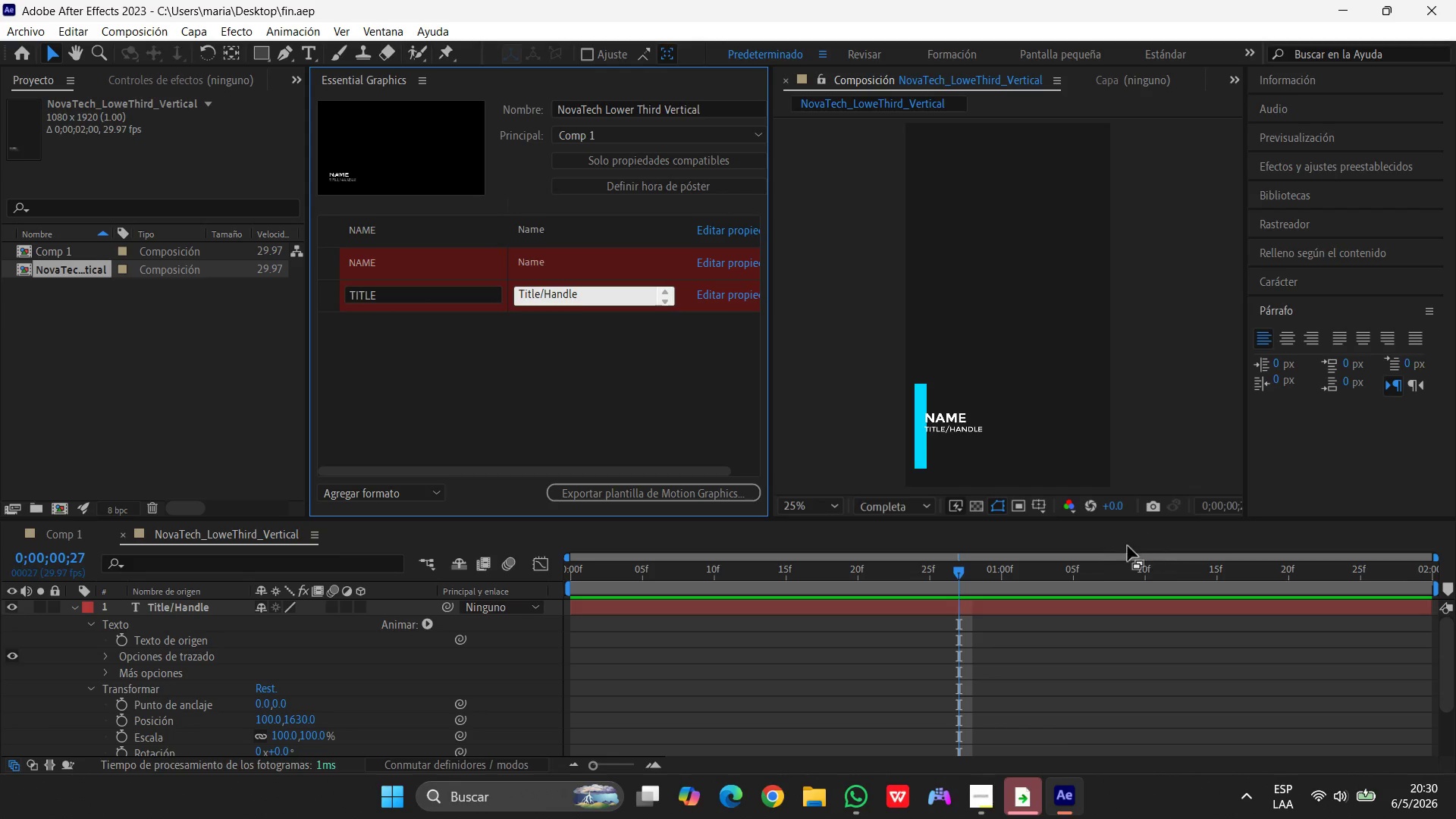 
left_click_drag(start_coordinate=[961, 574], to_coordinate=[367, 596])
 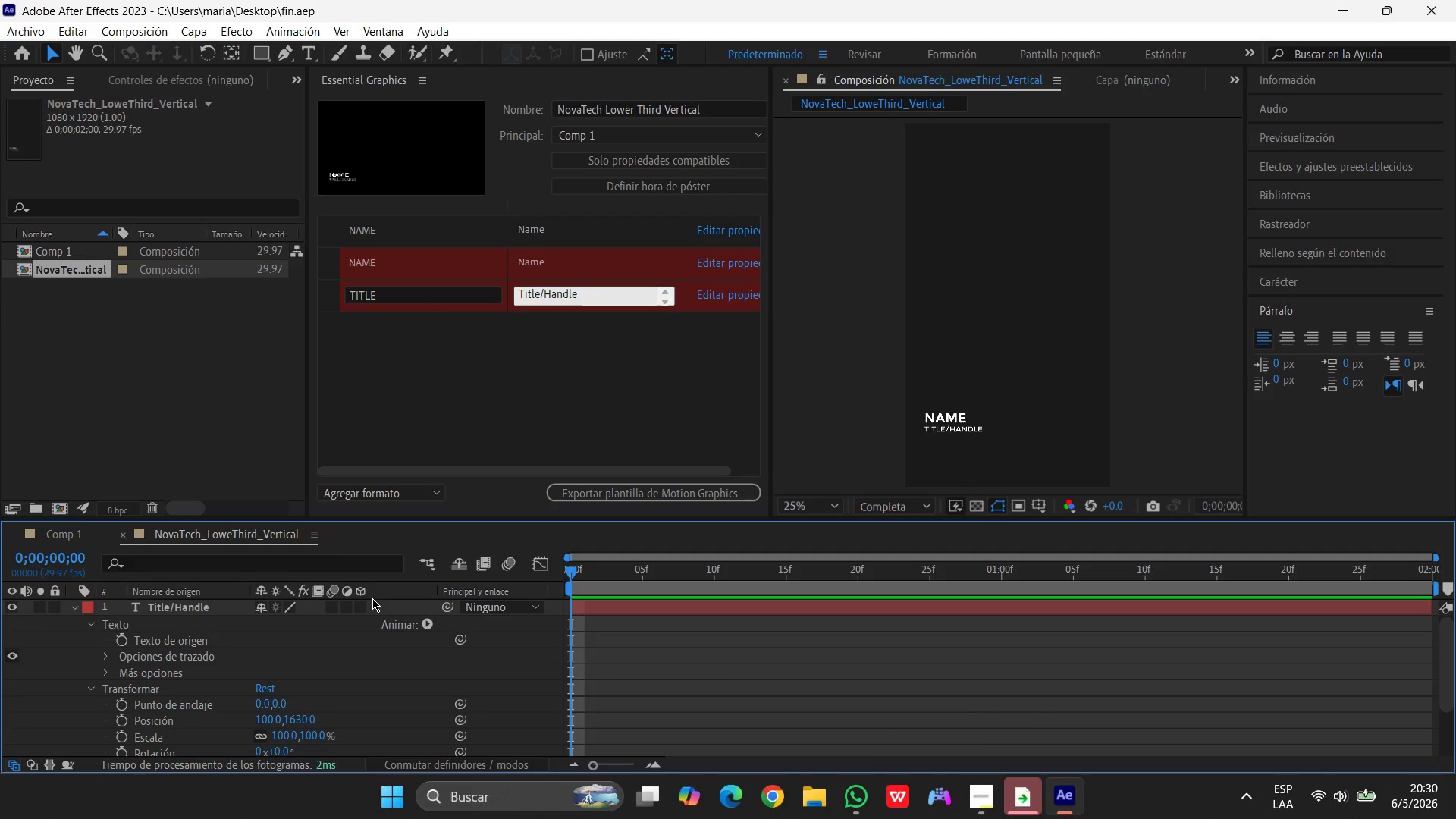 
key(Space)
 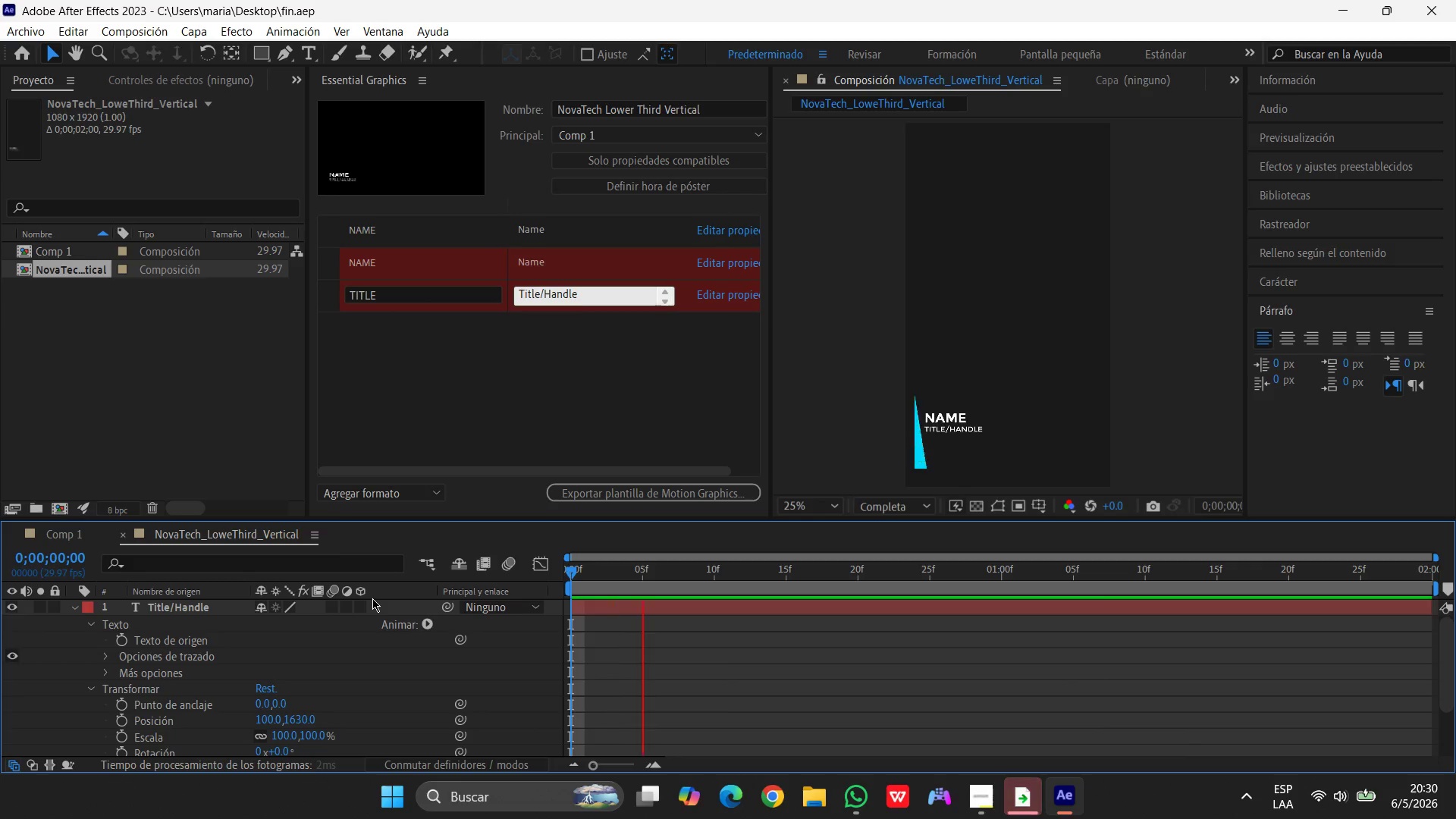 
wait(6.02)
 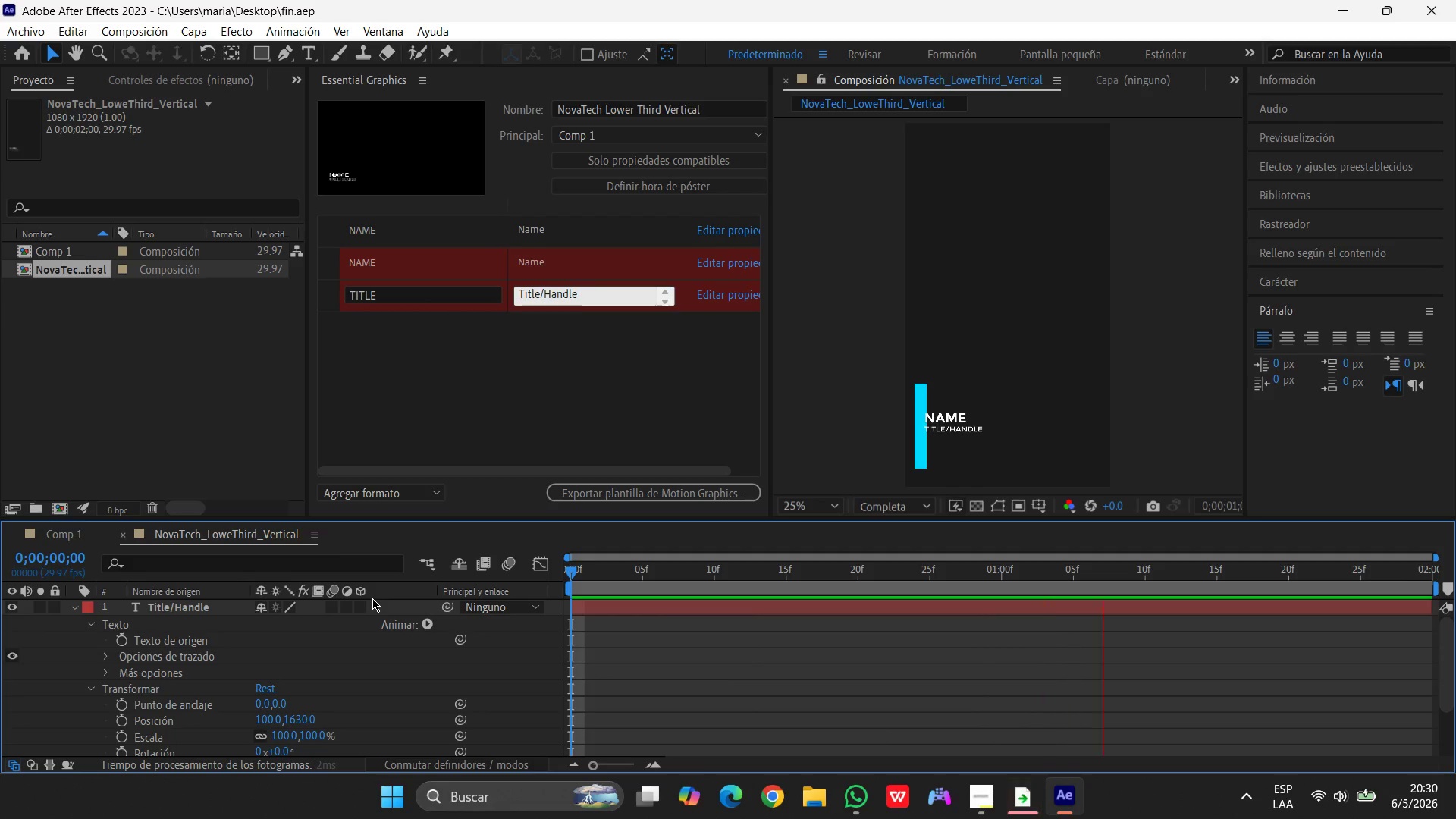 
key(Space)
 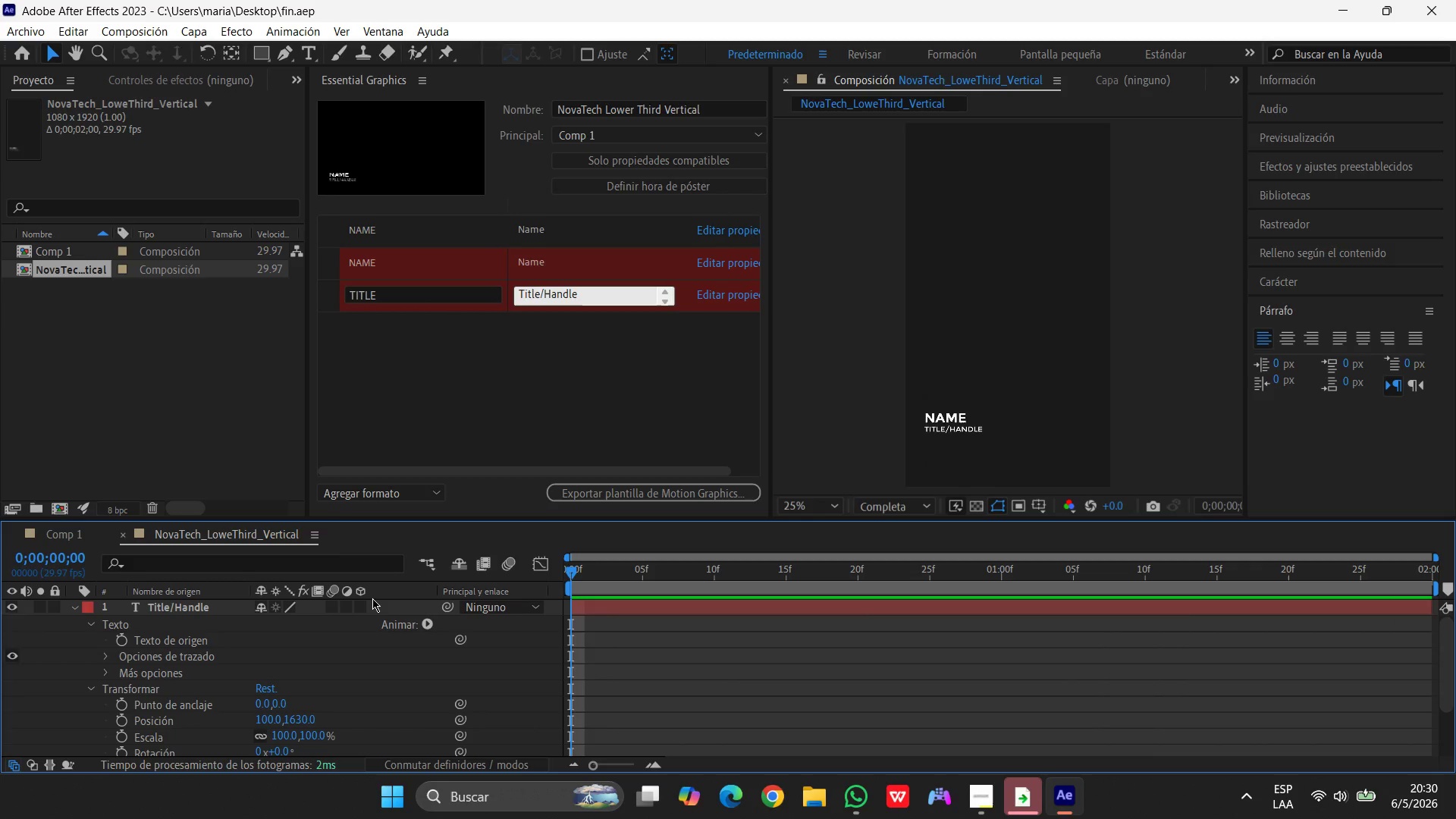 
key(Space)
 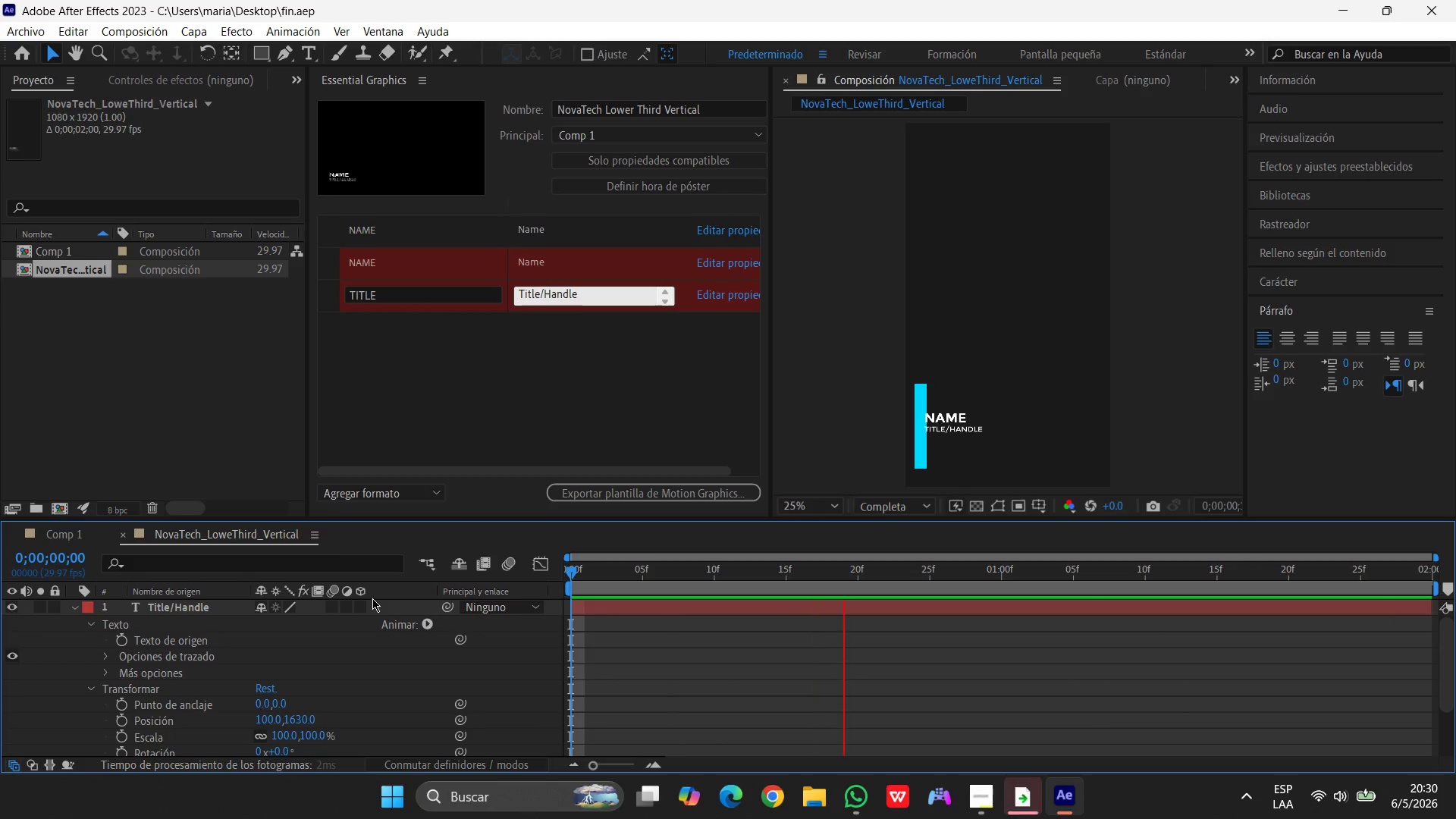 
key(Space)
 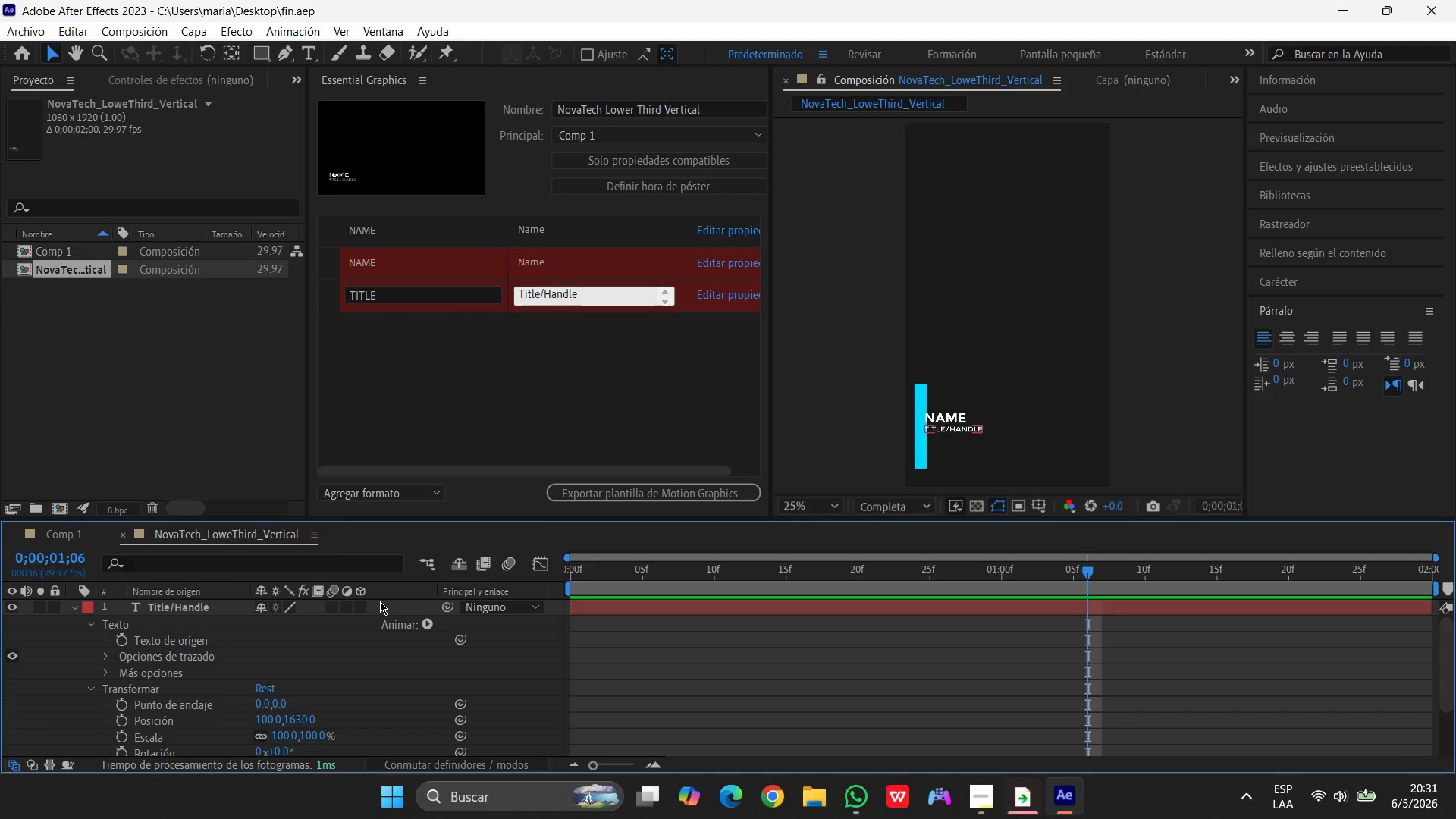 
wait(14.16)
 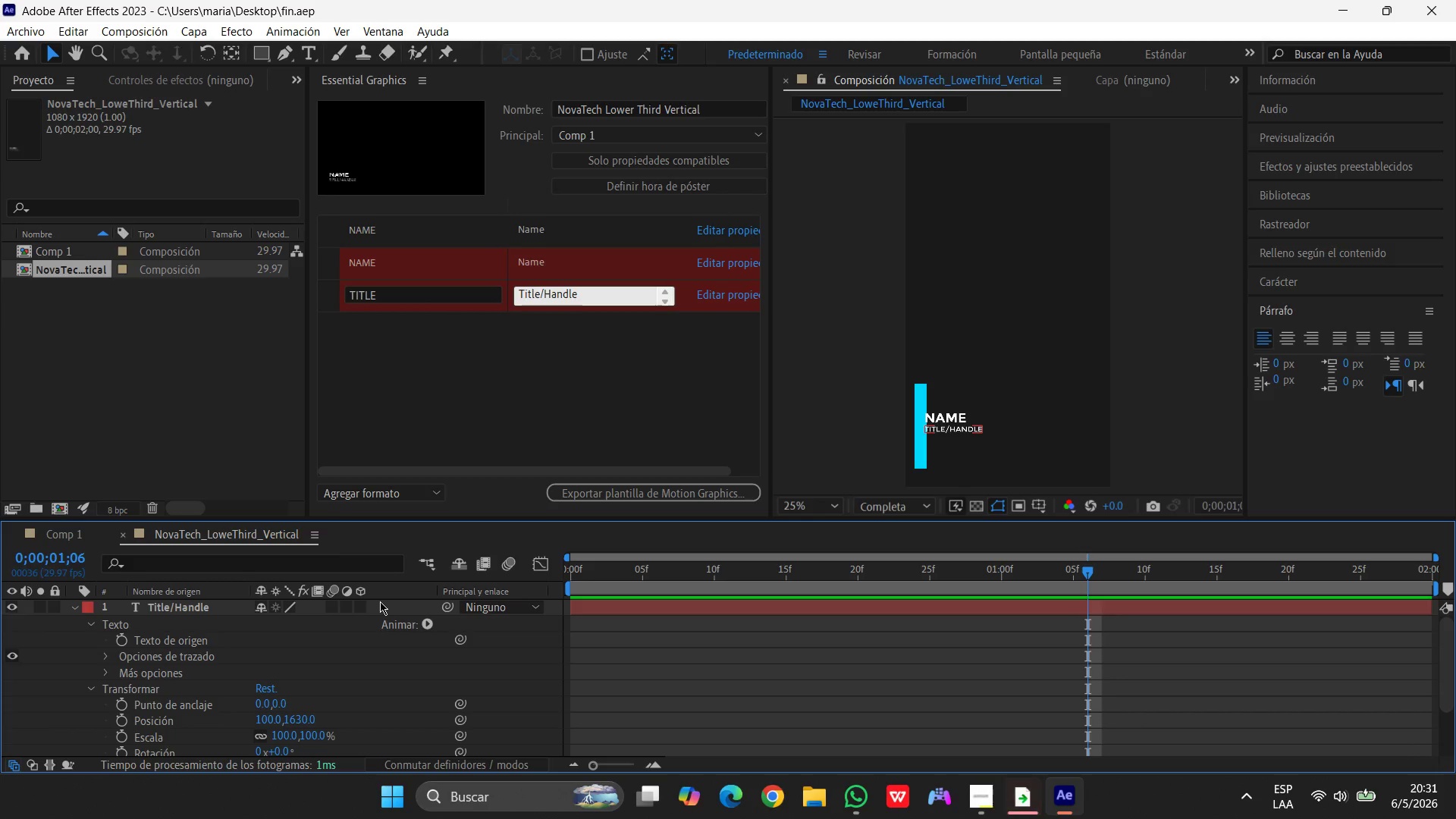 
left_click_drag(start_coordinate=[1086, 575], to_coordinate=[385, 582])
 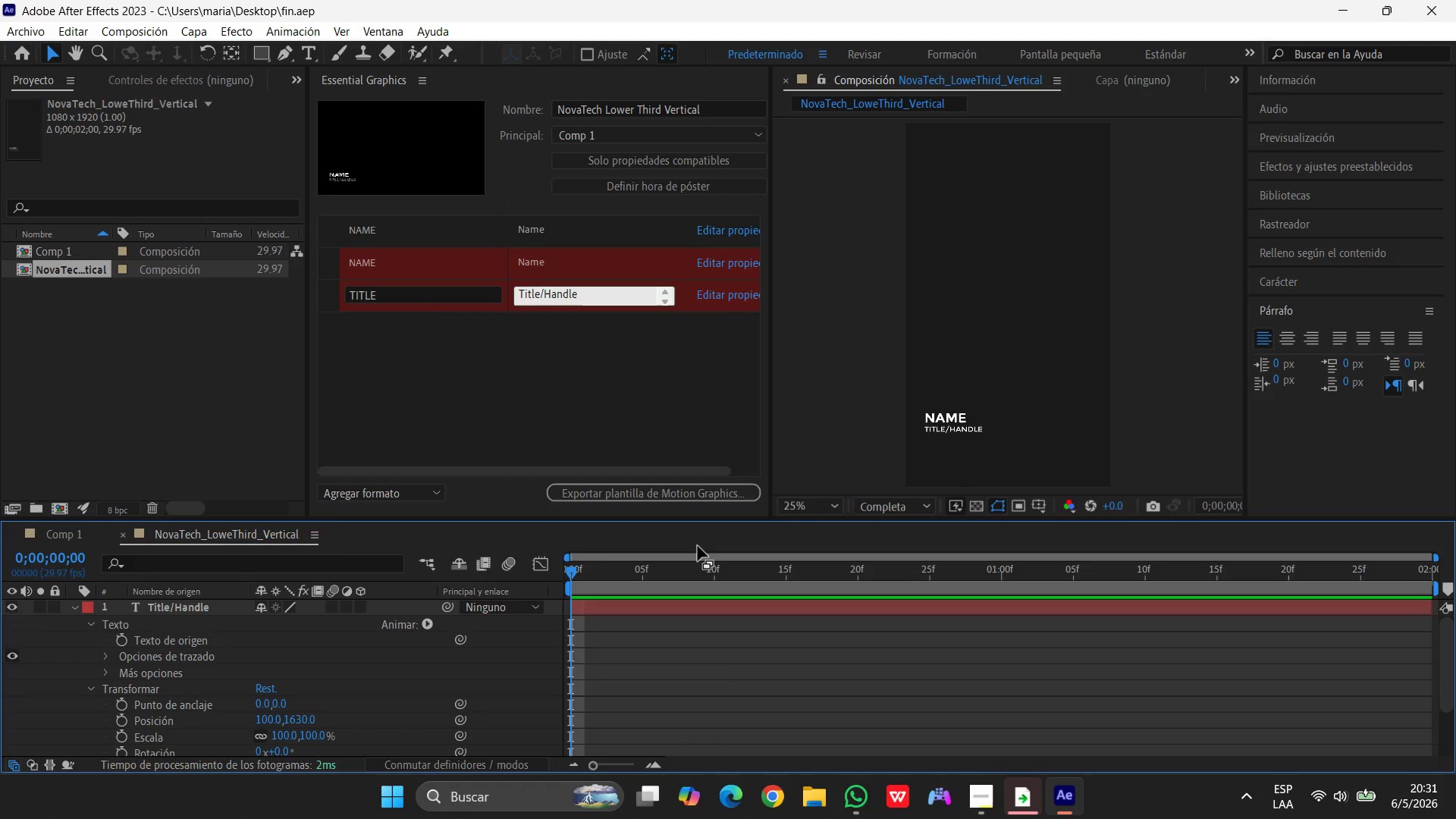 
wait(14.02)
 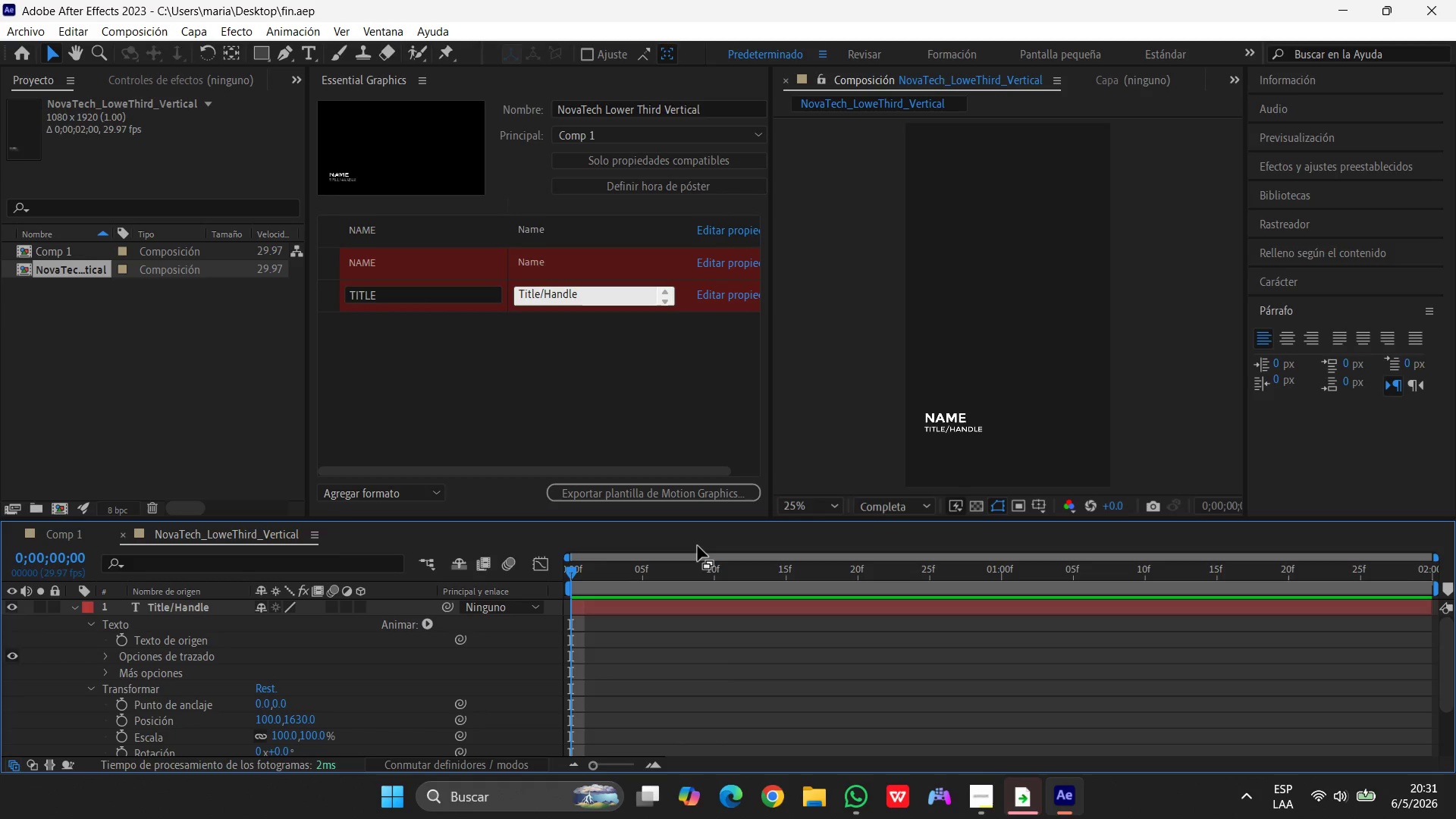 
left_click_drag(start_coordinate=[768, 251], to_coordinate=[271, 258])
 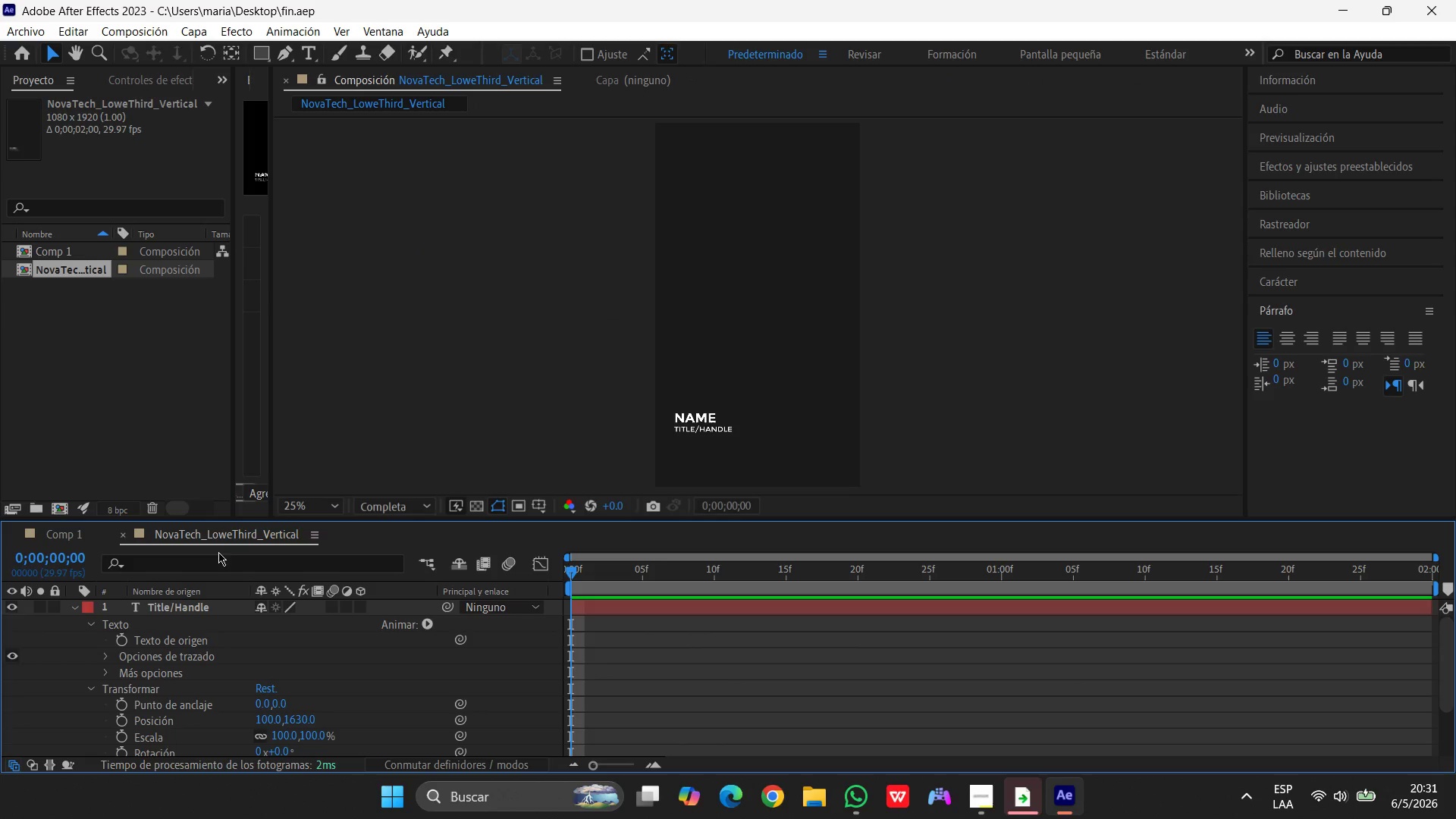 
wait(5.2)
 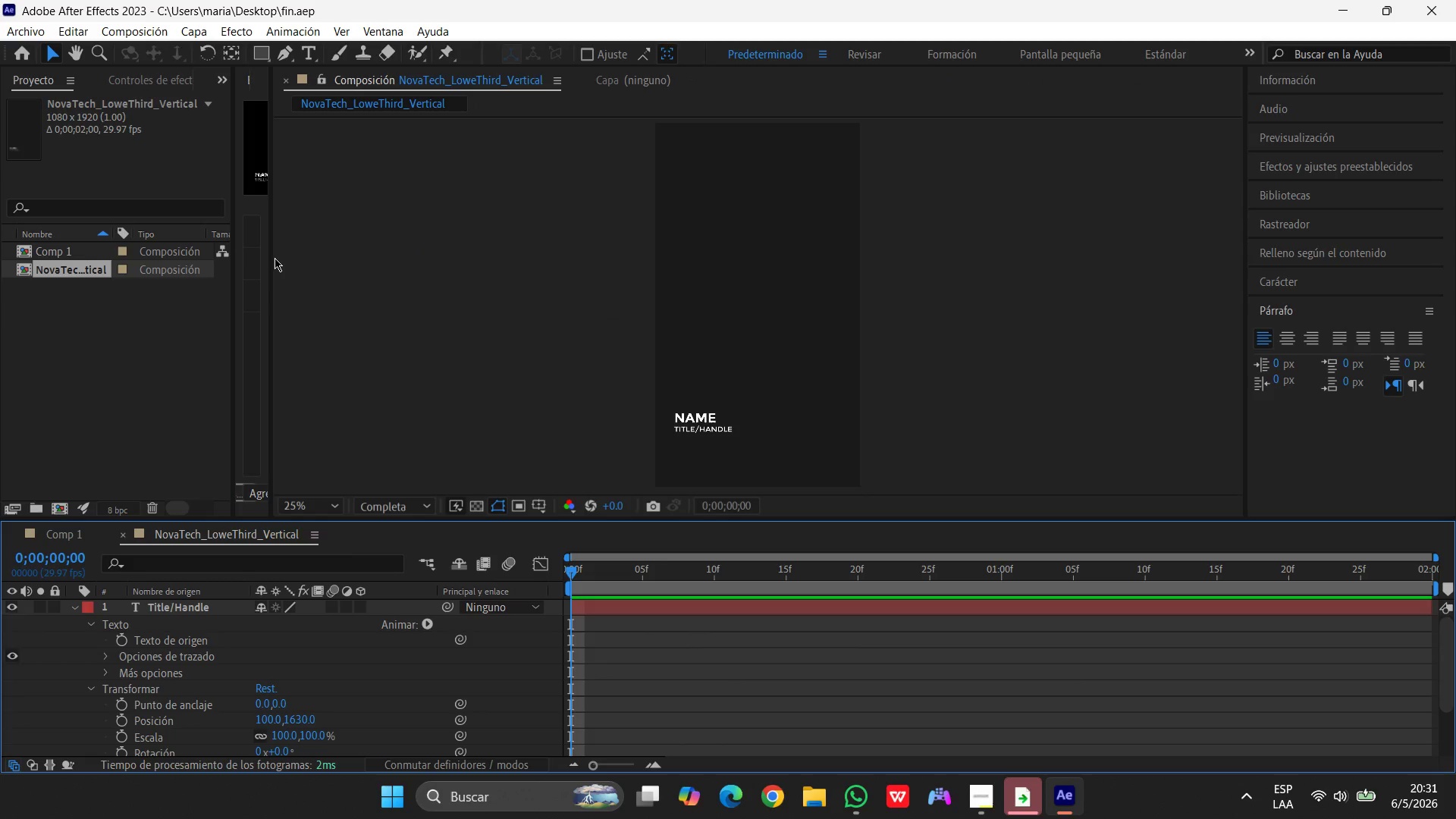 
left_click([76, 610])
 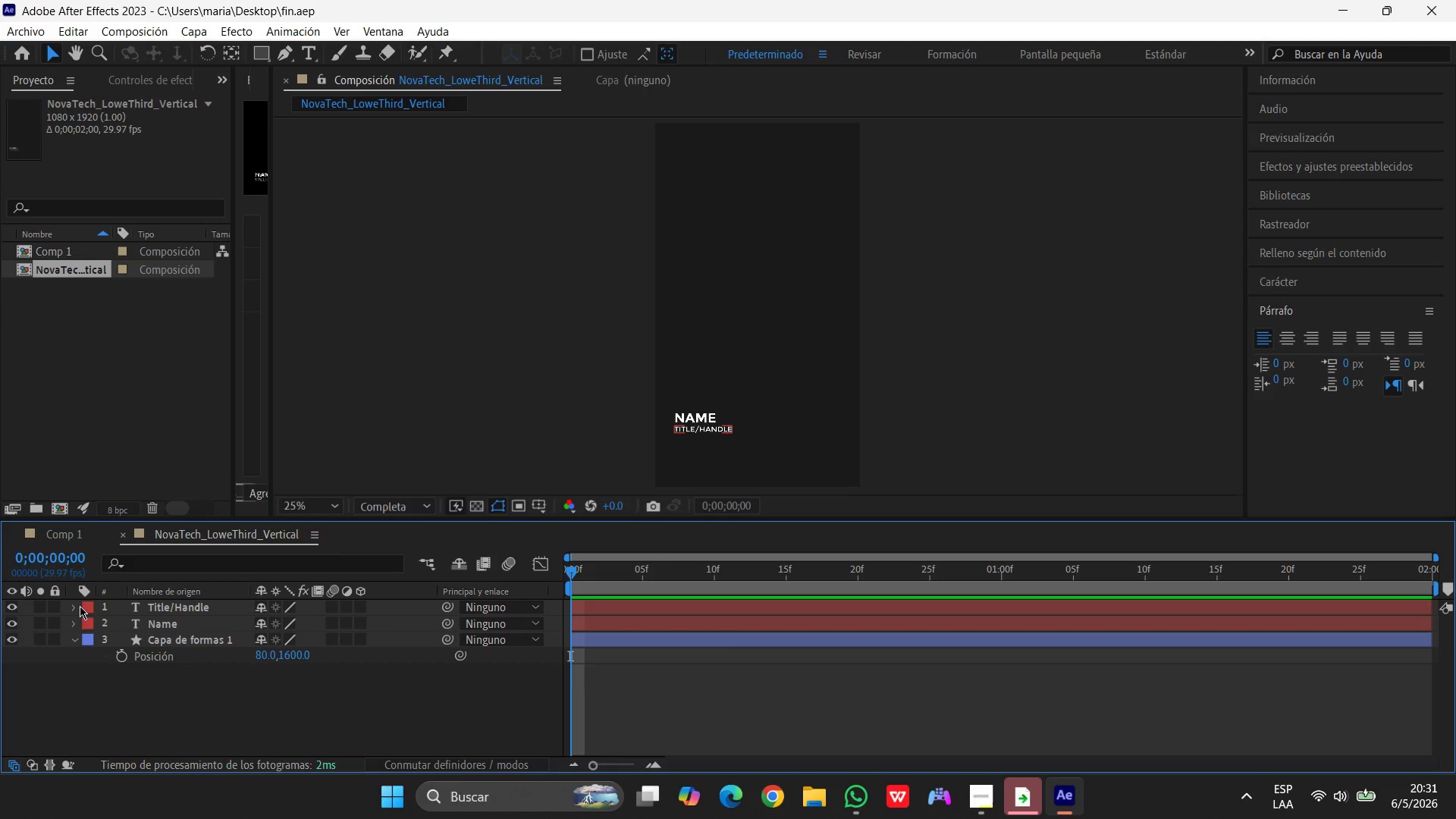 
mouse_move([104, 580])
 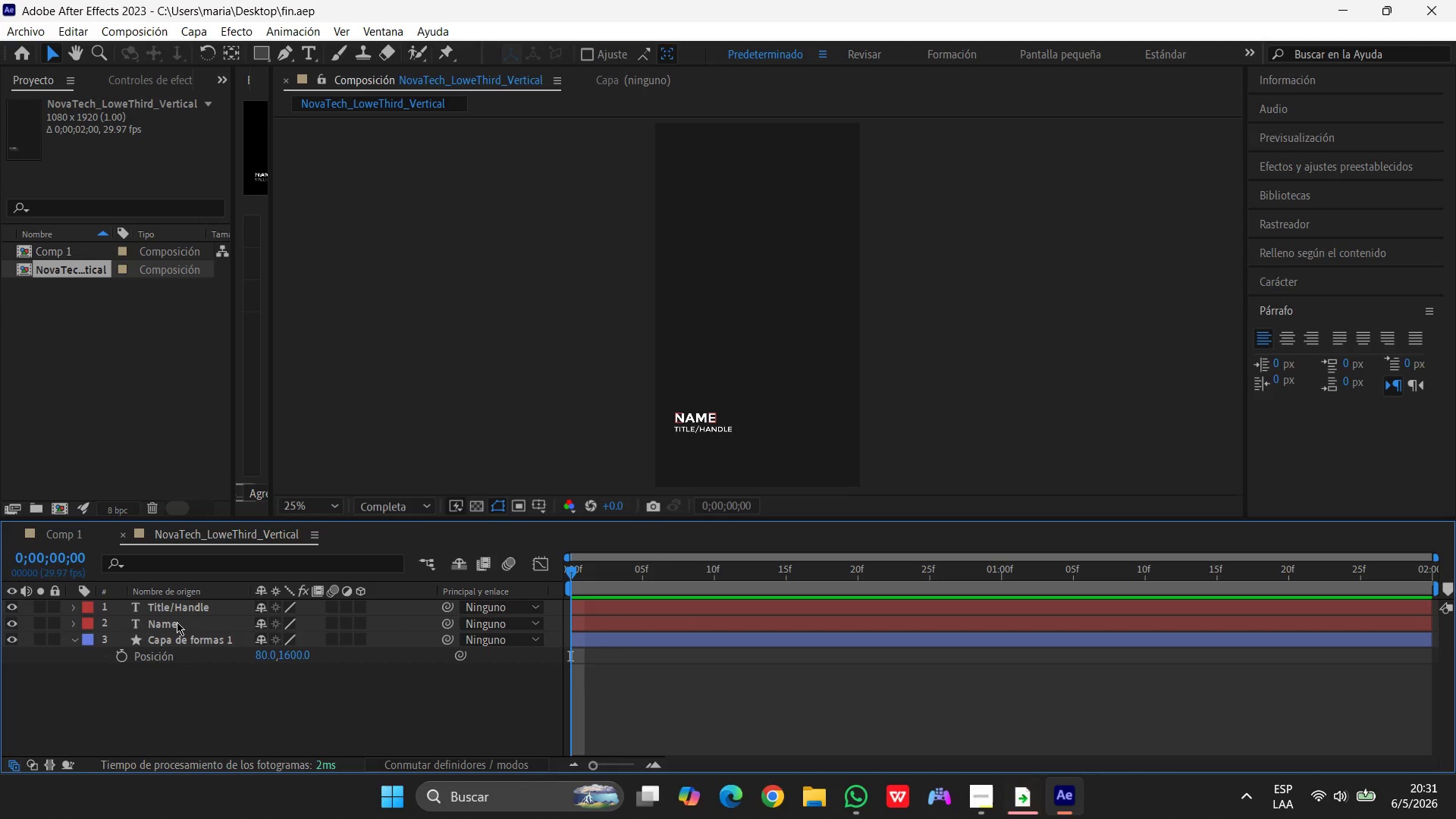 
wait(10.1)
 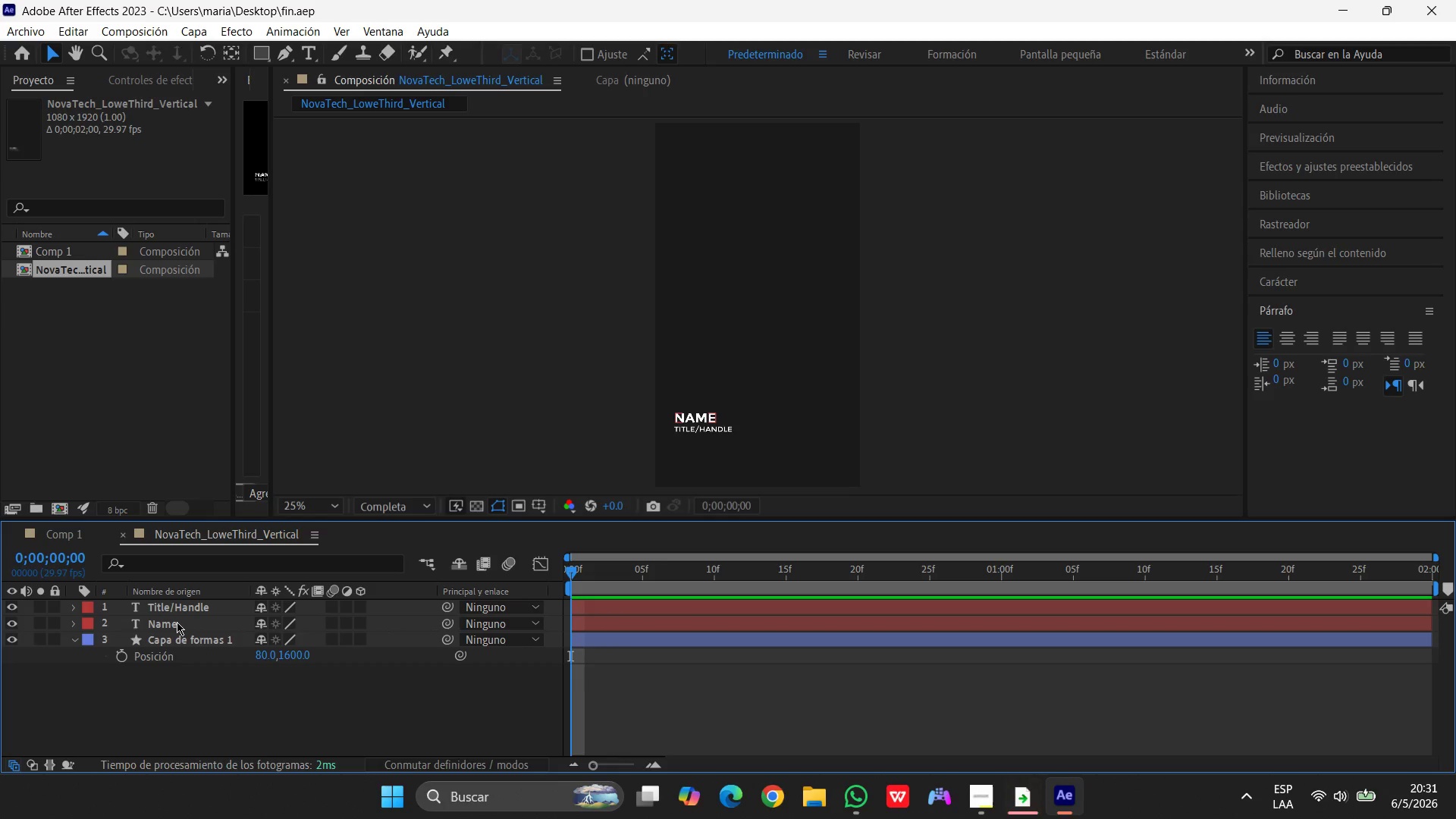 
left_click([186, 610])
 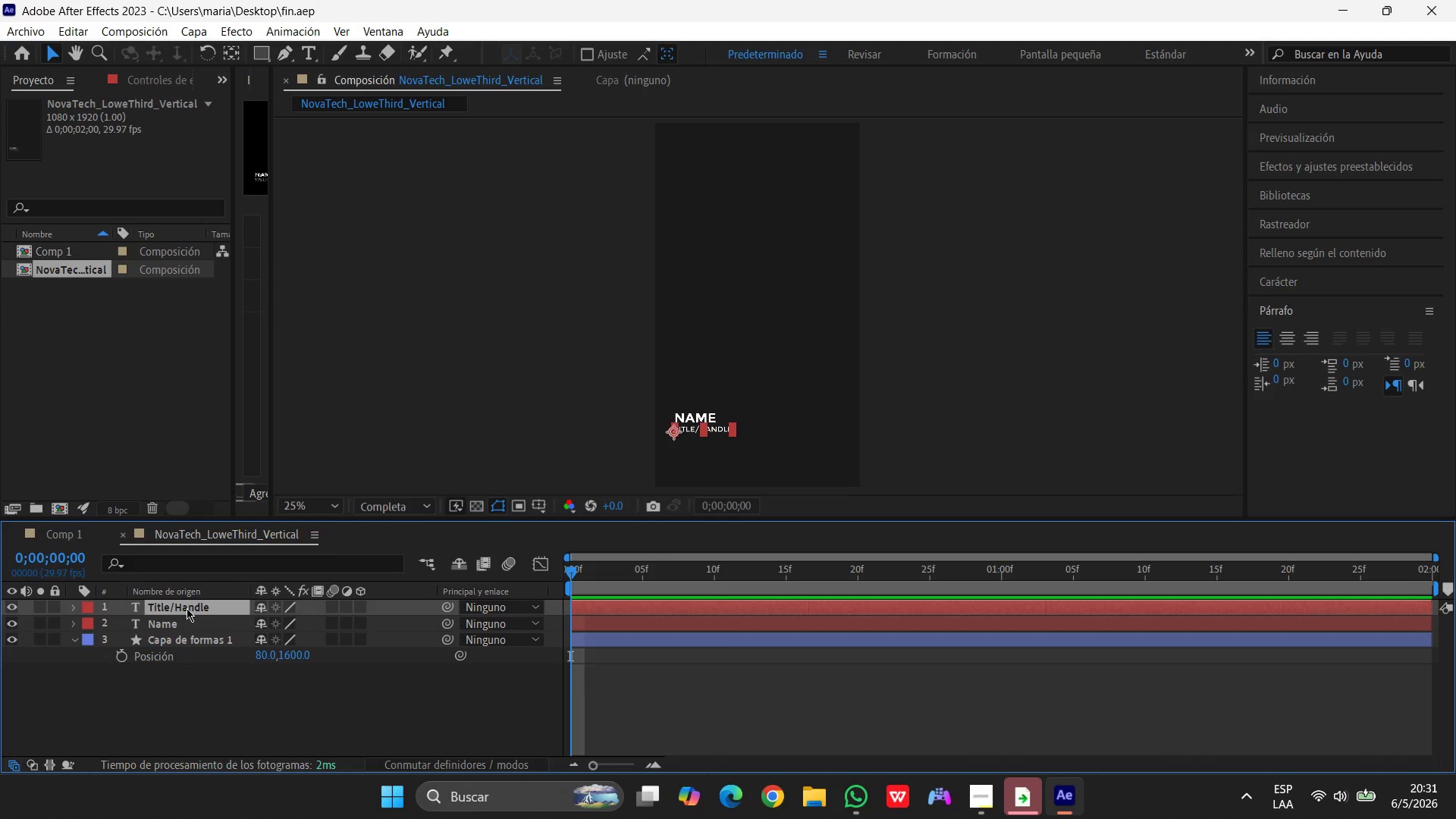 
hold_key(key=ShiftLeft, duration=0.84)
left_click([191, 620])
 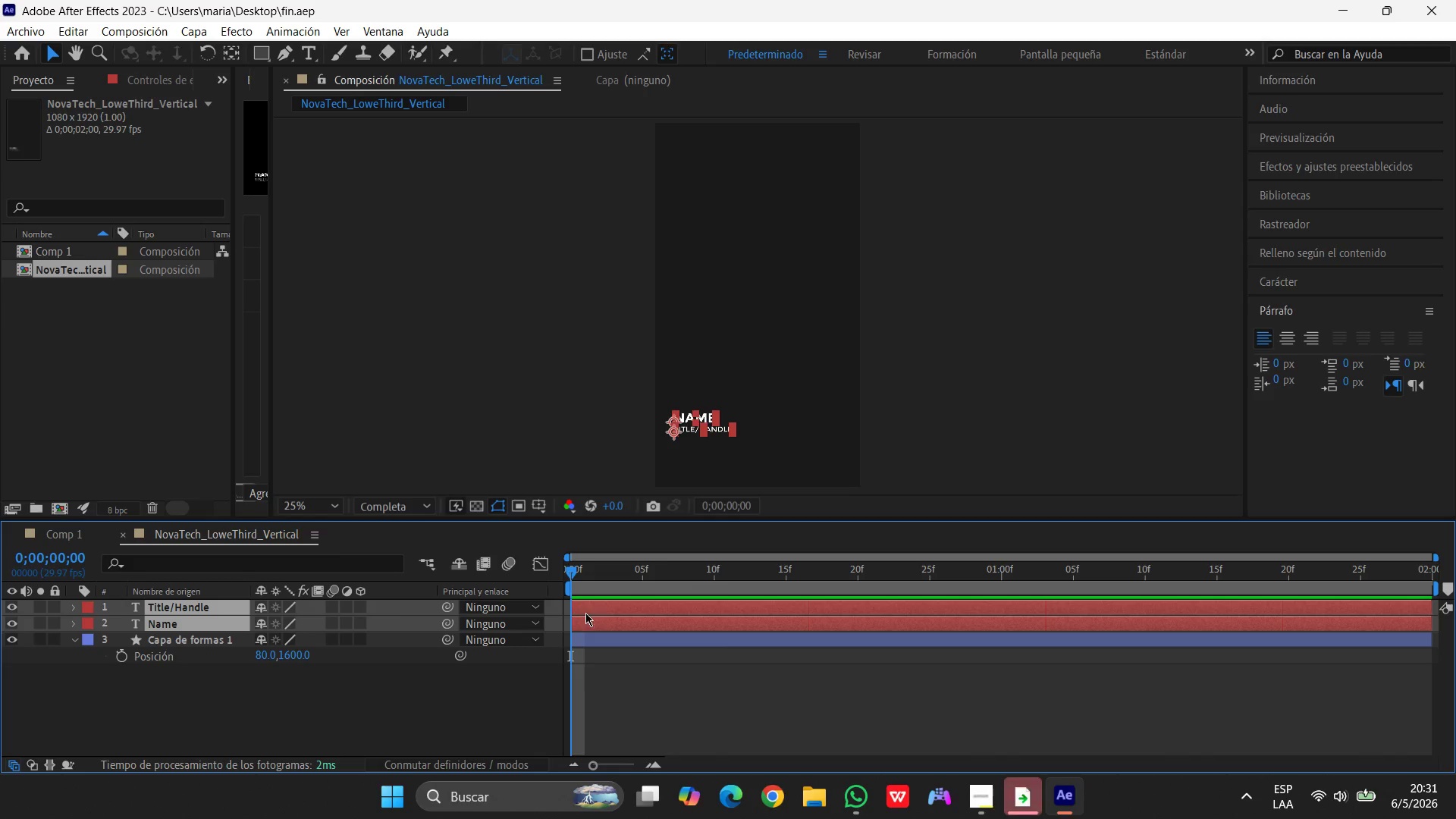 
wait(12.06)
 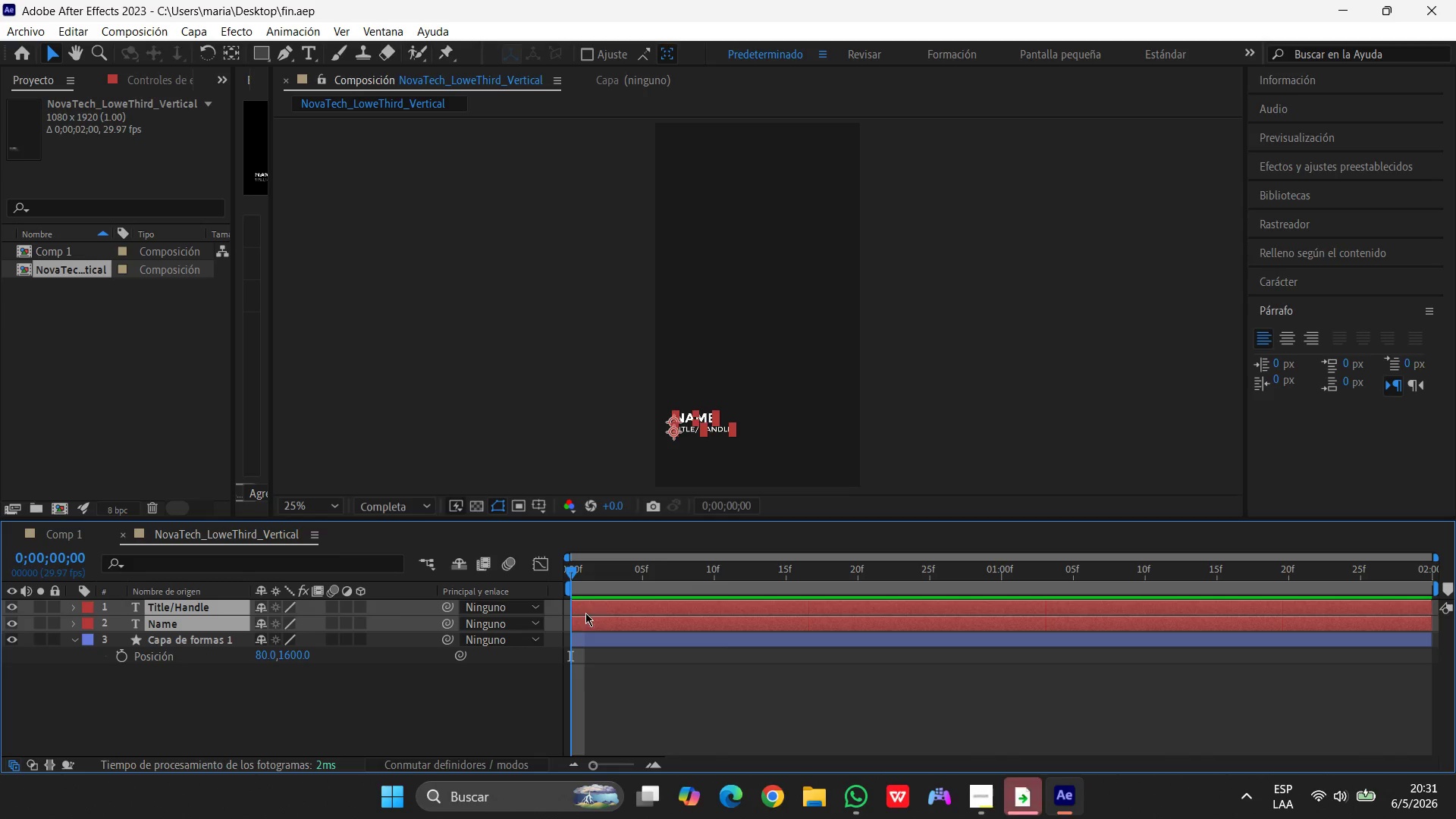 
left_click_drag(start_coordinate=[571, 610], to_coordinate=[679, 610])
 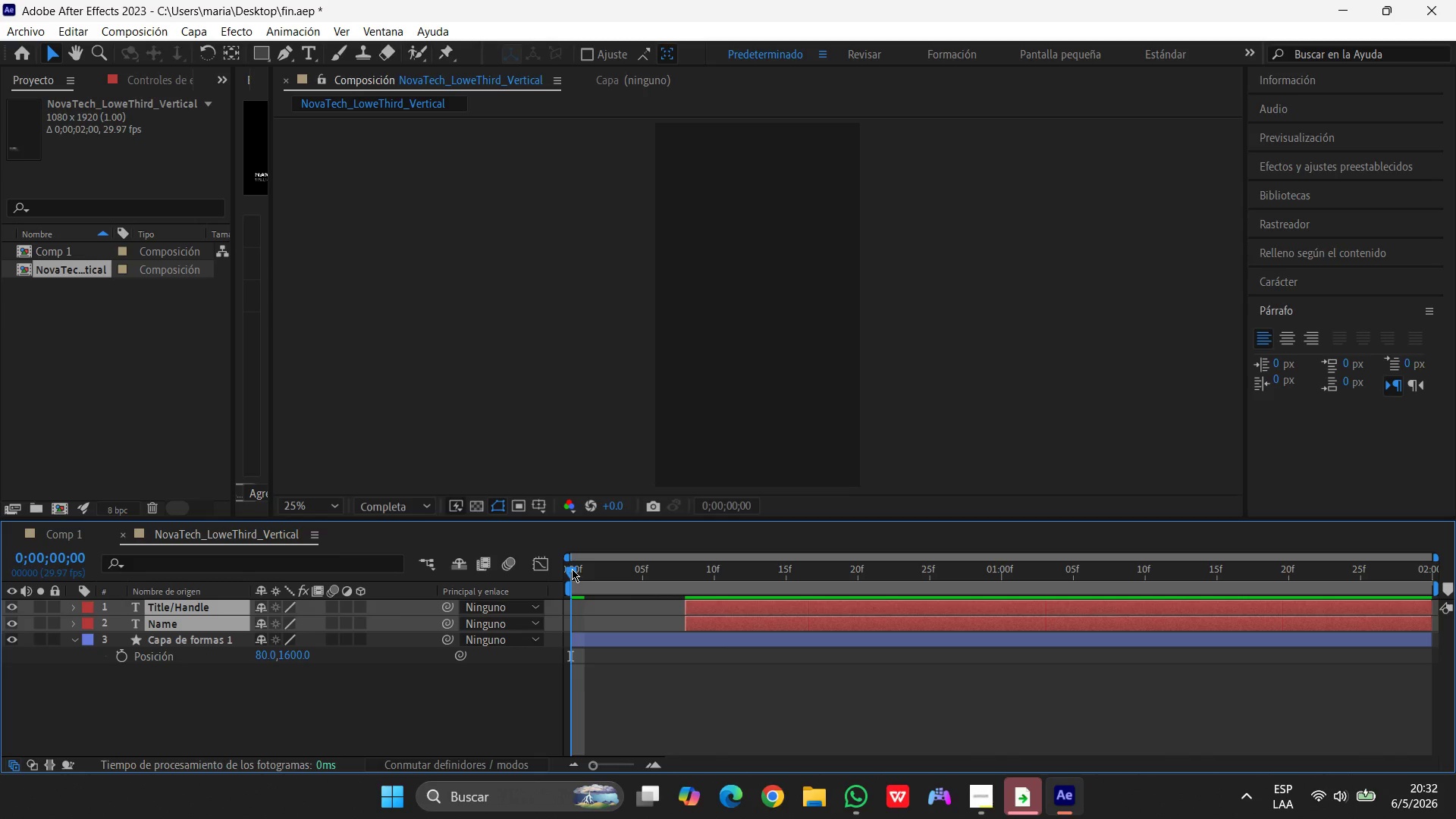 
left_click_drag(start_coordinate=[572, 569], to_coordinate=[785, 582])
 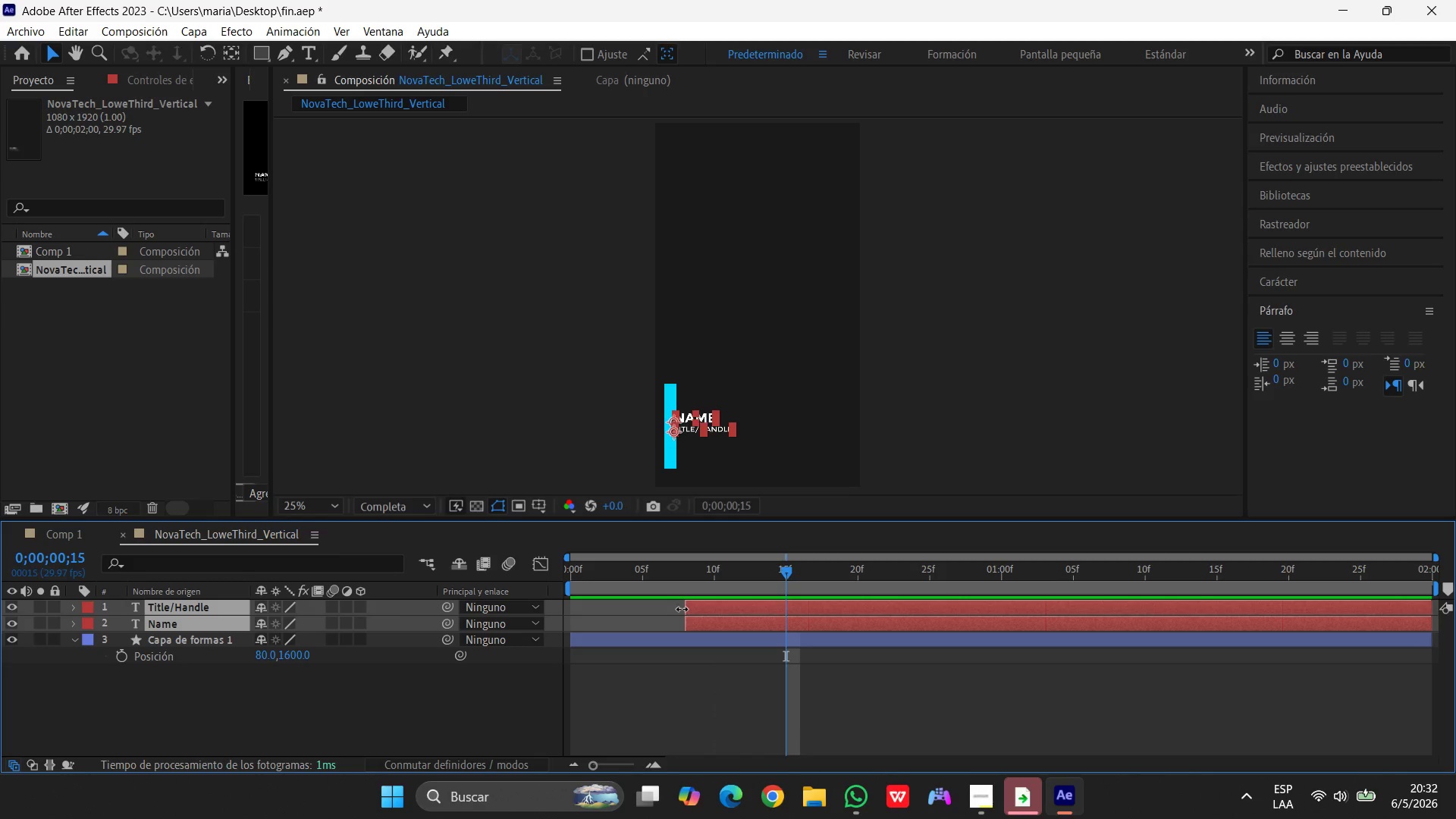 
left_click_drag(start_coordinate=[682, 610], to_coordinate=[780, 610])
 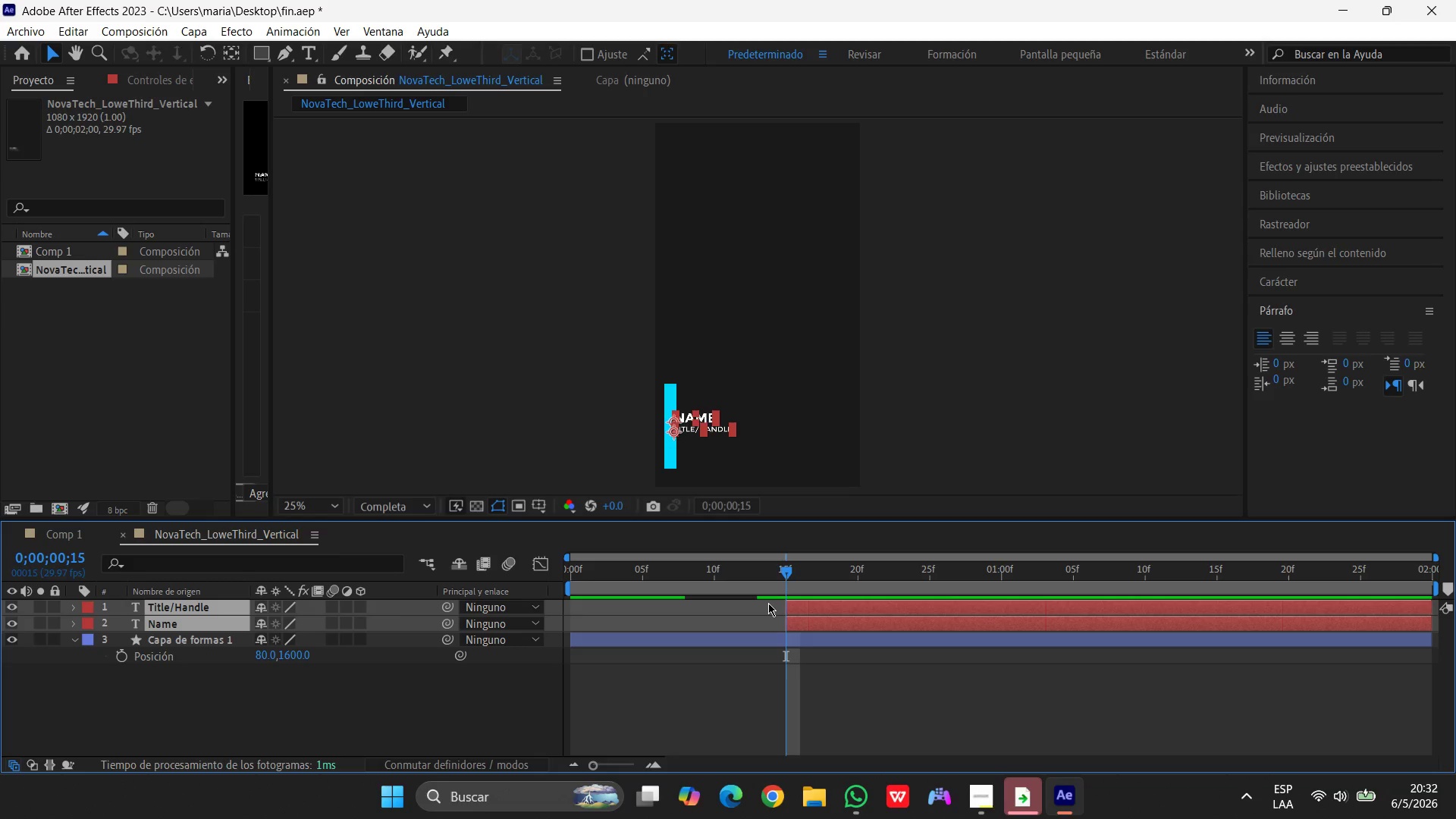 
wait(13.05)
 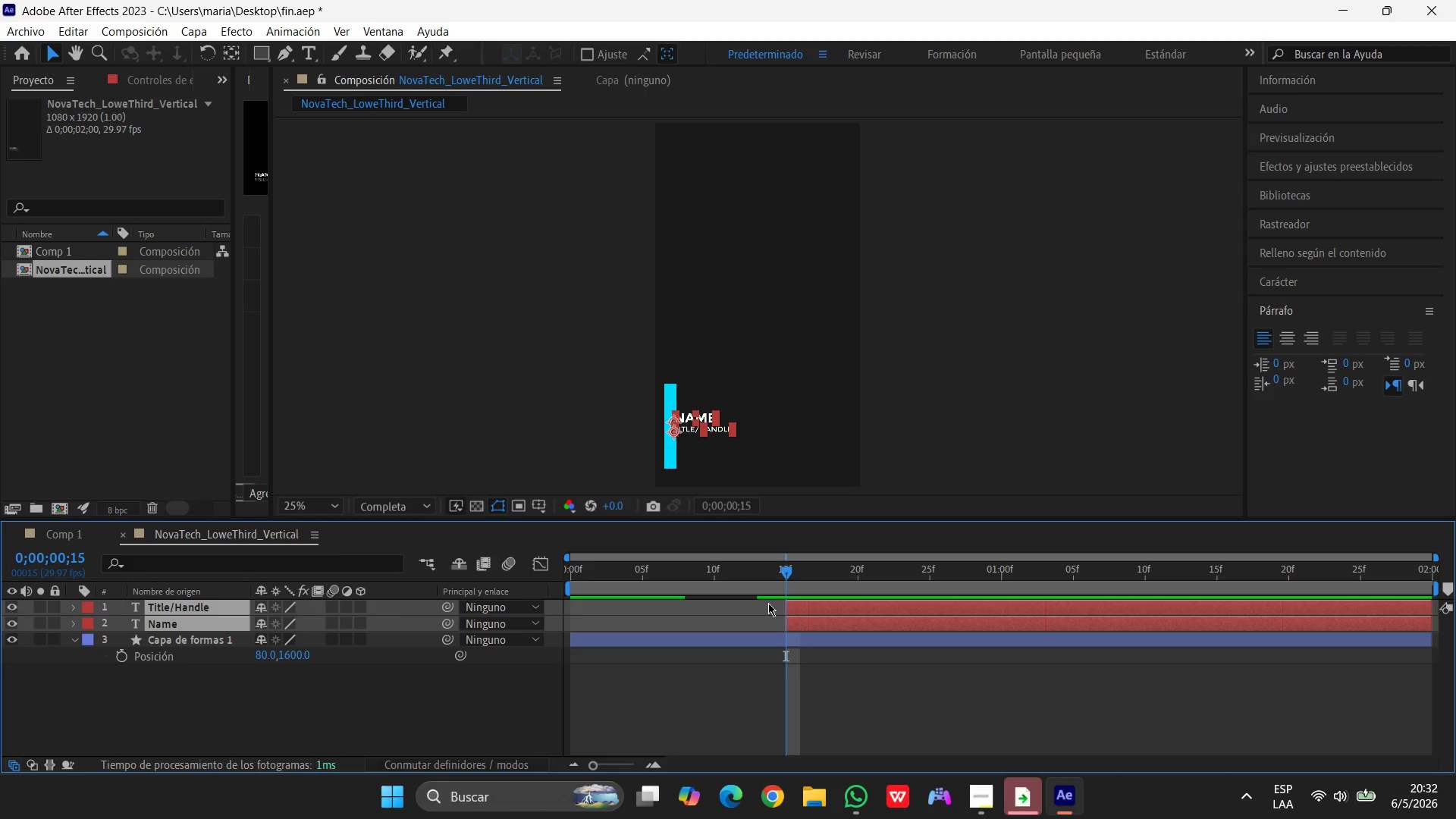 
left_click_drag(start_coordinate=[784, 570], to_coordinate=[473, 585])
 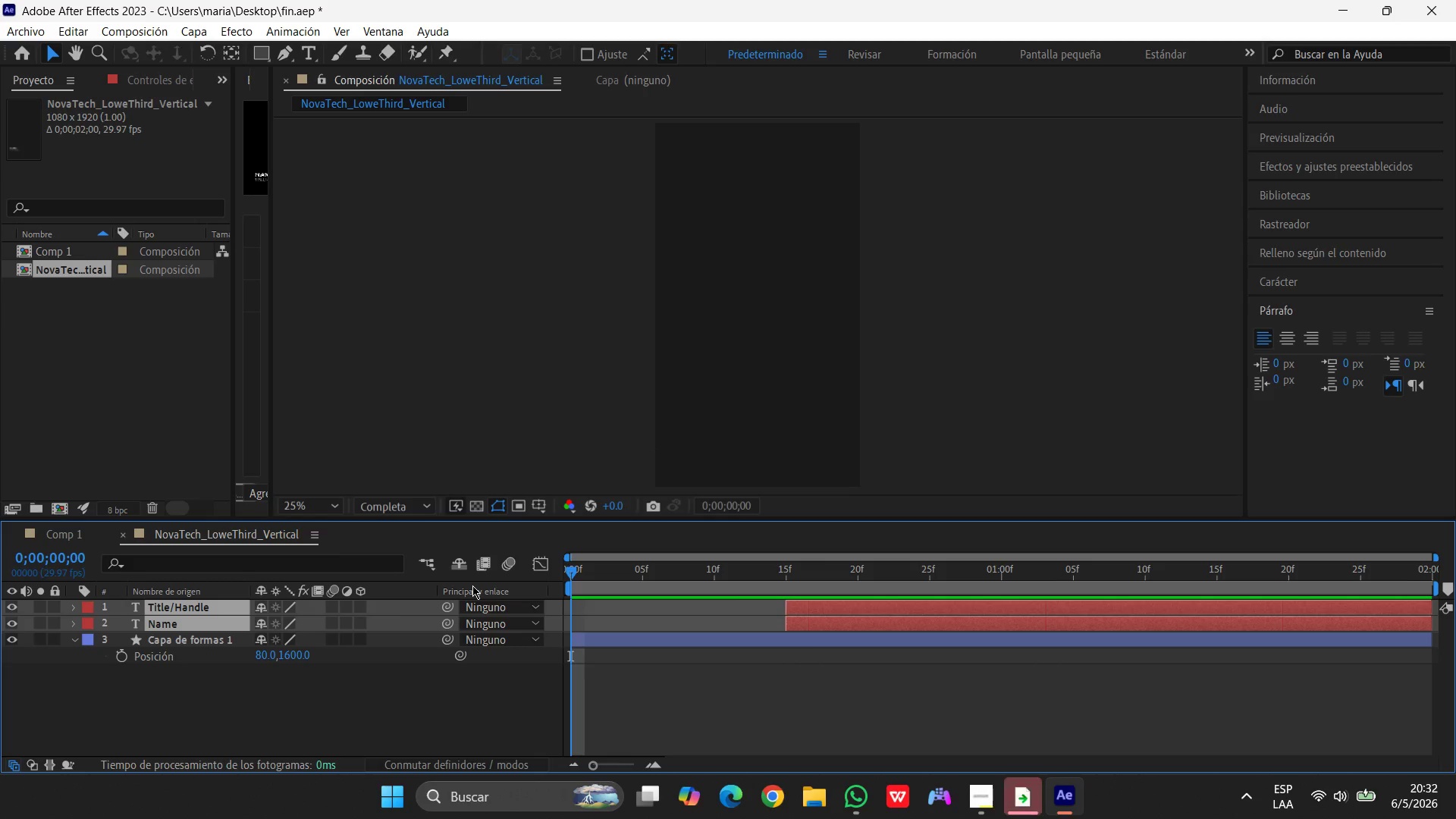 
key(Space)
 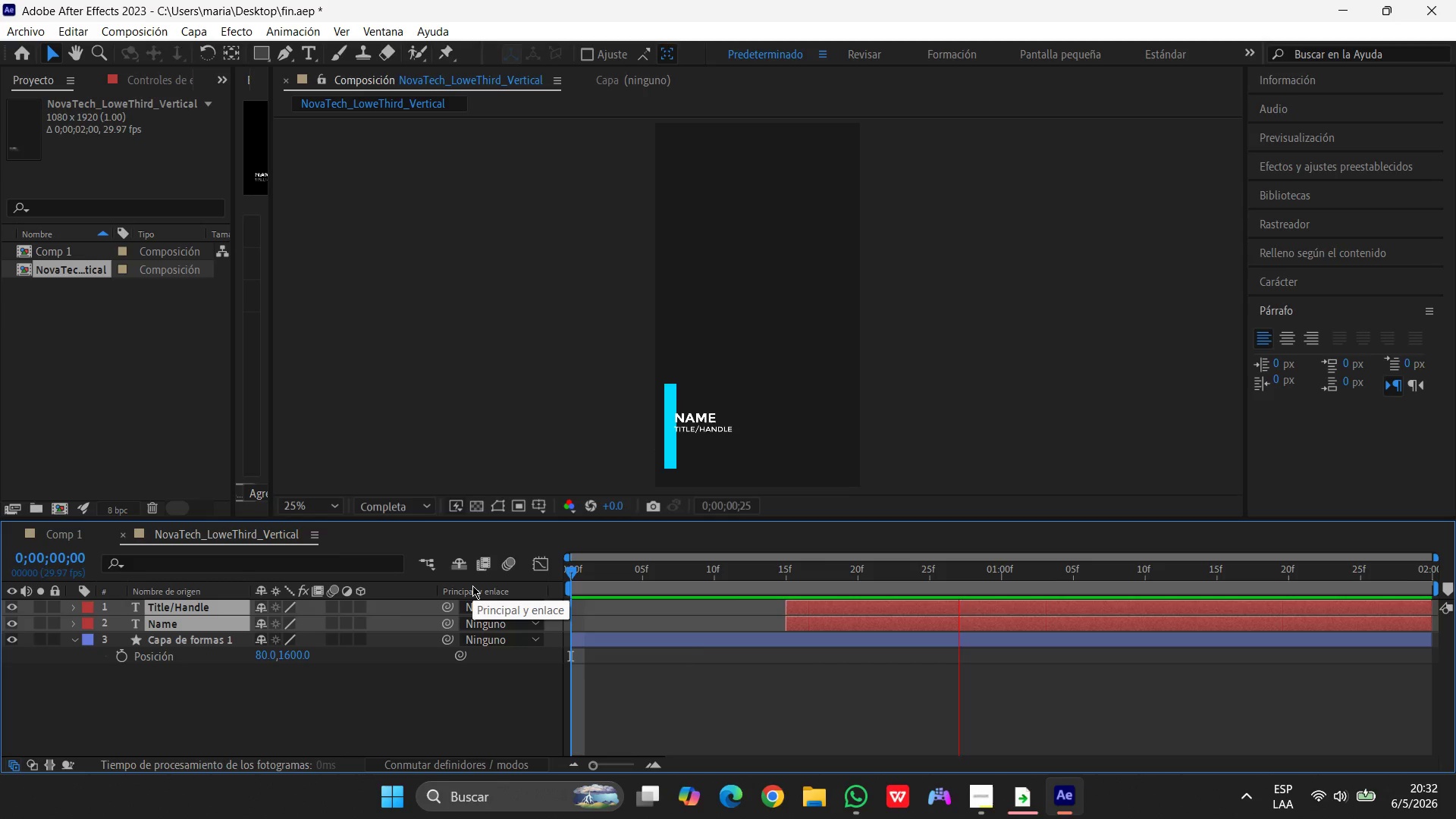 
key(Space)
 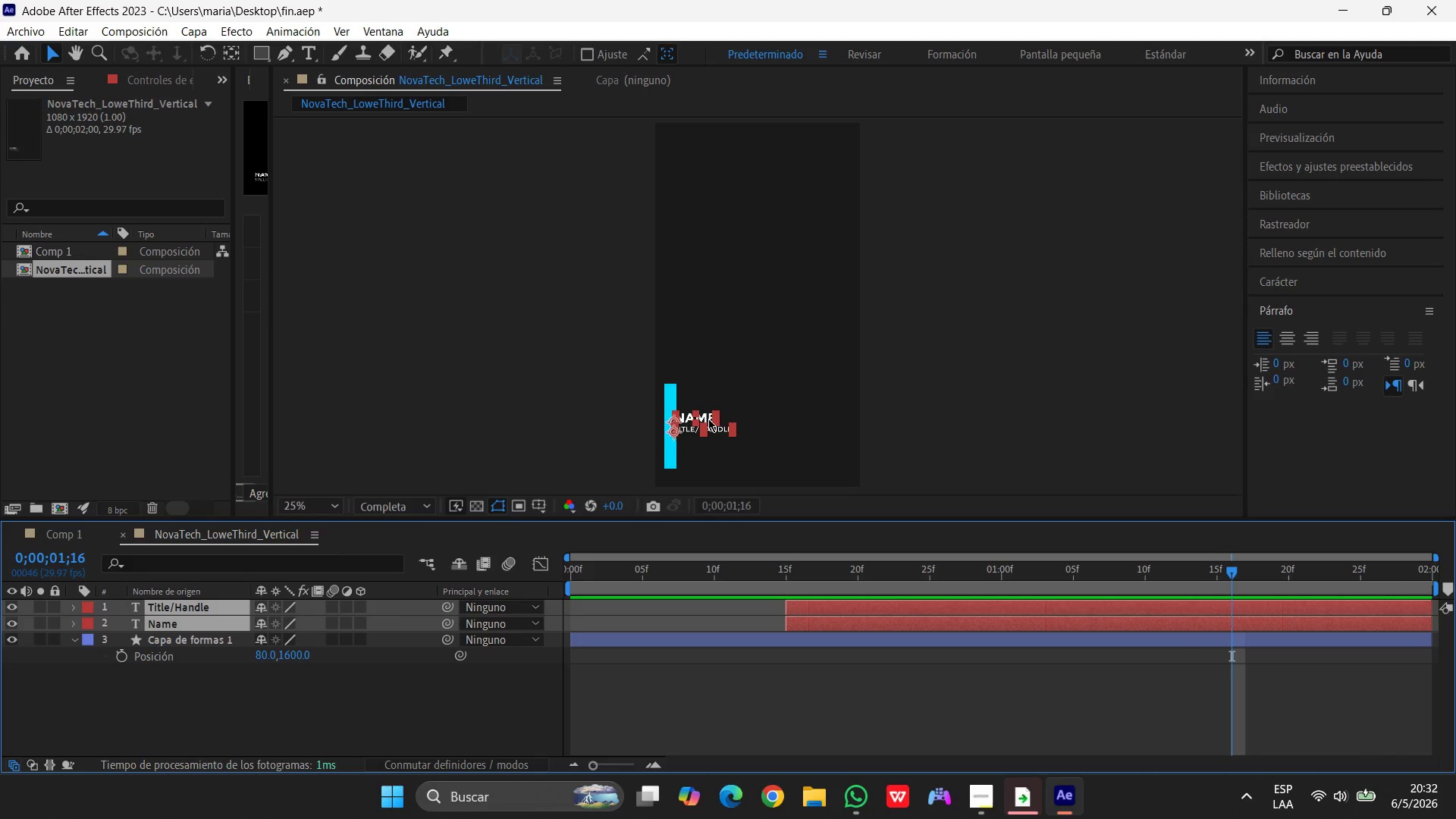 
left_click_drag(start_coordinate=[708, 419], to_coordinate=[719, 424])
 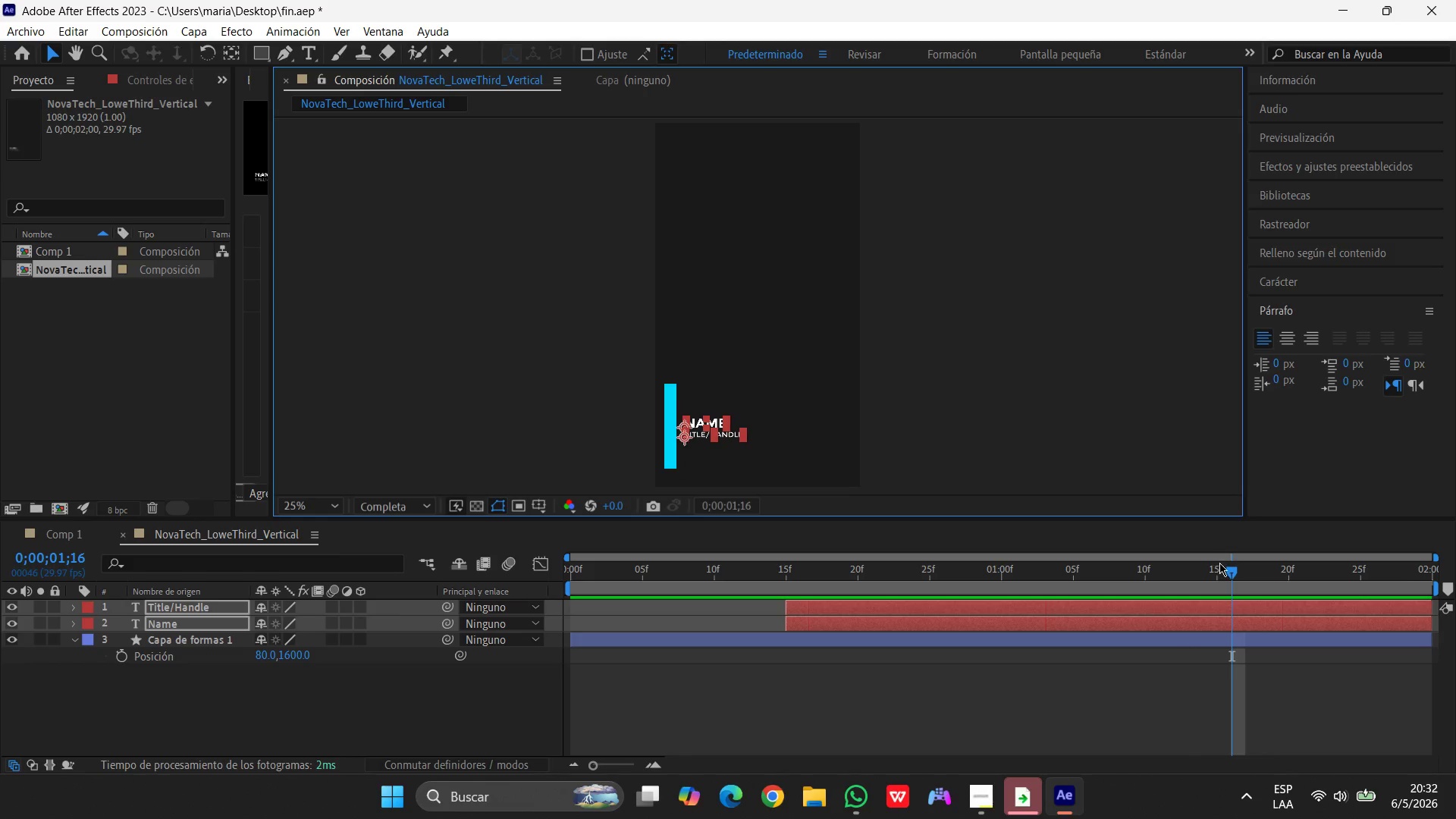 
left_click_drag(start_coordinate=[1230, 570], to_coordinate=[428, 566])
 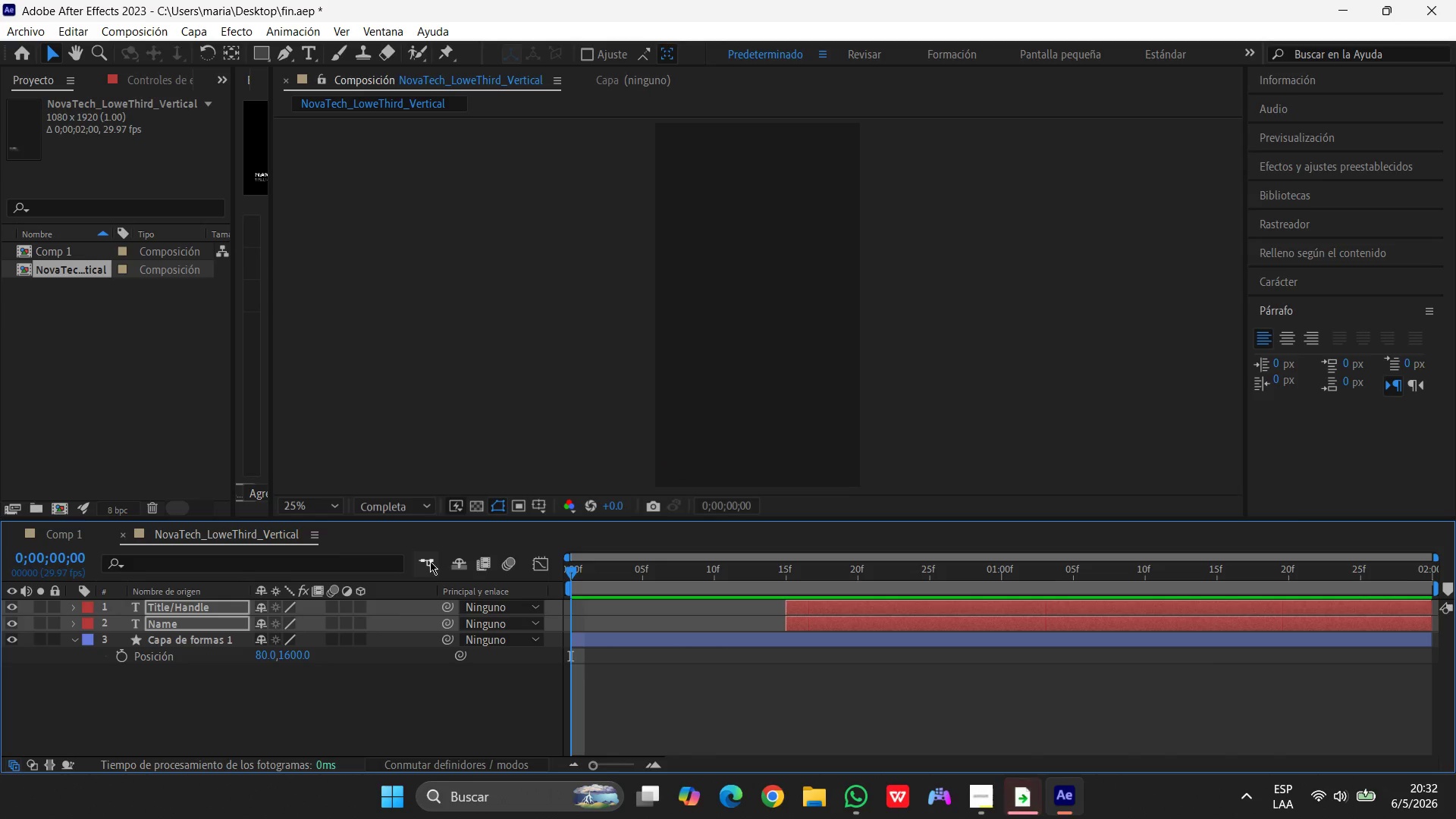 
key(Space)
 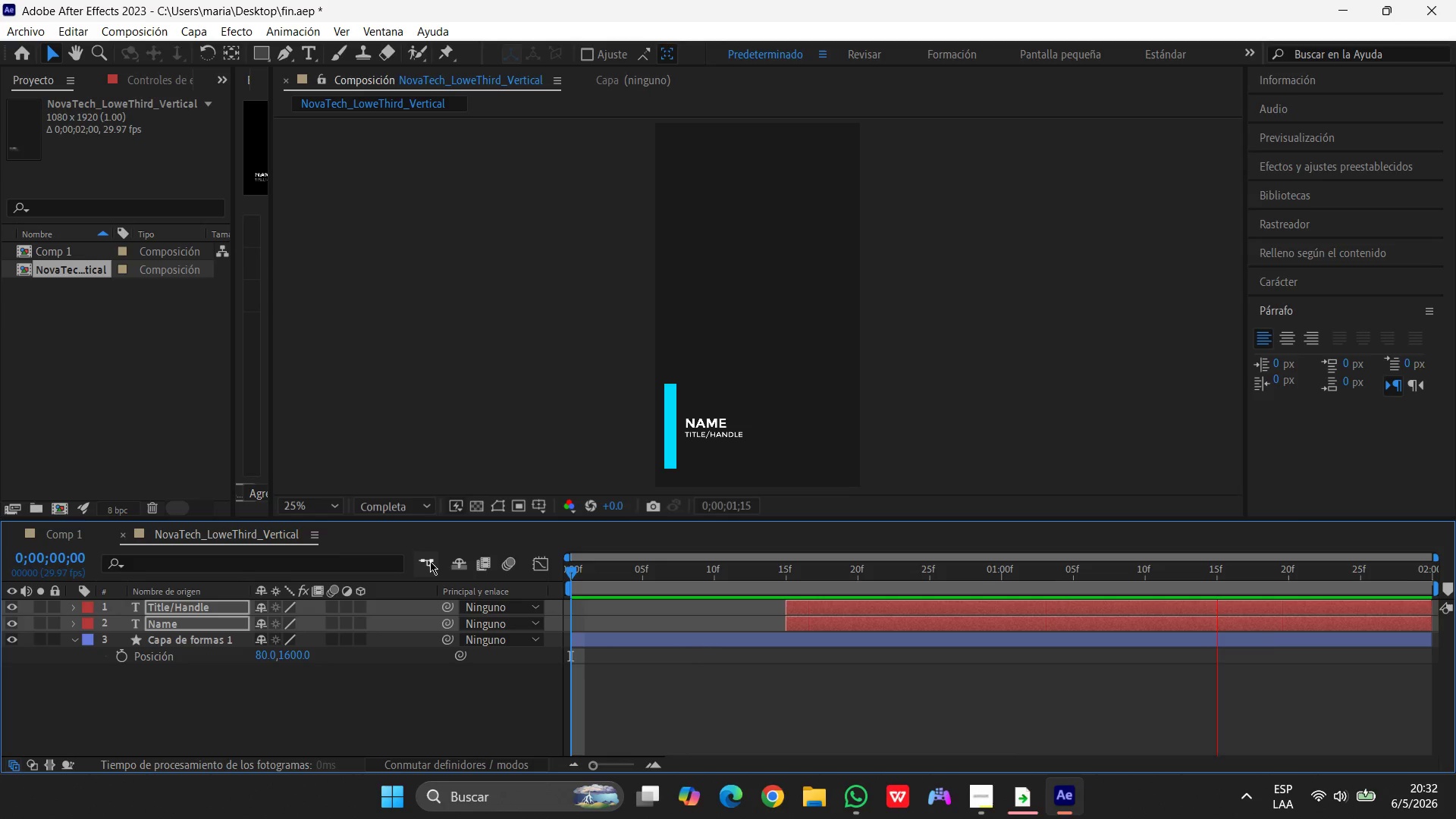 
key(Space)
 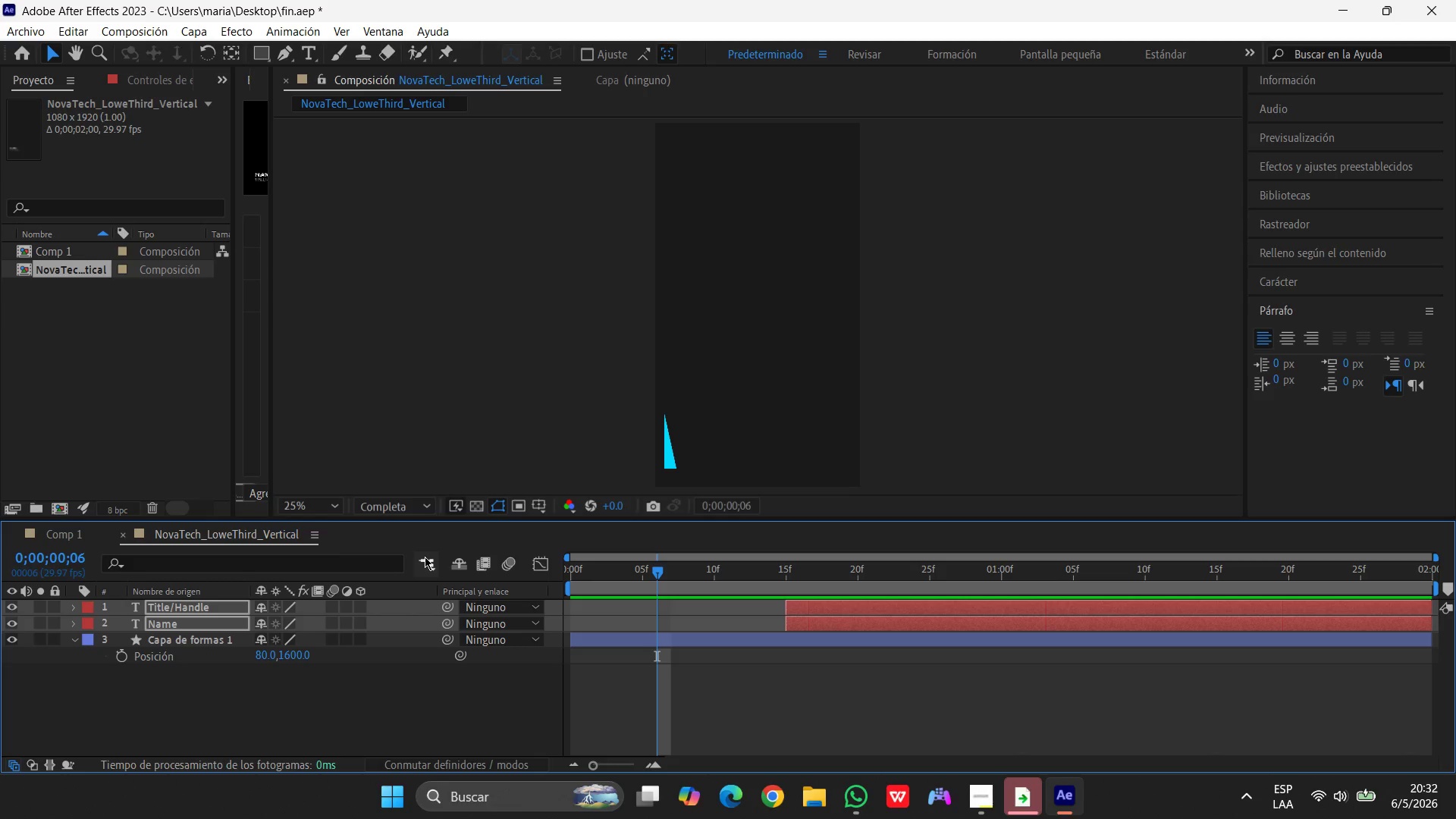 
wait(9.89)
 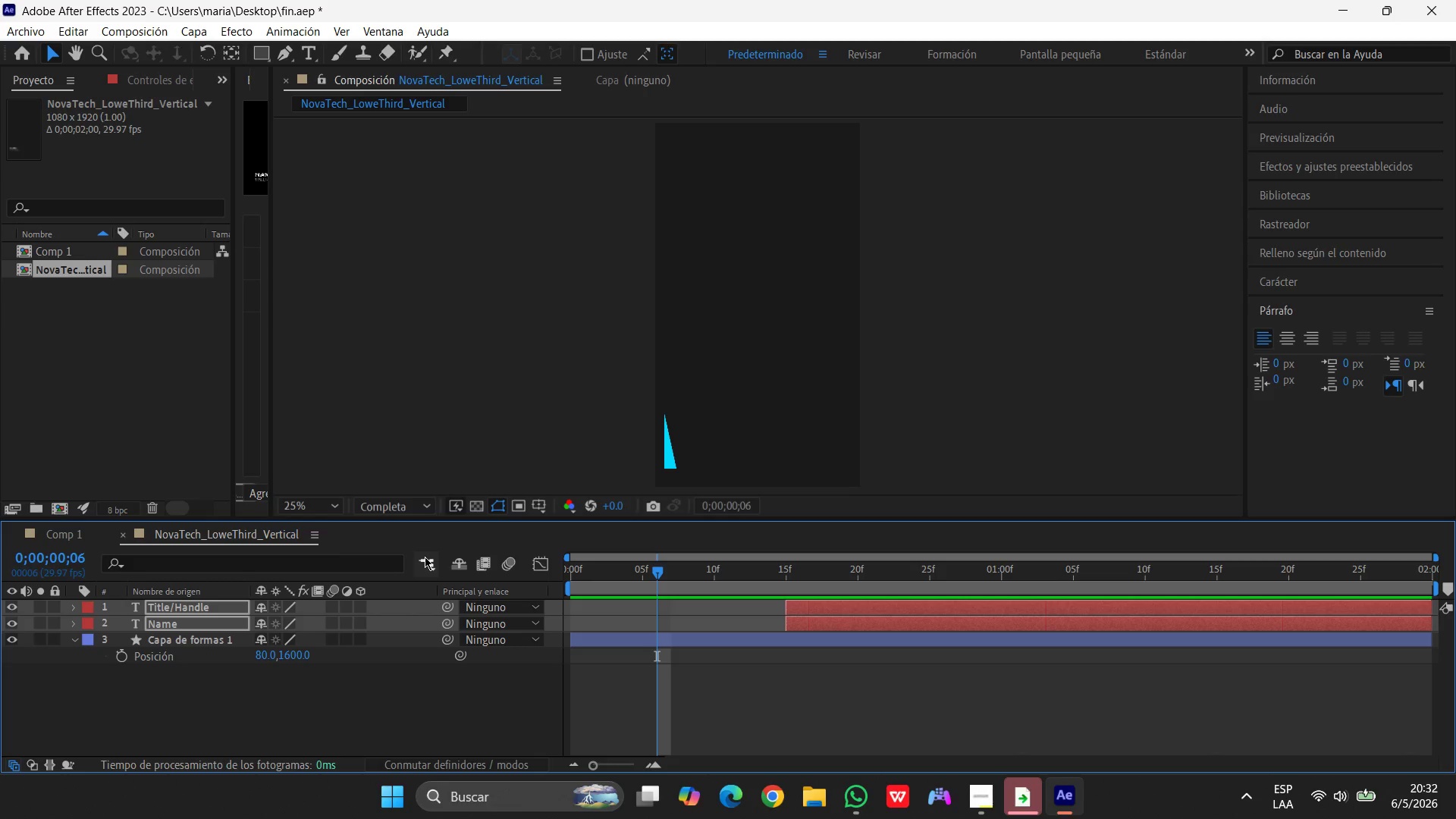 
left_click([988, 800])